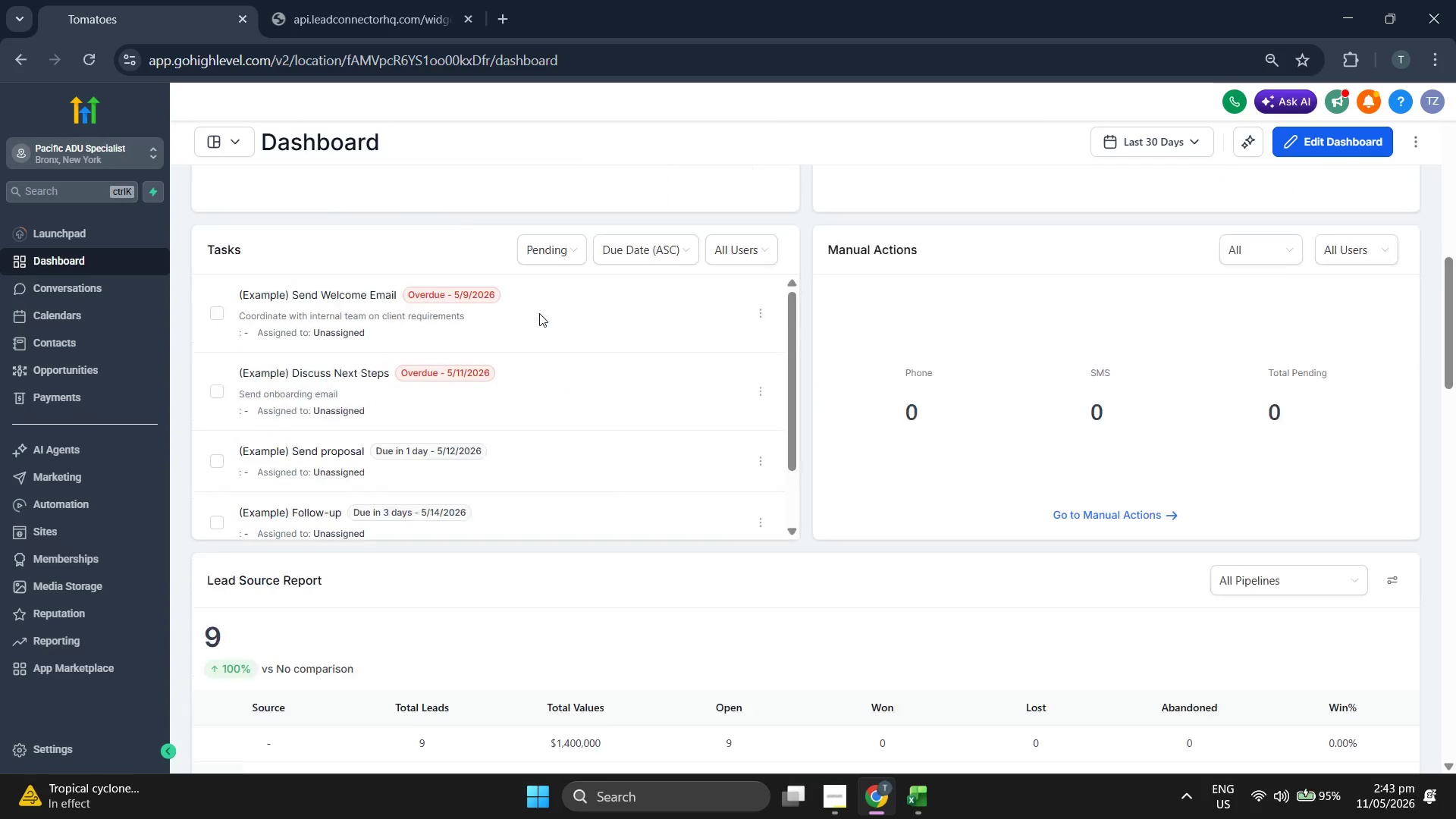 
scroll: coordinate [539, 313], scroll_direction: up, amount: 7.0
 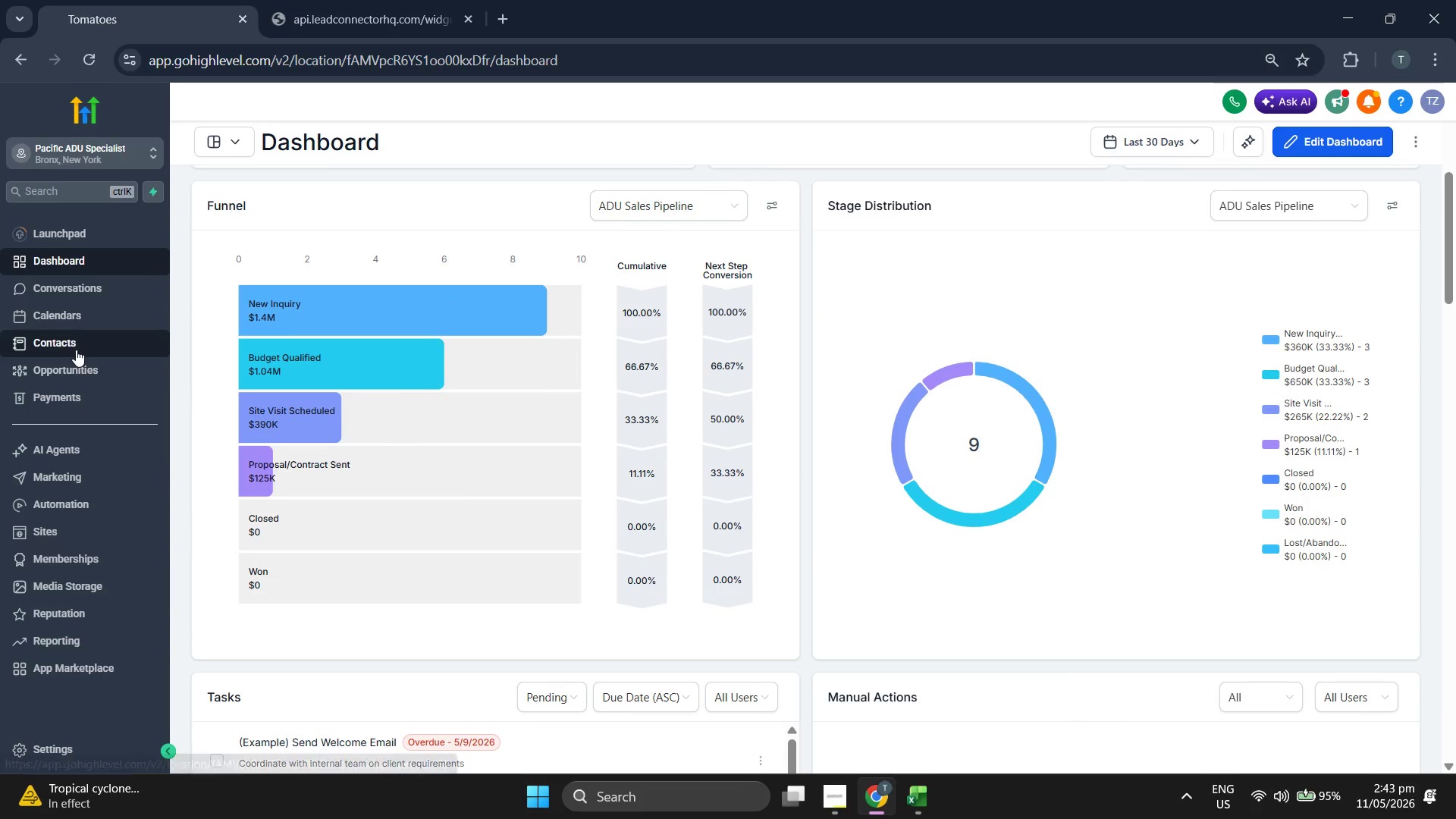 
left_click([76, 350])
 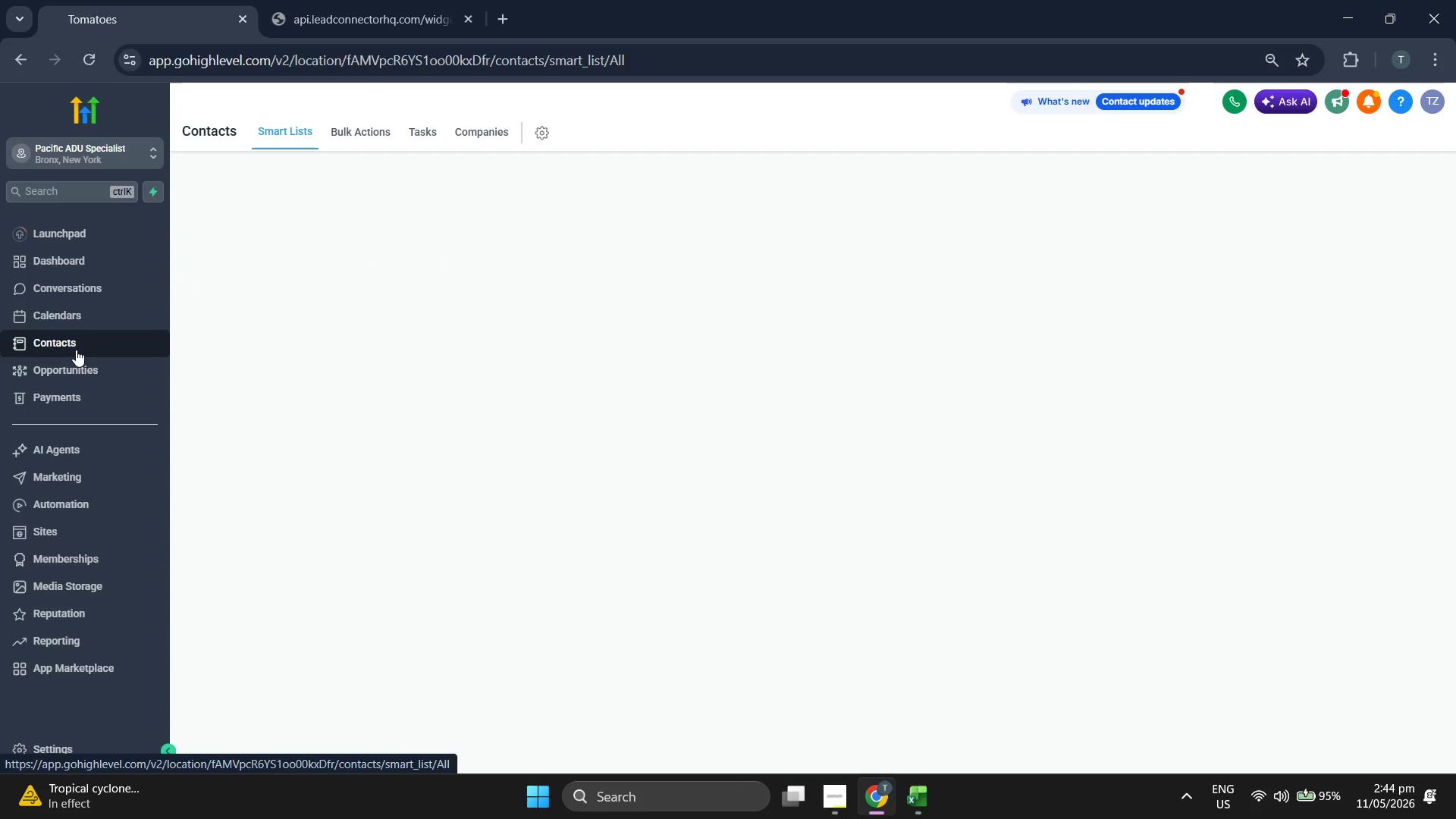 
wait(10.31)
 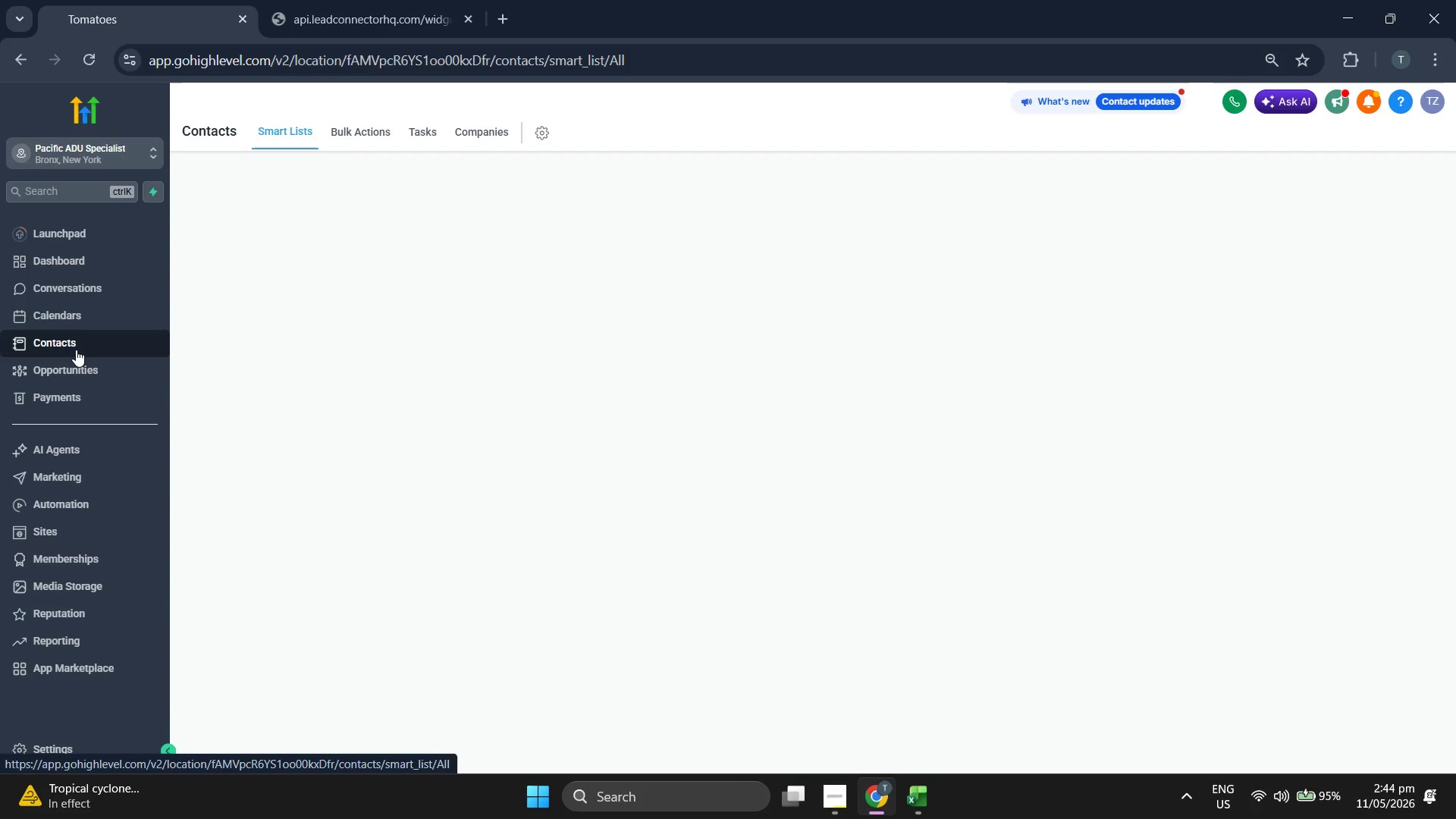 
left_click([1343, 170])
 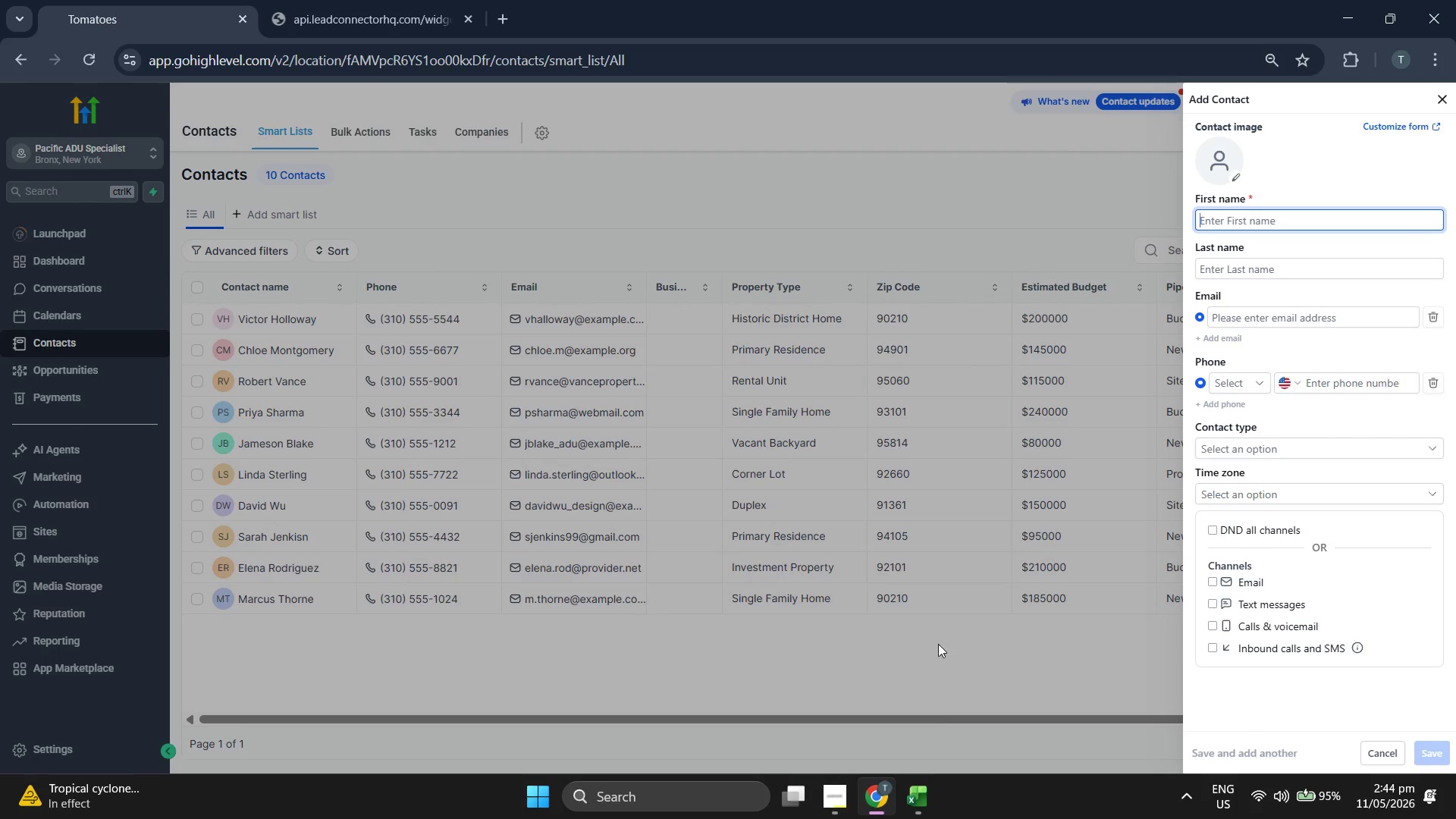 
left_click([924, 802])
 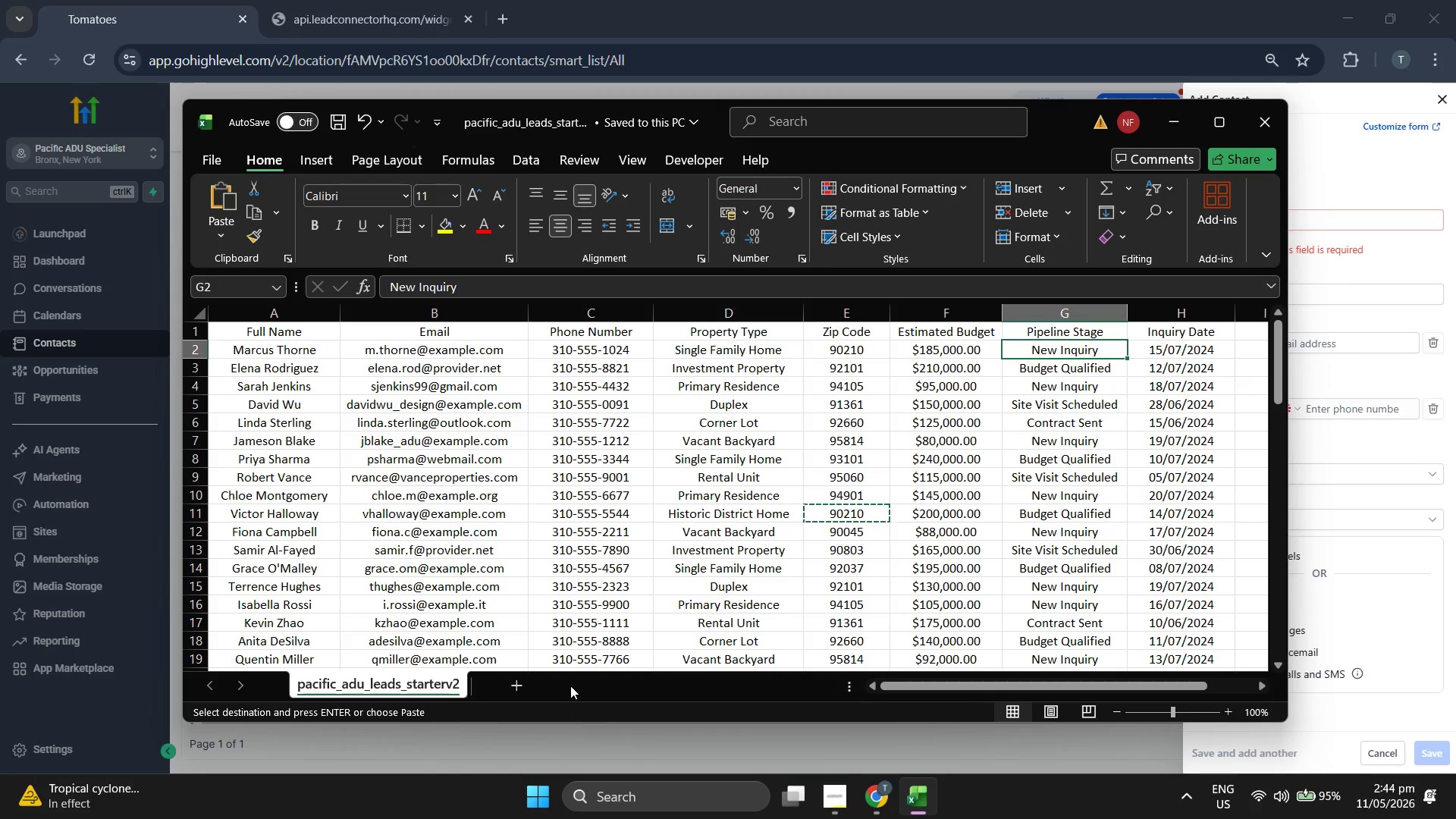 
left_click([842, 512])
 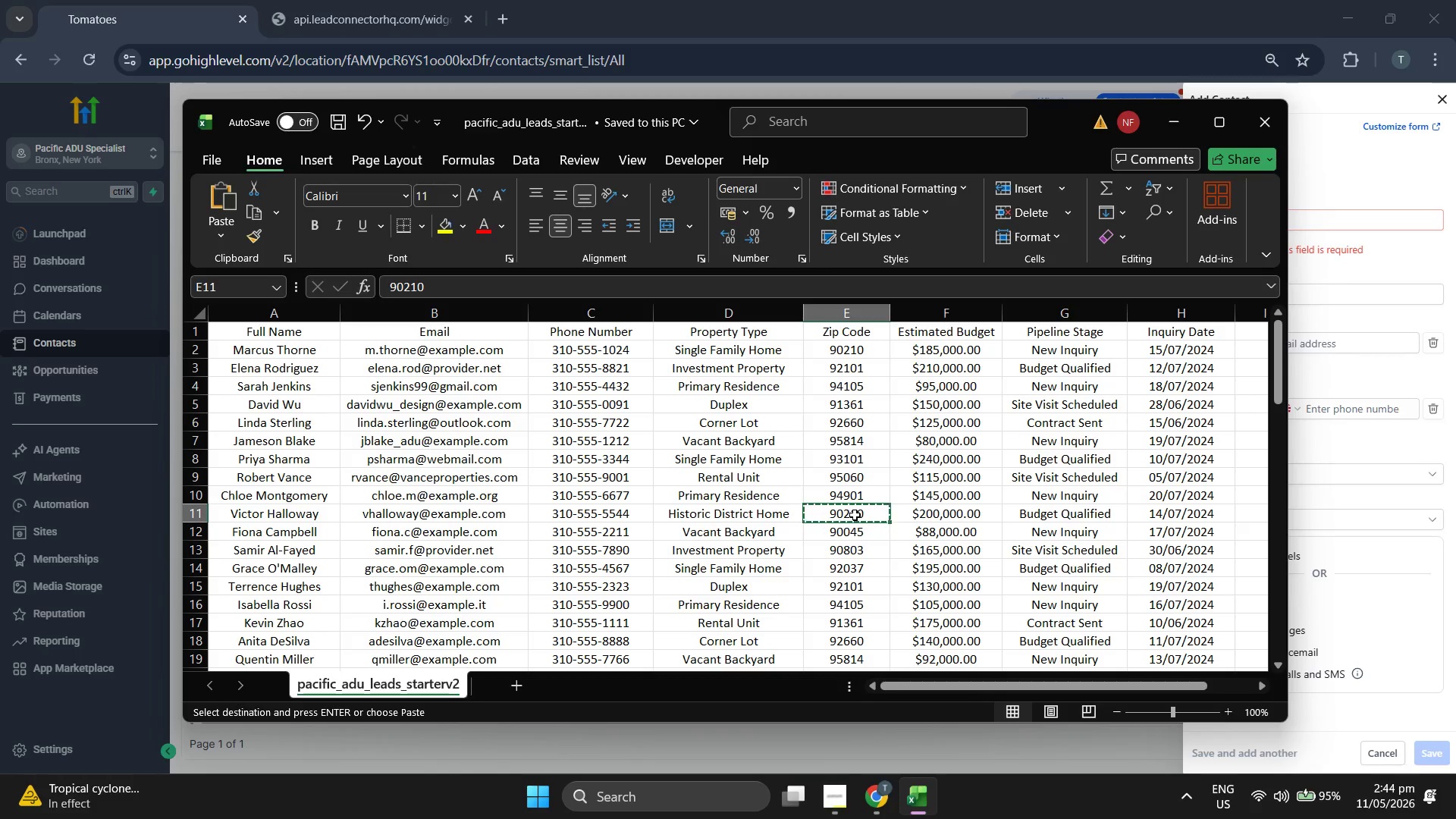 
key(ArrowLeft)
 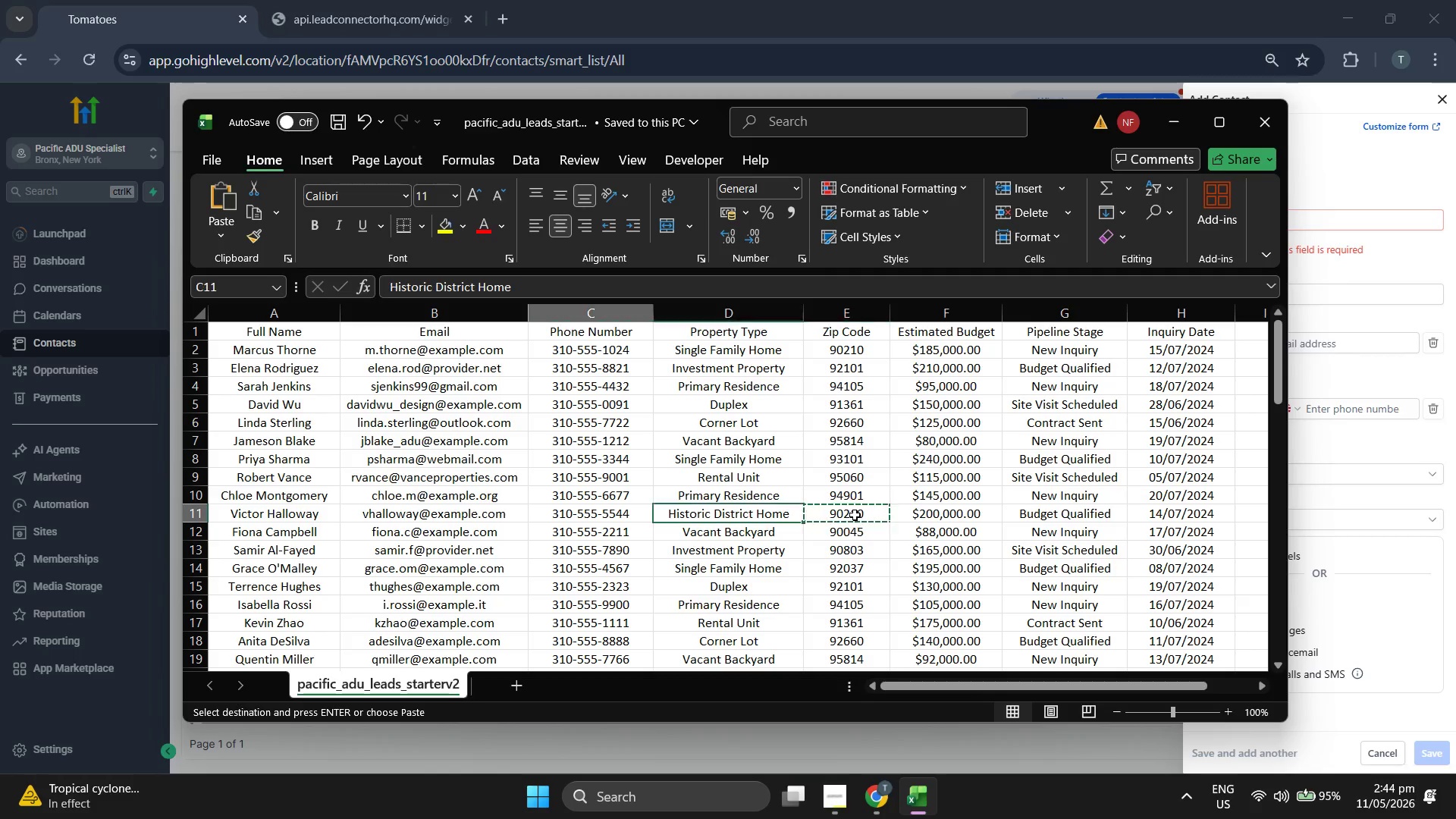 
key(ArrowLeft)
 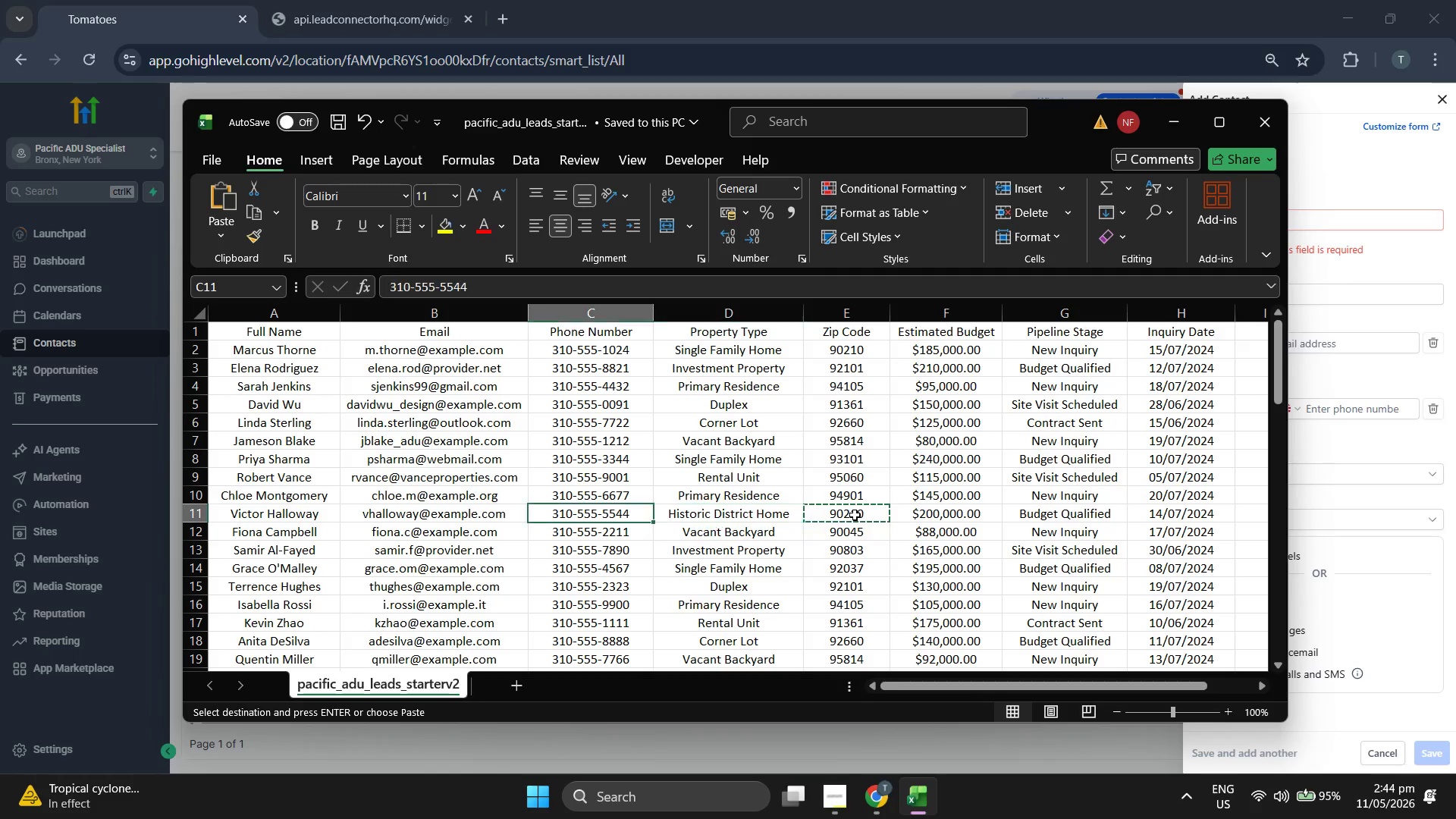 
key(ArrowLeft)
 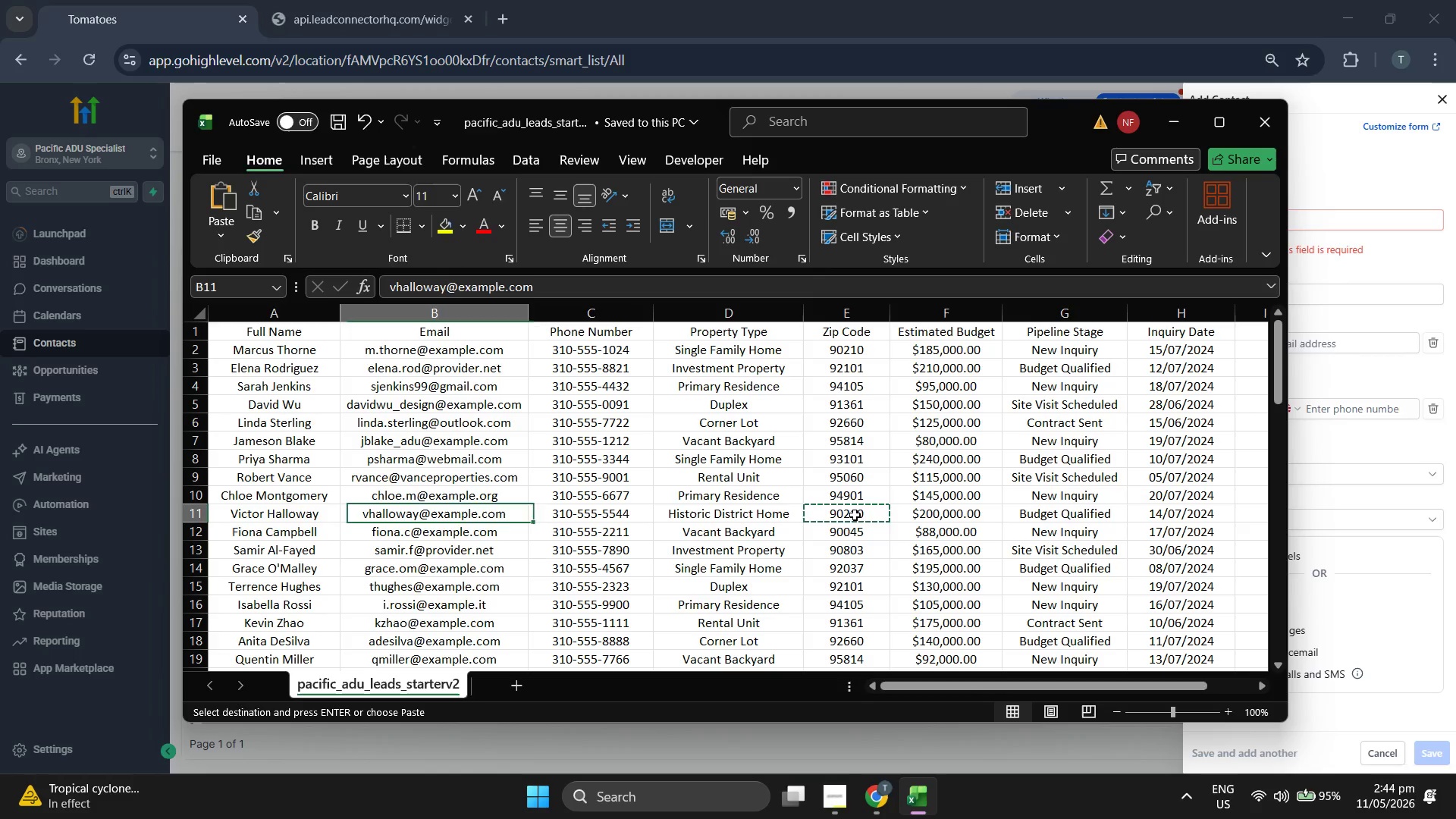 
key(ArrowLeft)
 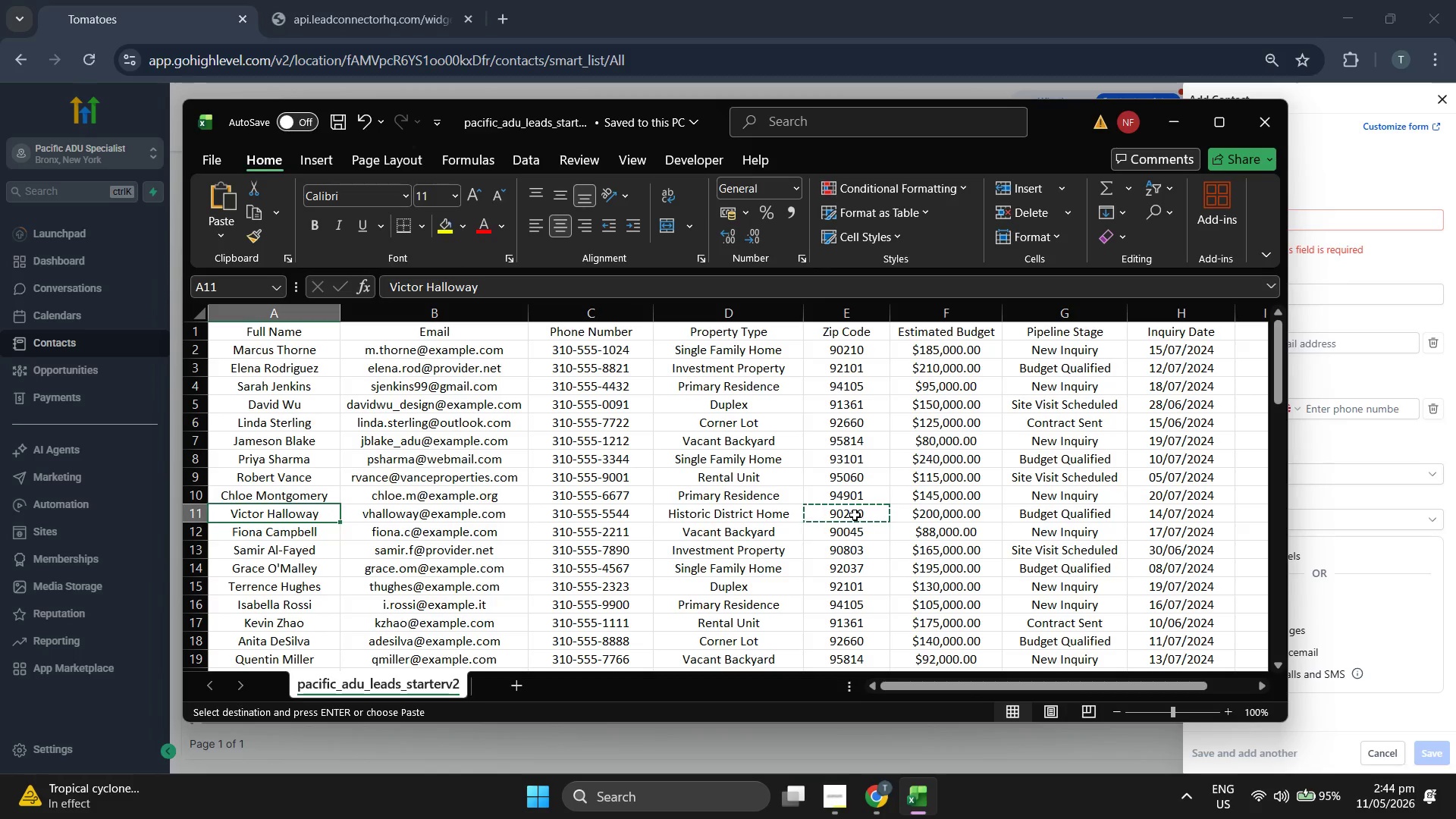 
key(ArrowDown)
 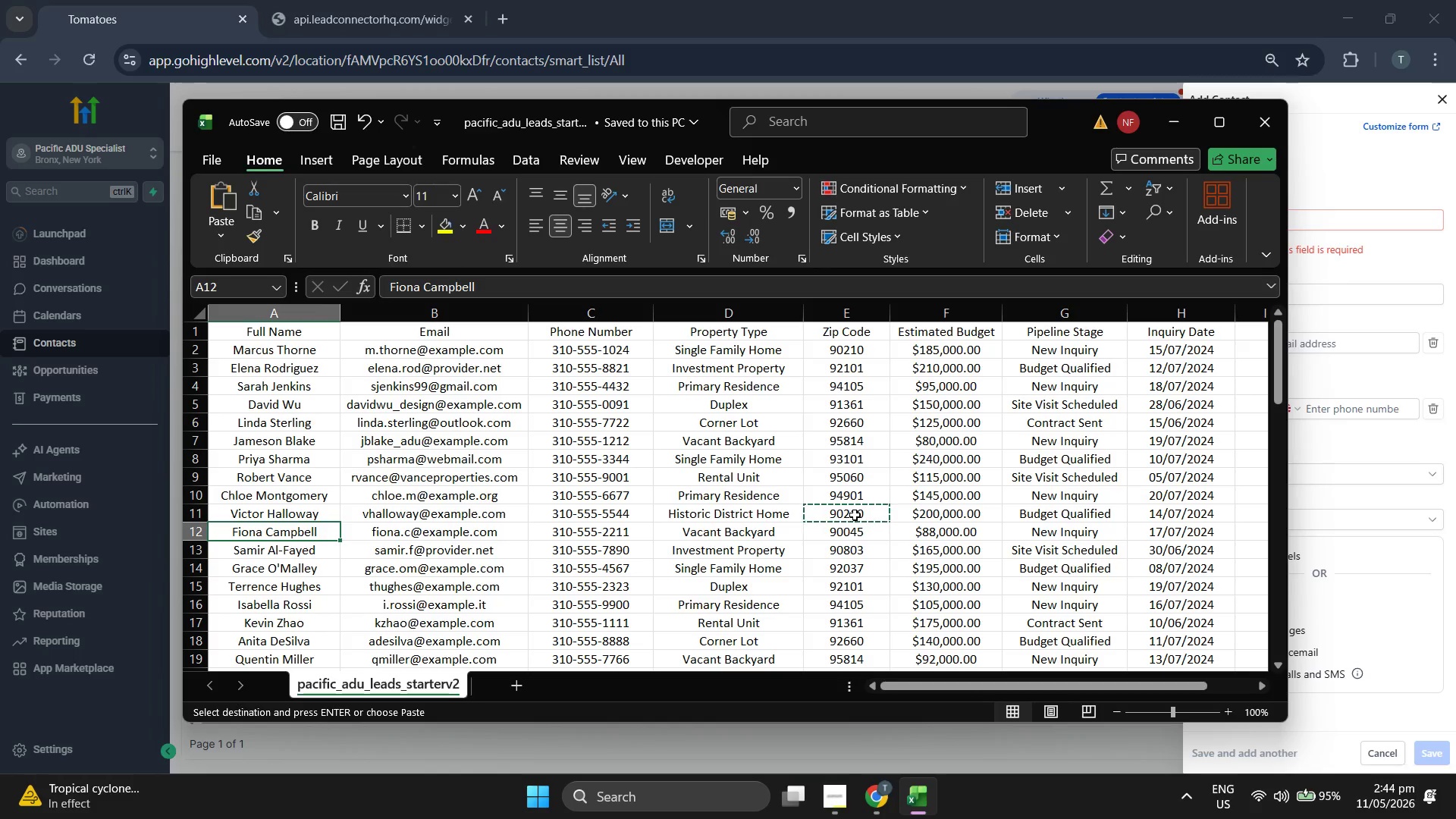 
key(ArrowRight)
 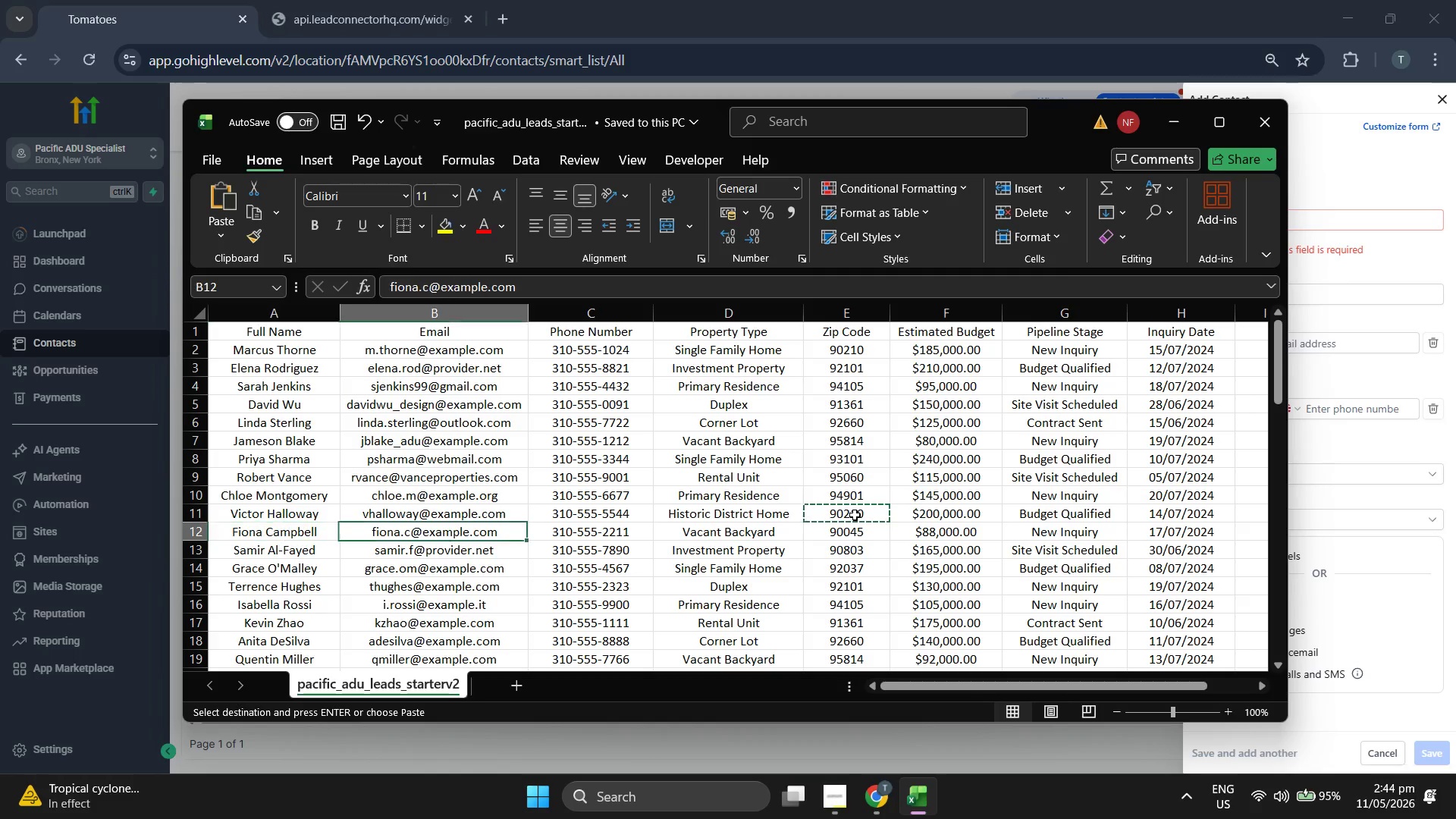 
key(ArrowRight)
 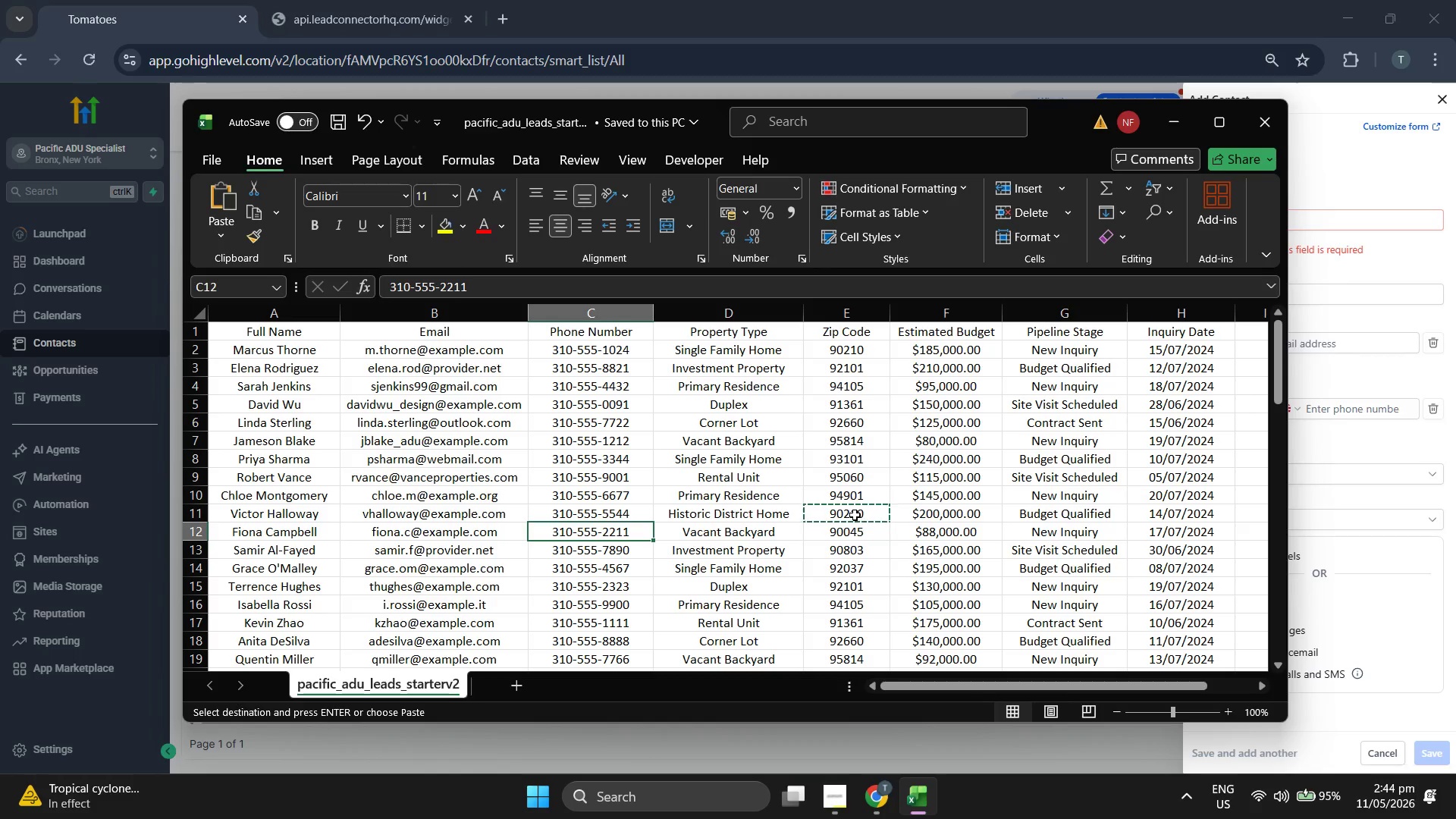 
key(ArrowRight)
 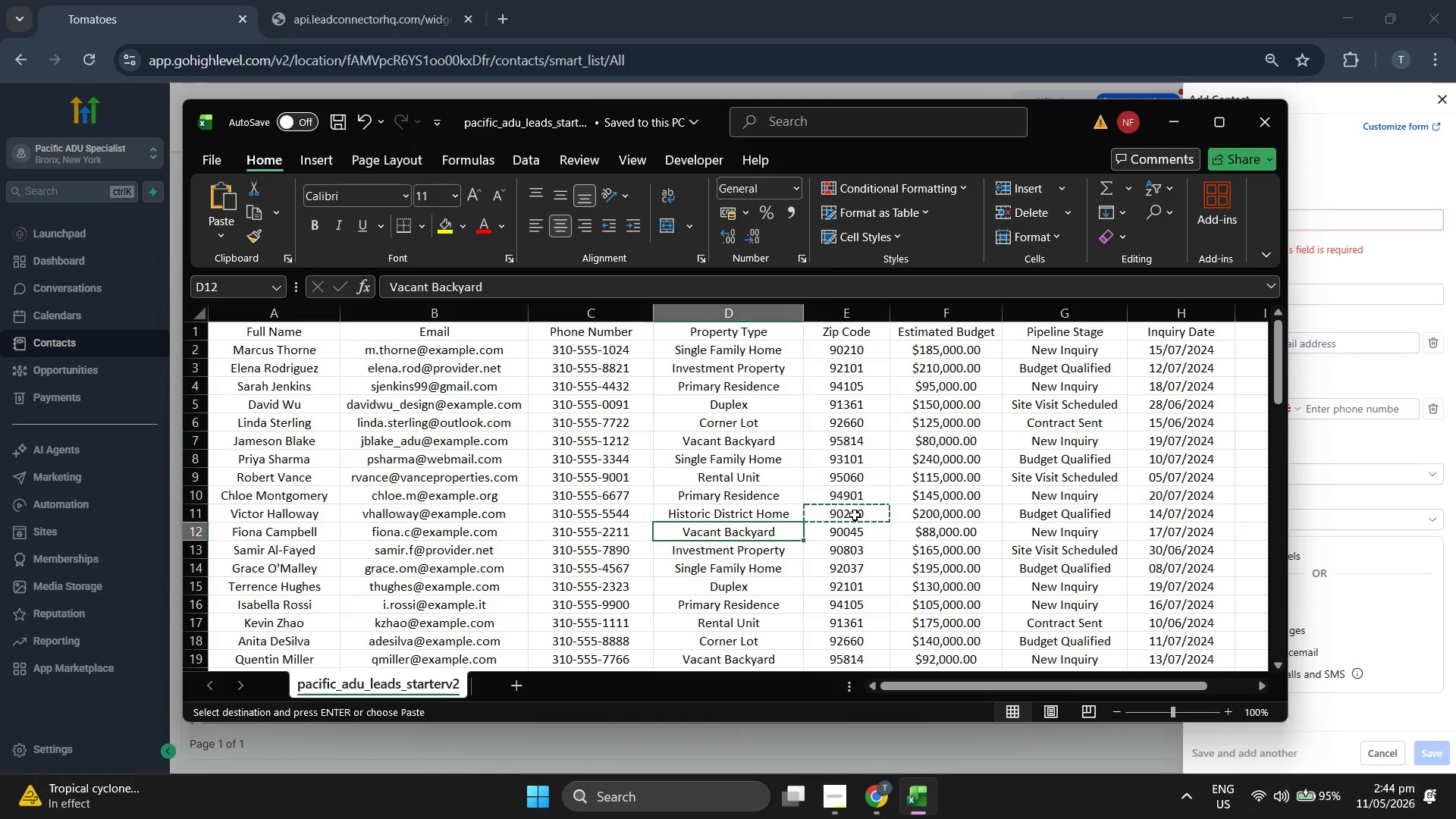 
key(ArrowRight)
 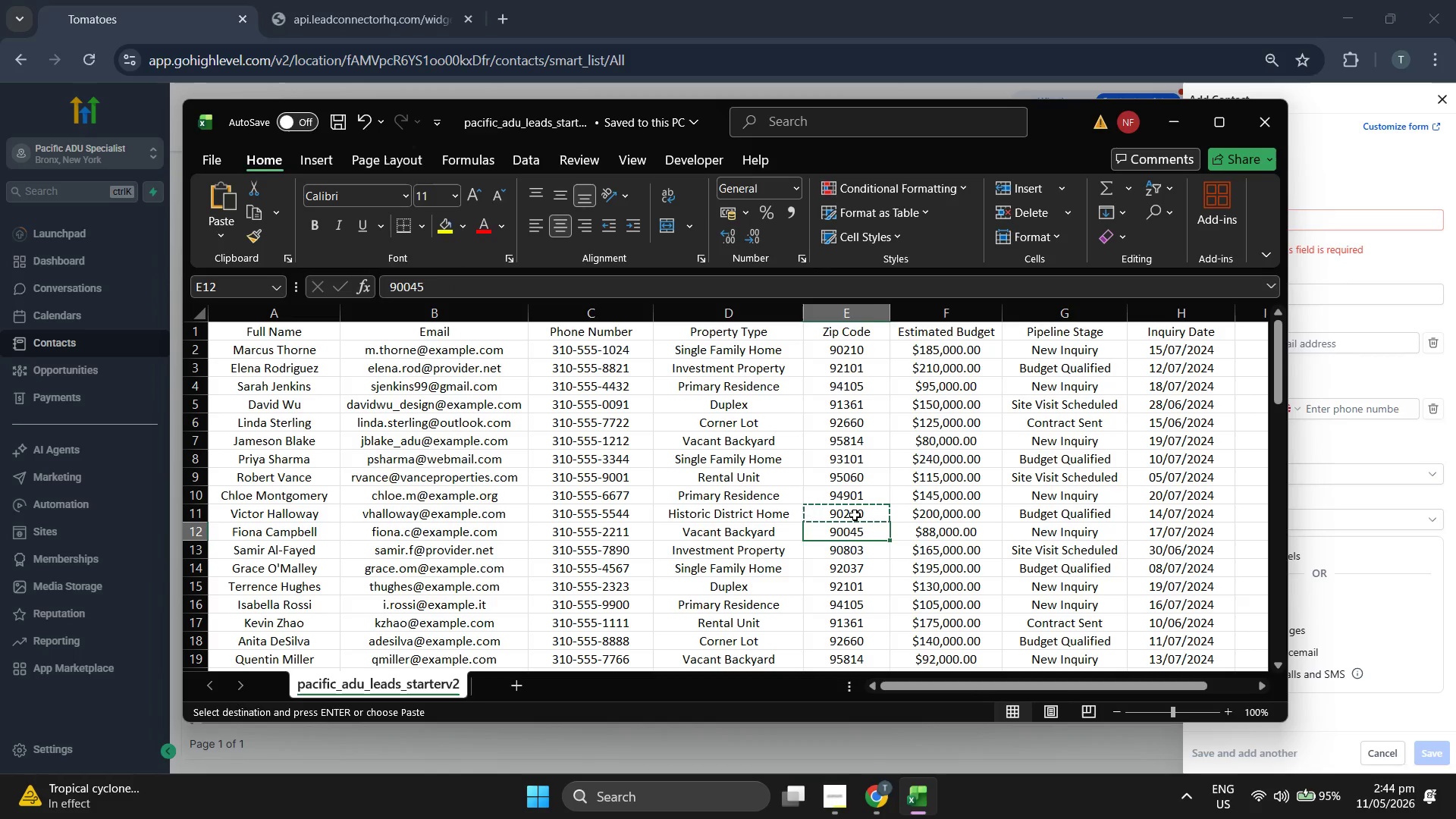 
key(ArrowRight)
 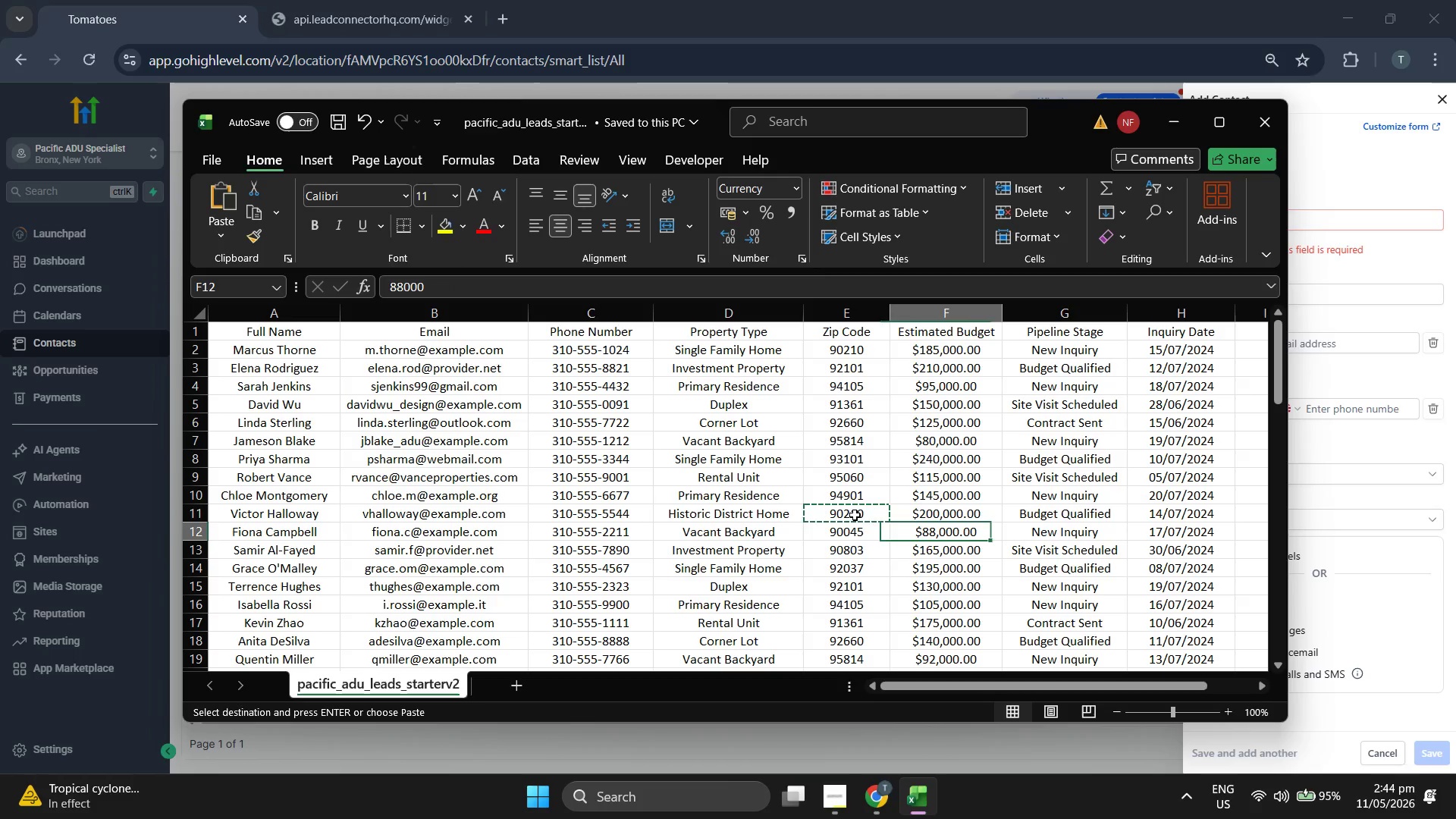 
hold_key(key=ControlLeft, duration=0.55)
 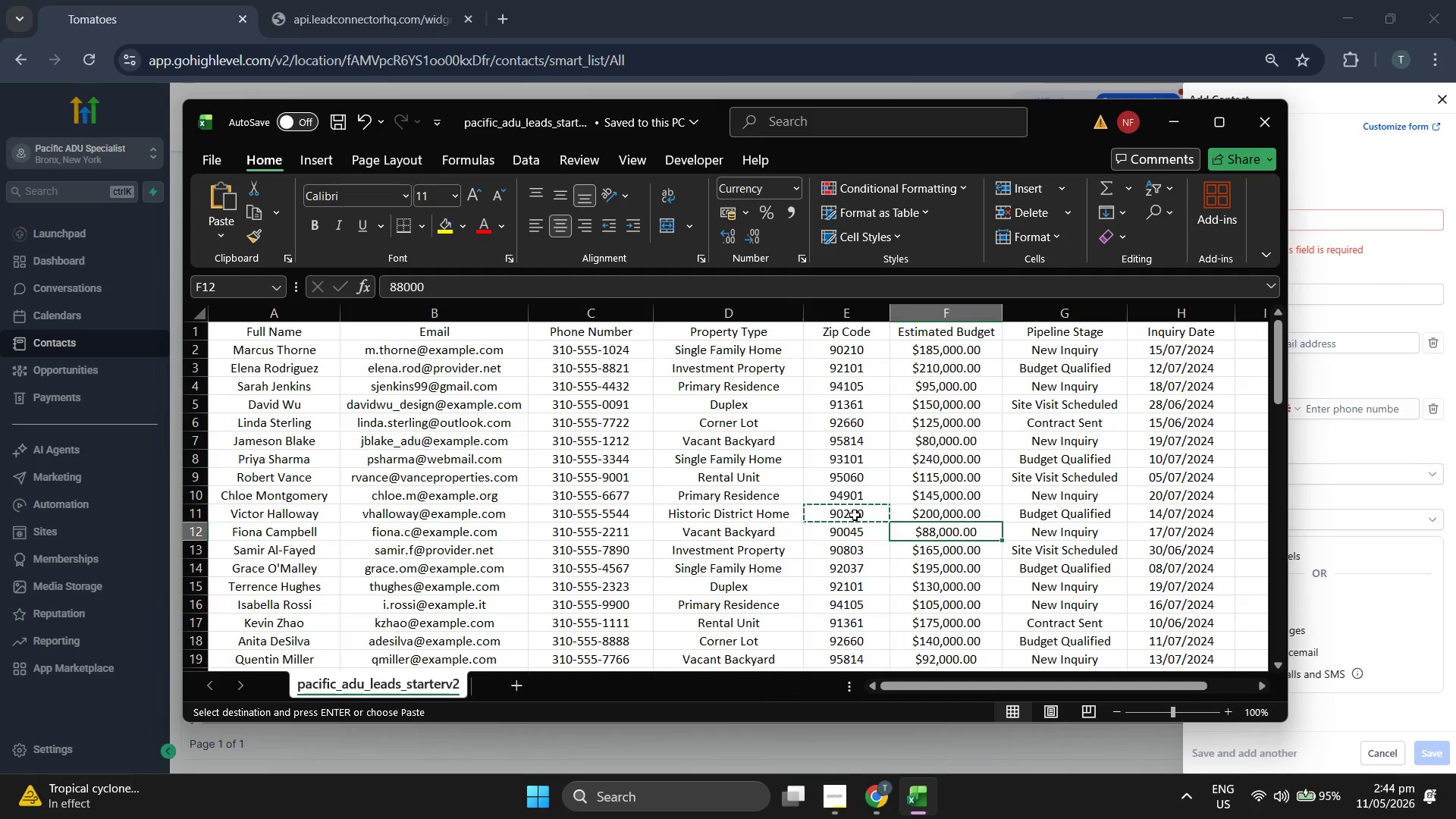 
key(ArrowLeft)
 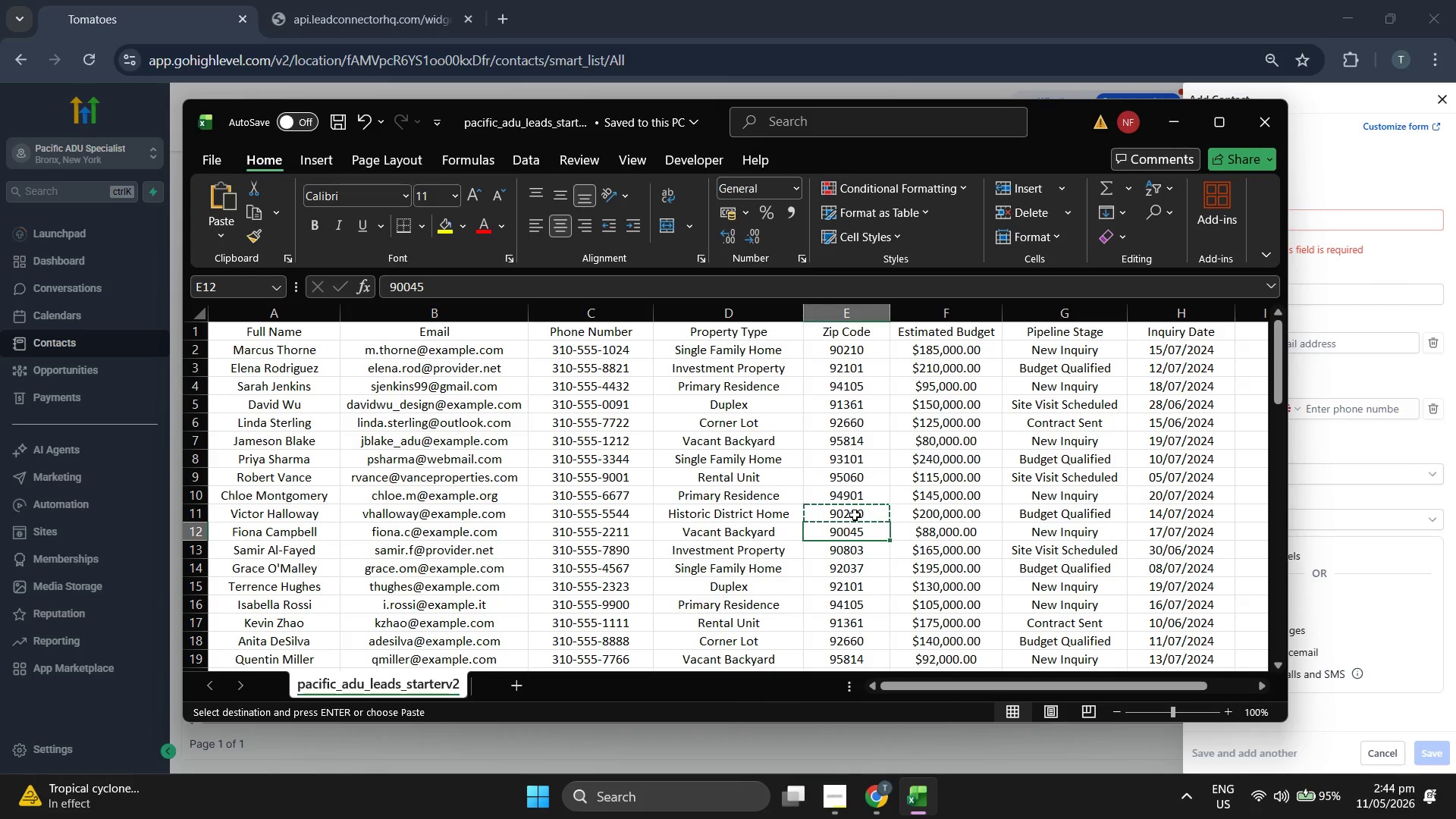 
key(ArrowLeft)
 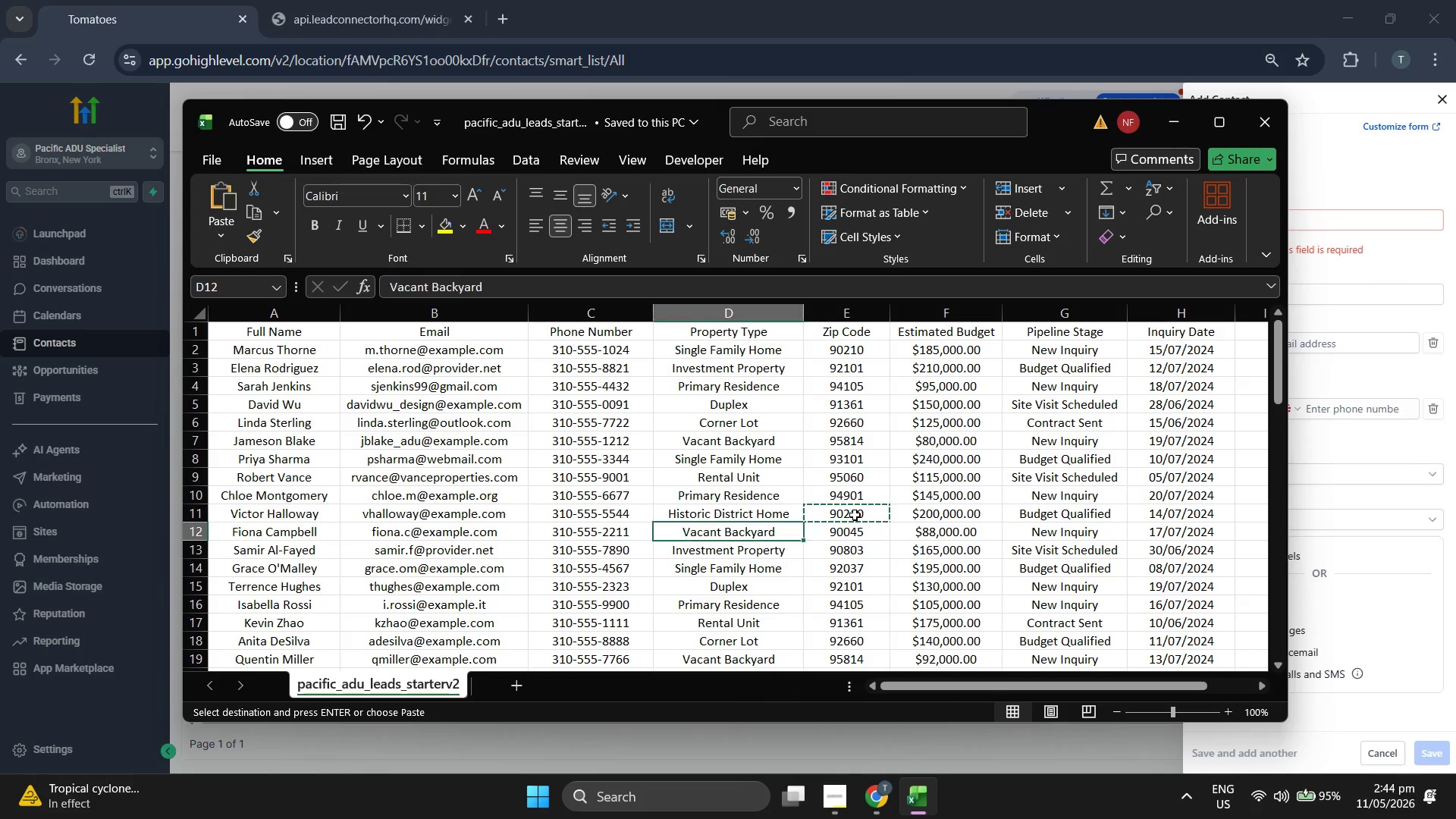 
key(ArrowLeft)
 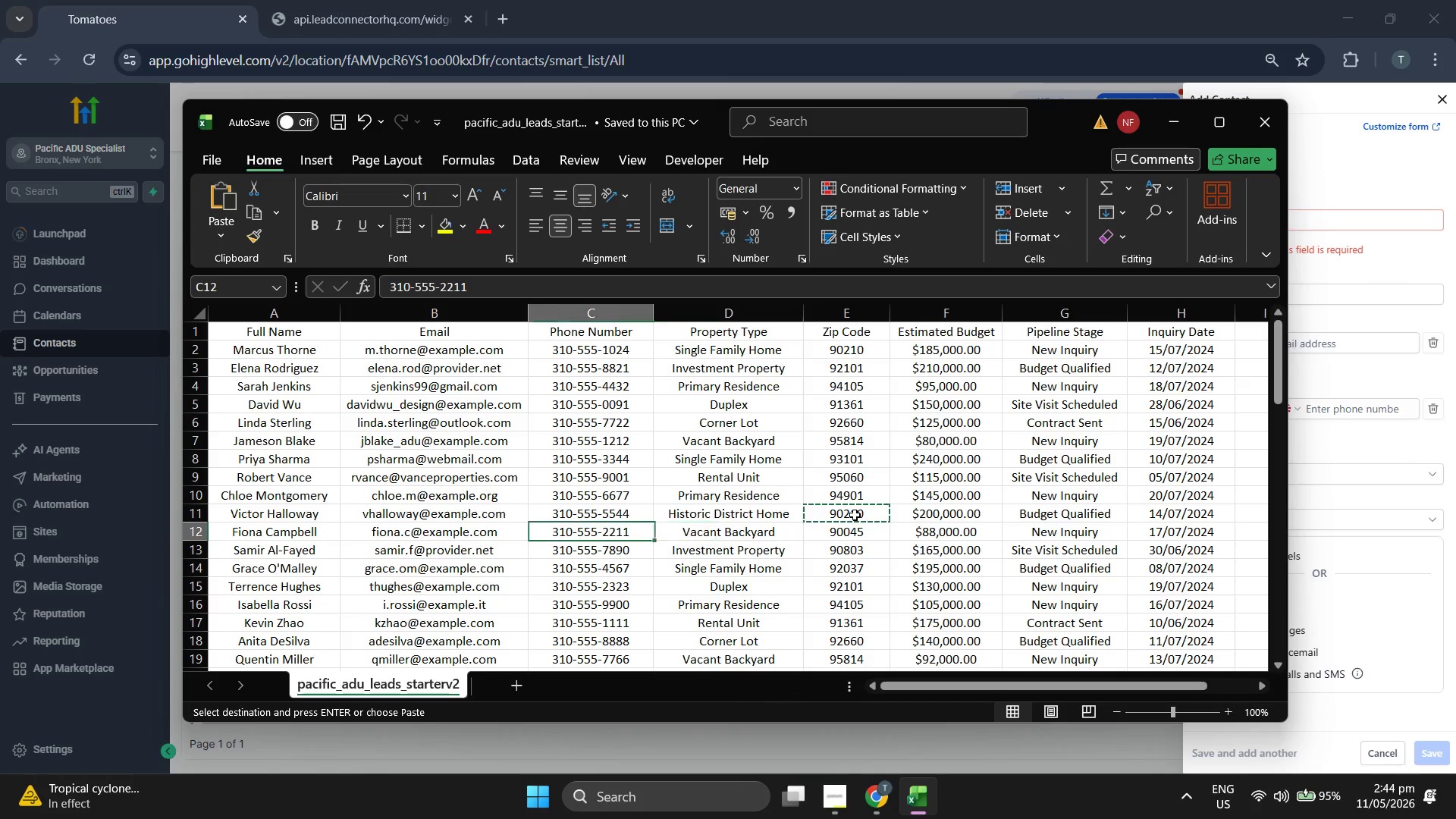 
key(ArrowLeft)
 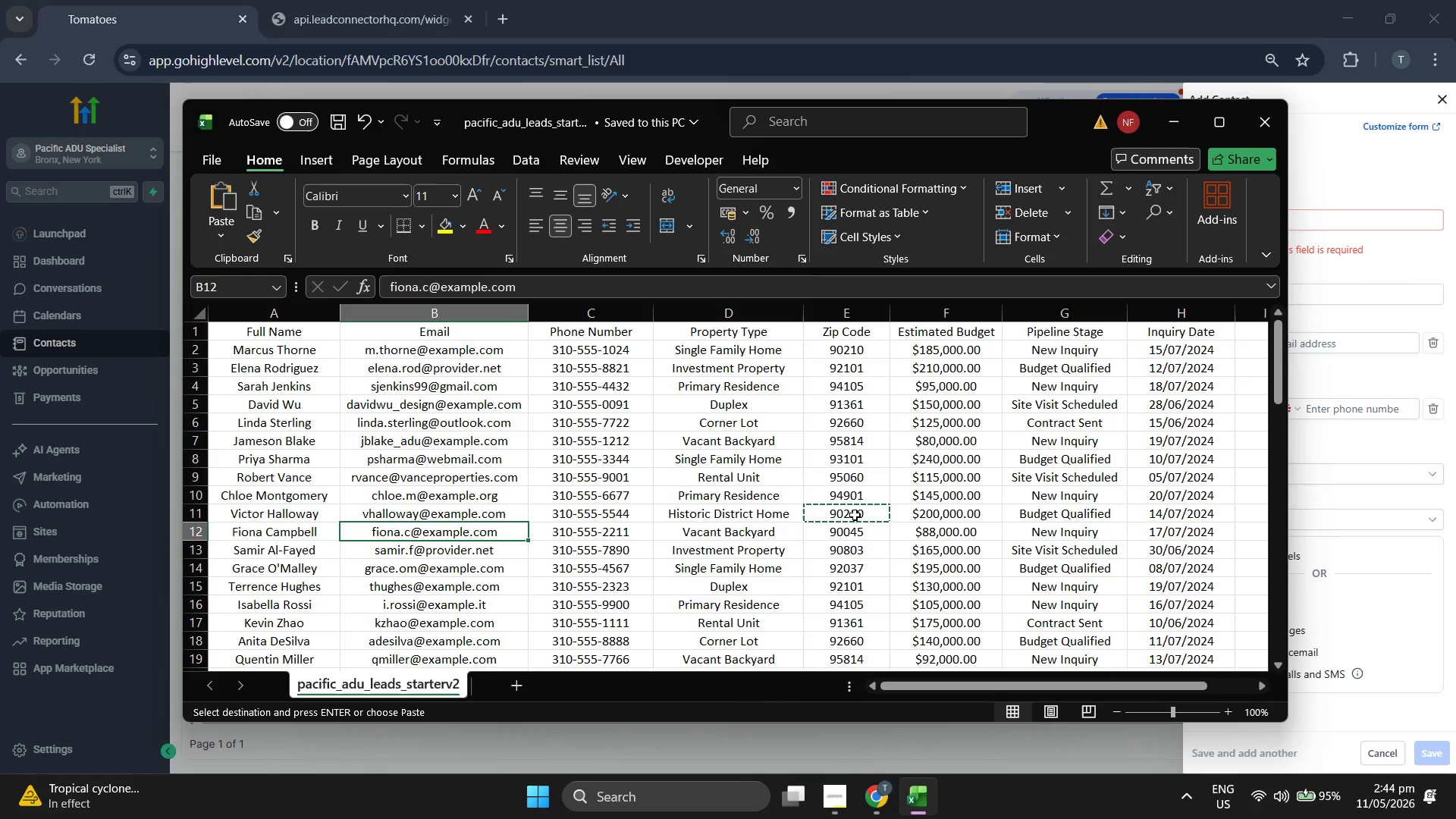 
key(Control+C)
 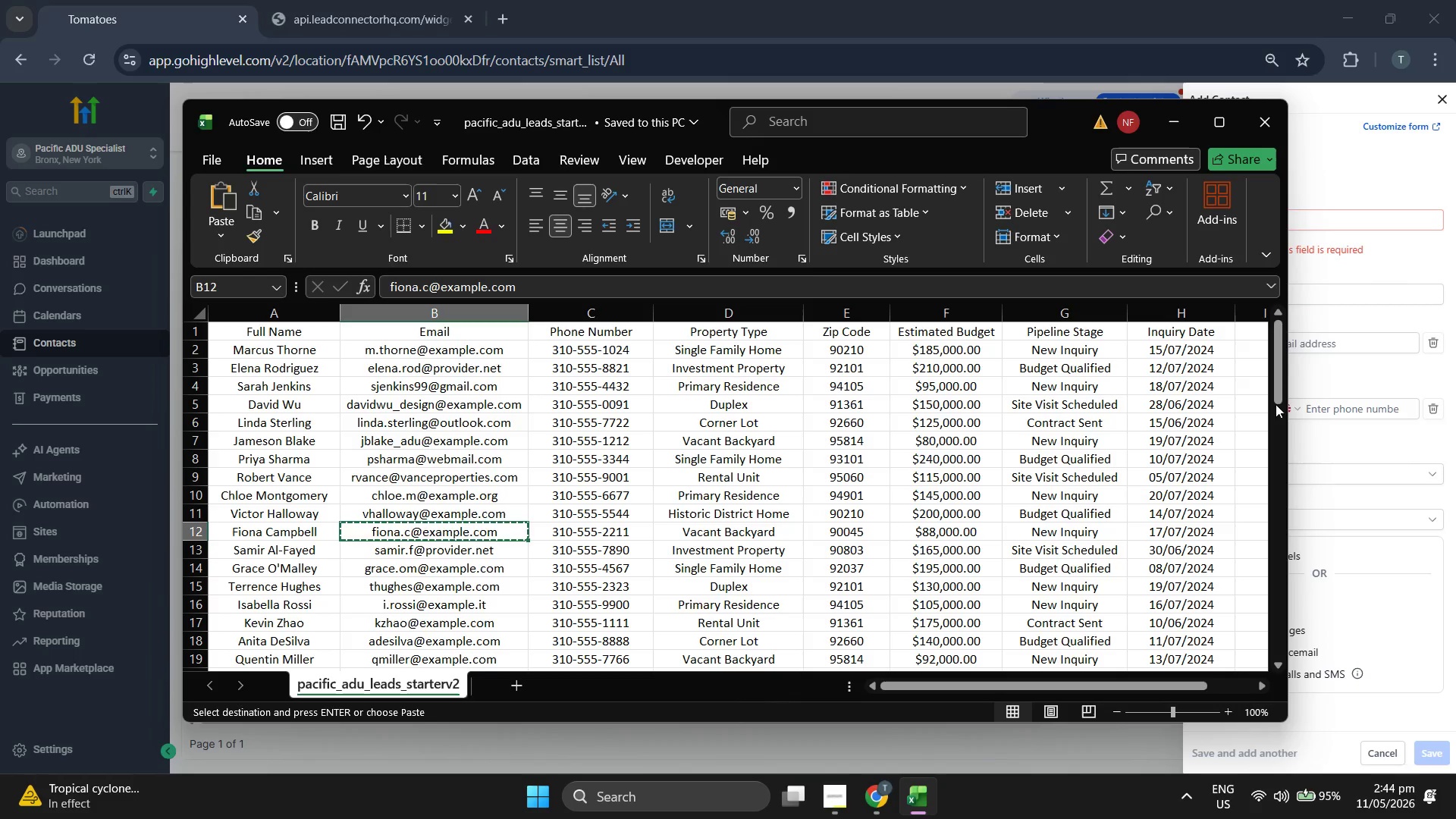 
left_click([1346, 339])
 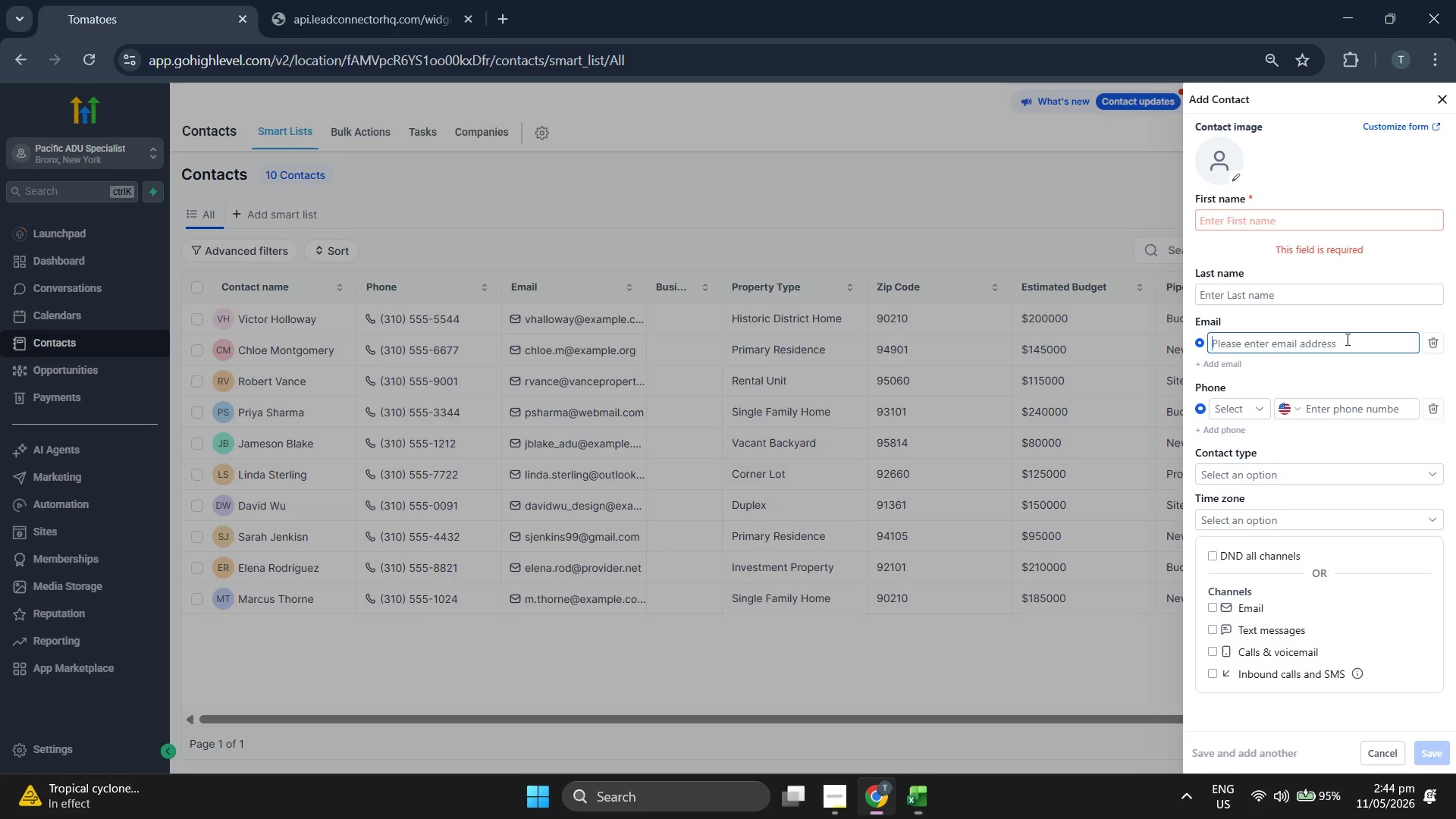 
key(Control+ControlLeft)
 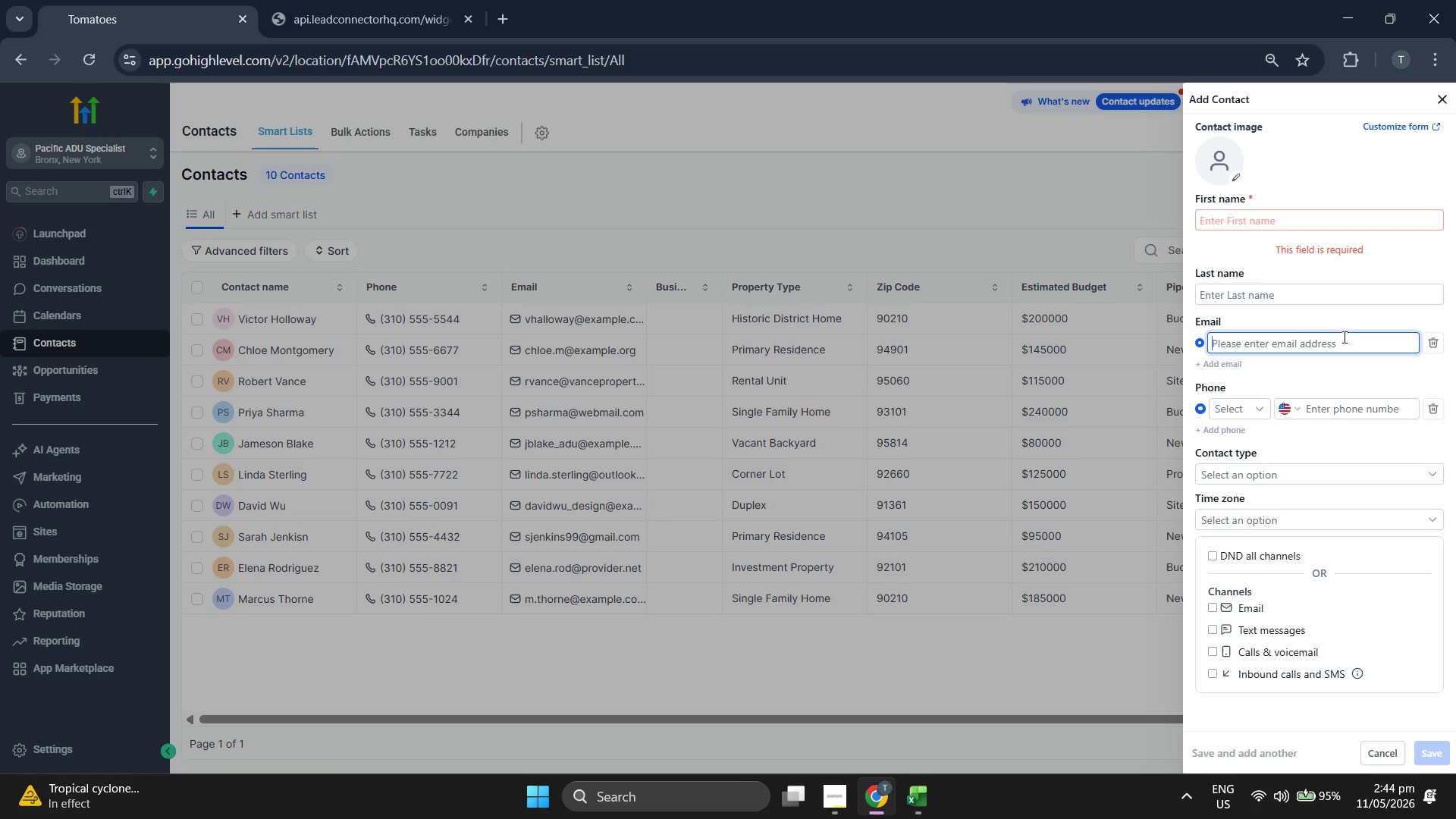 
hold_key(key=V, duration=4.31)
 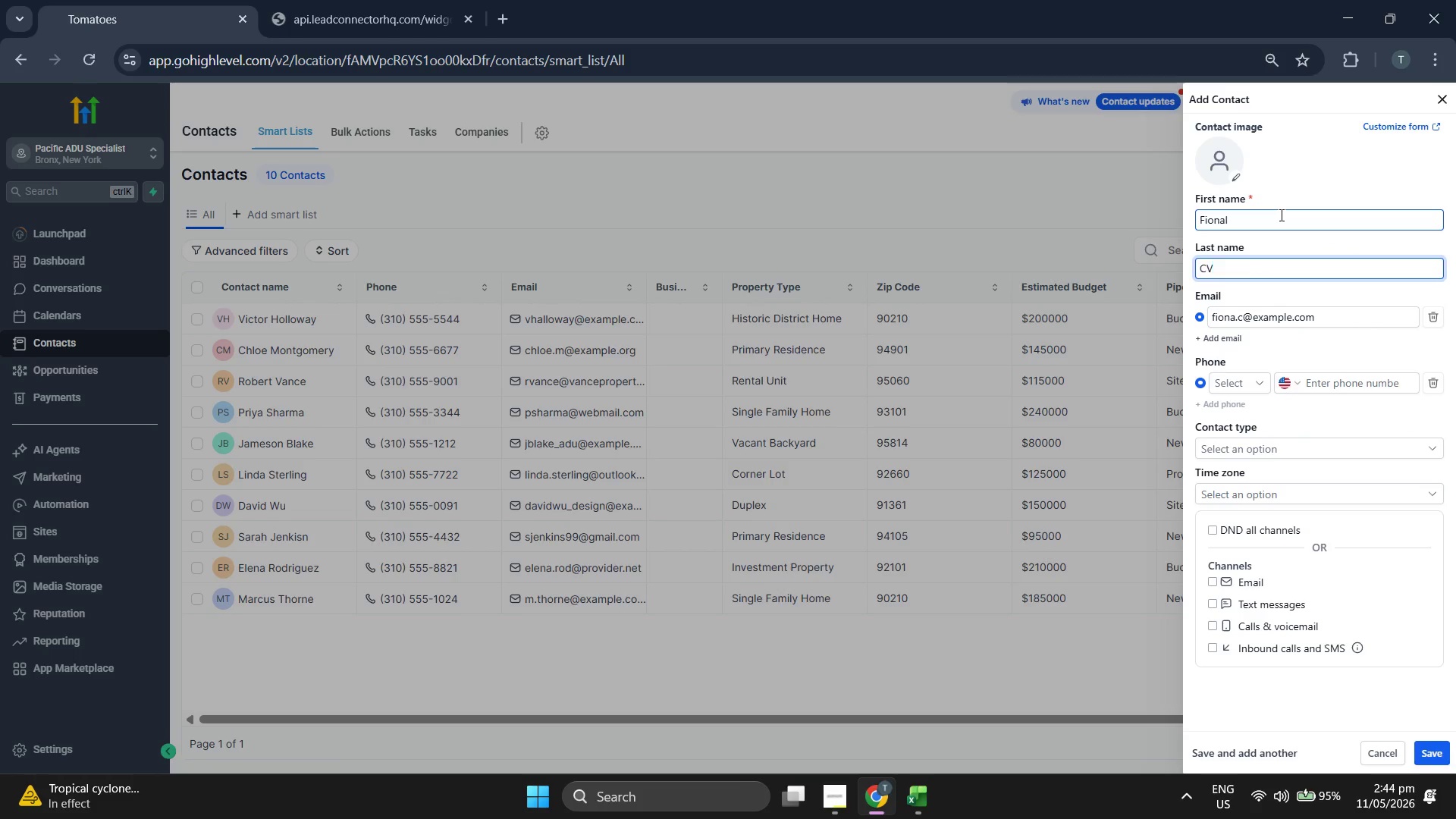 
type(Fional)
key(Tab)
type(C)
key(Backspace)
type(ampbell)
 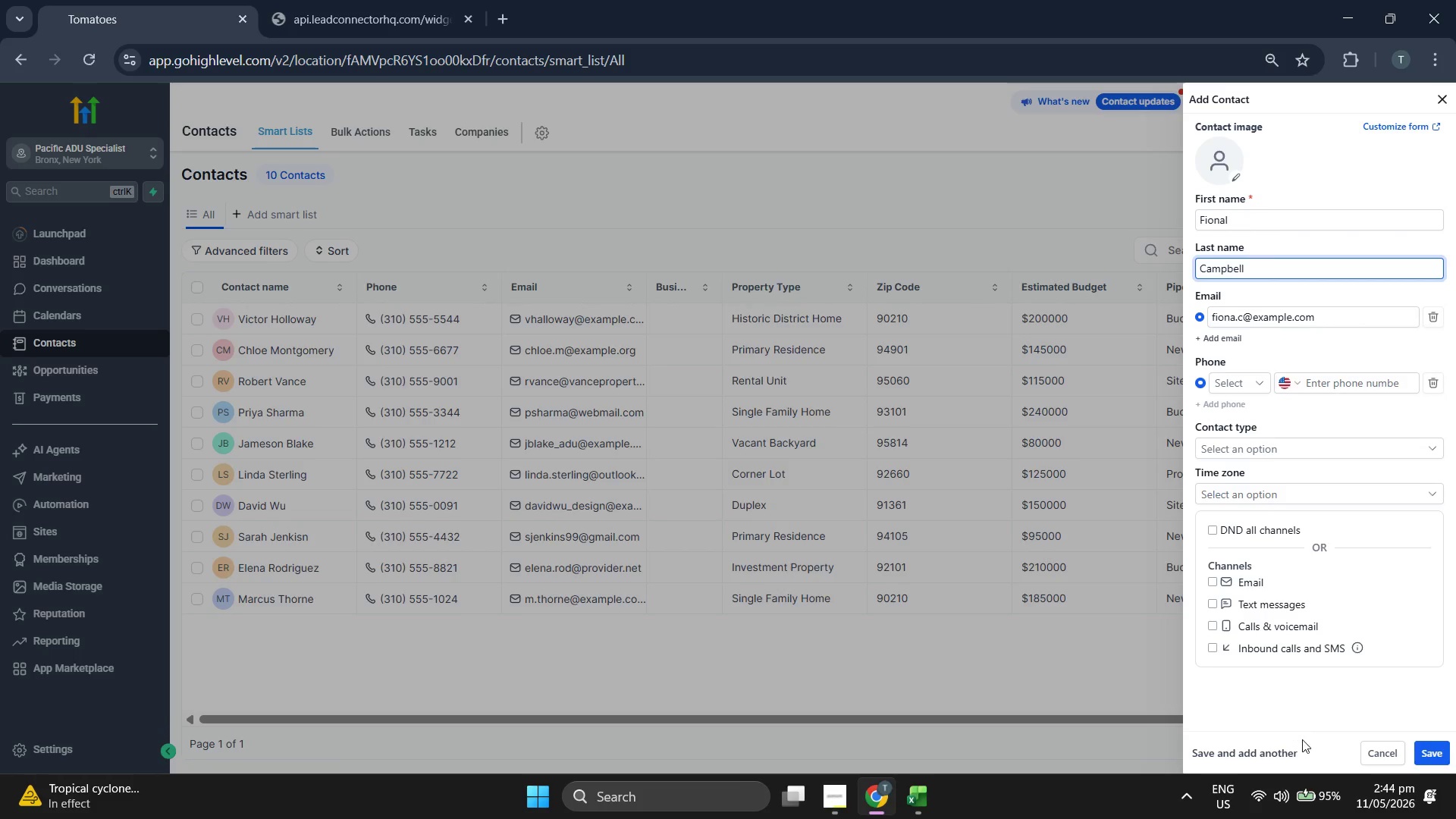 
left_click([1426, 761])
 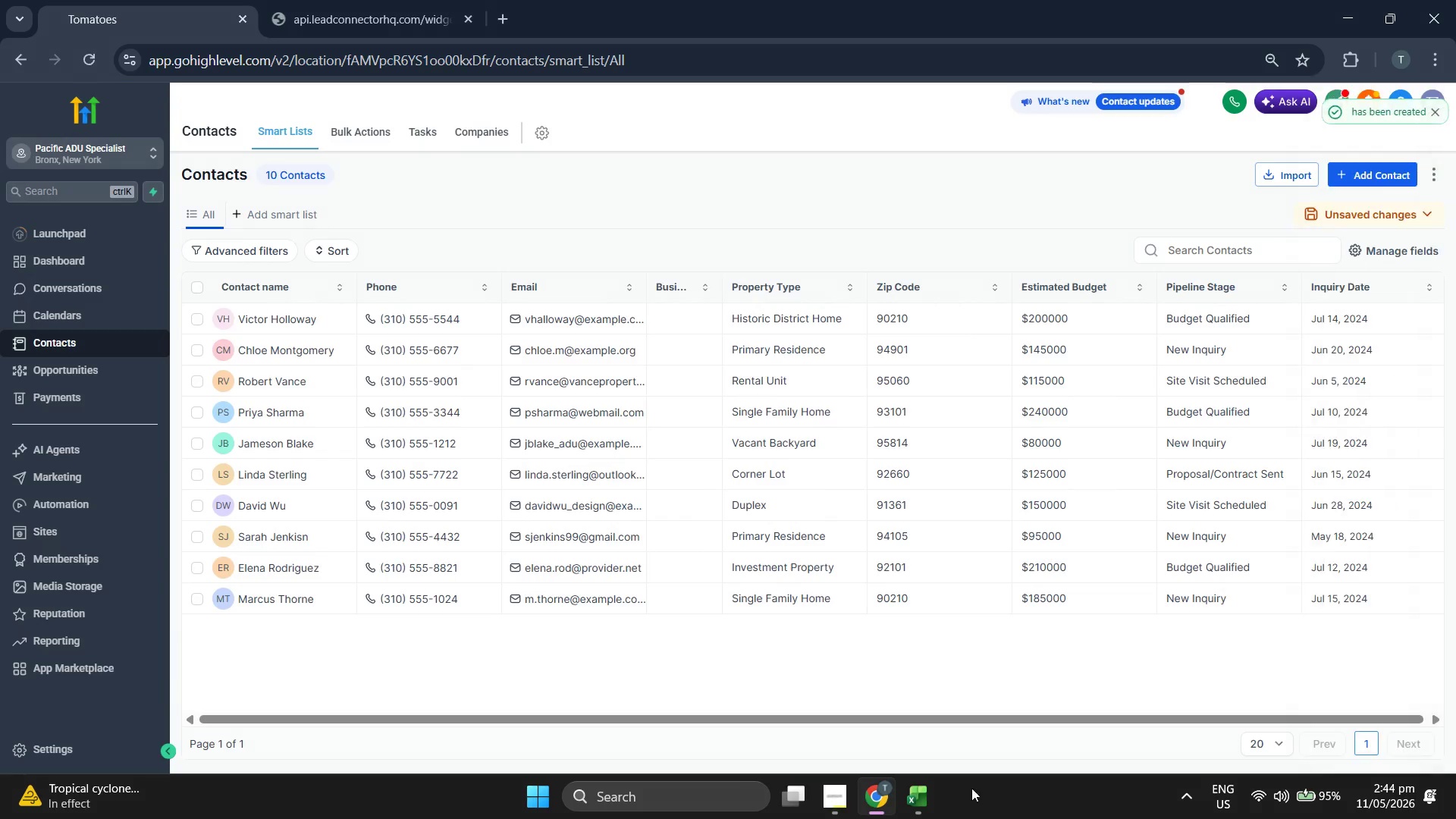 
left_click([920, 787])
 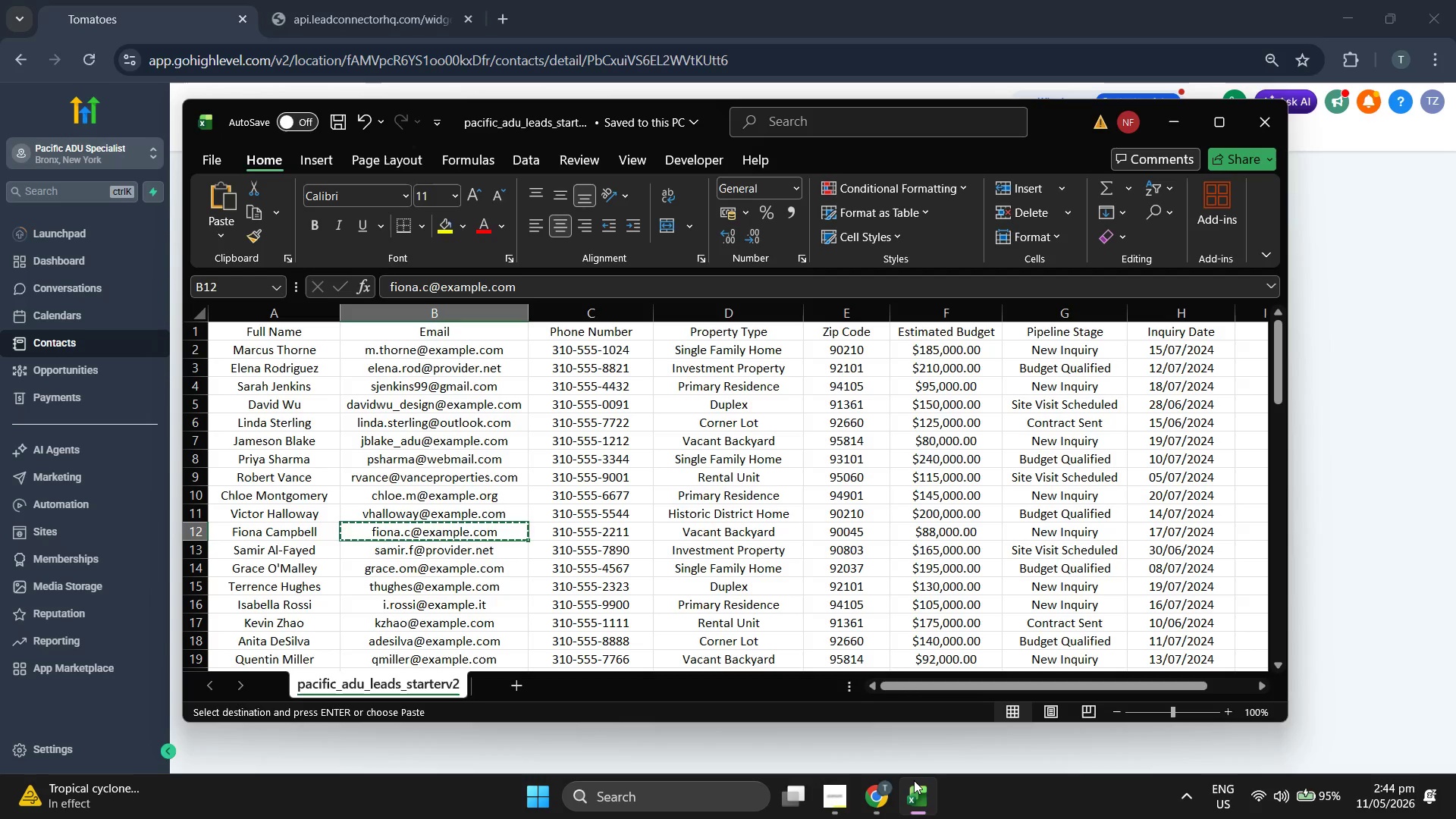 
key(ArrowRight)
 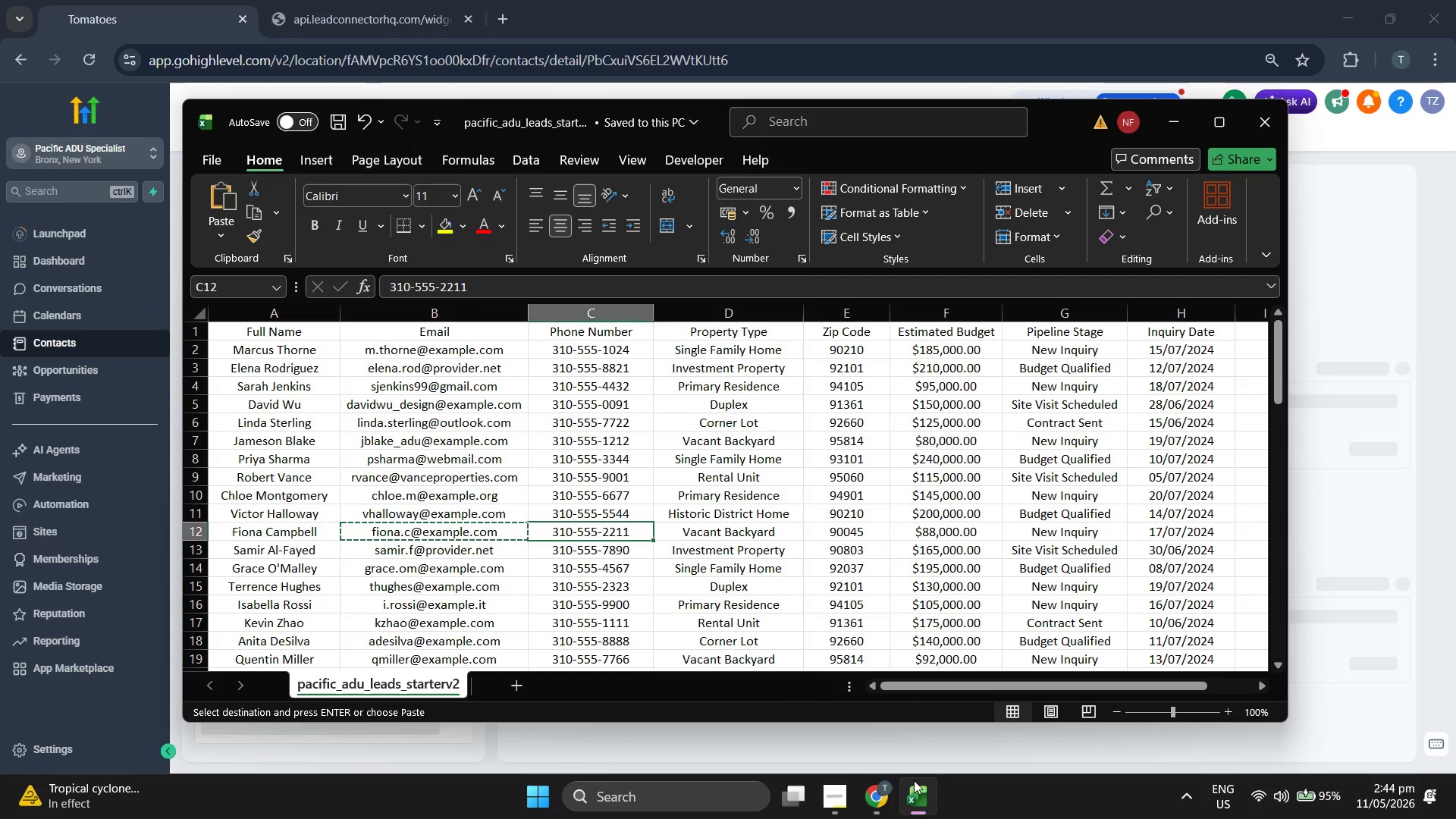 
key(Control+C)
 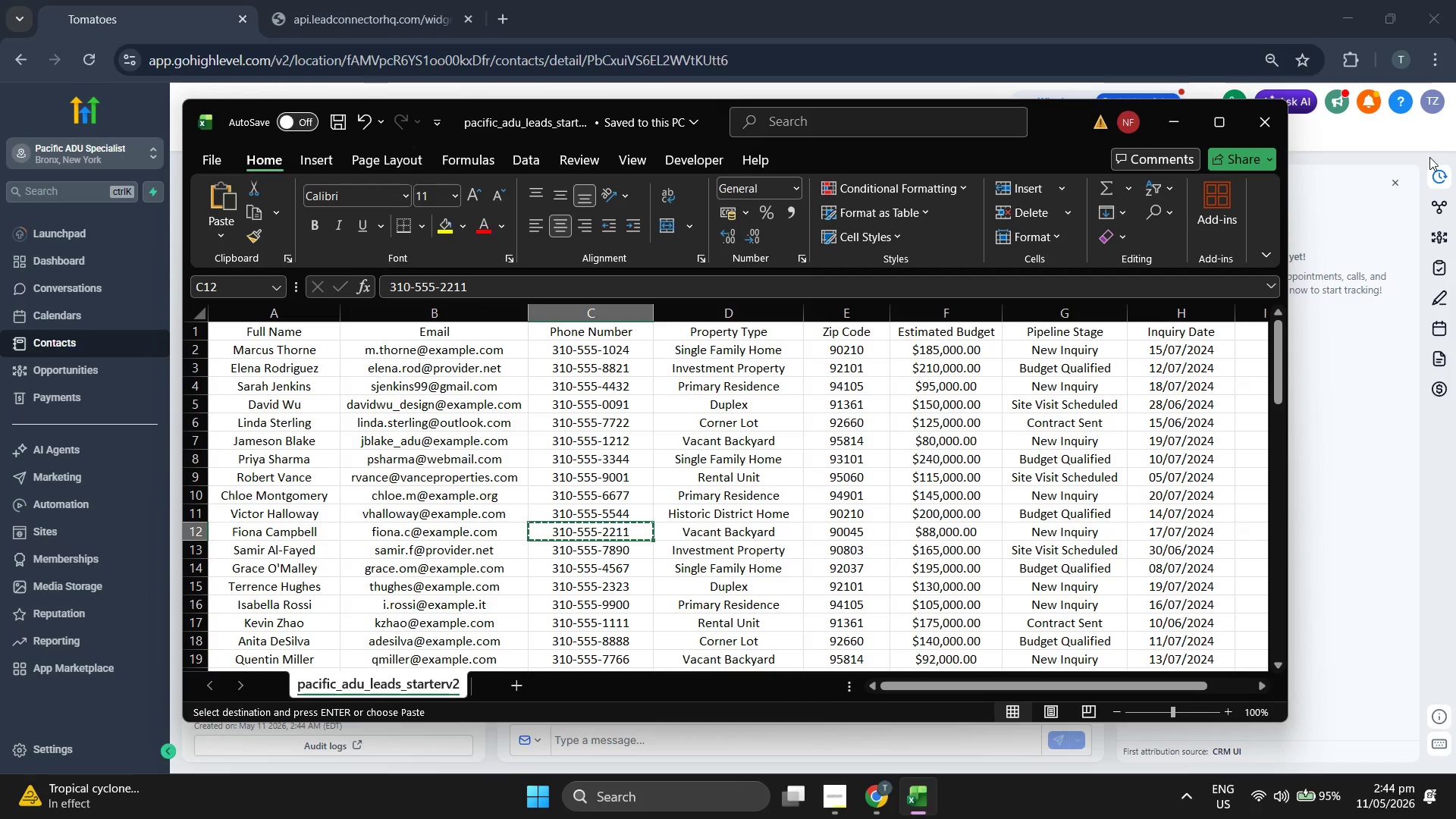 
left_click([1350, 215])
 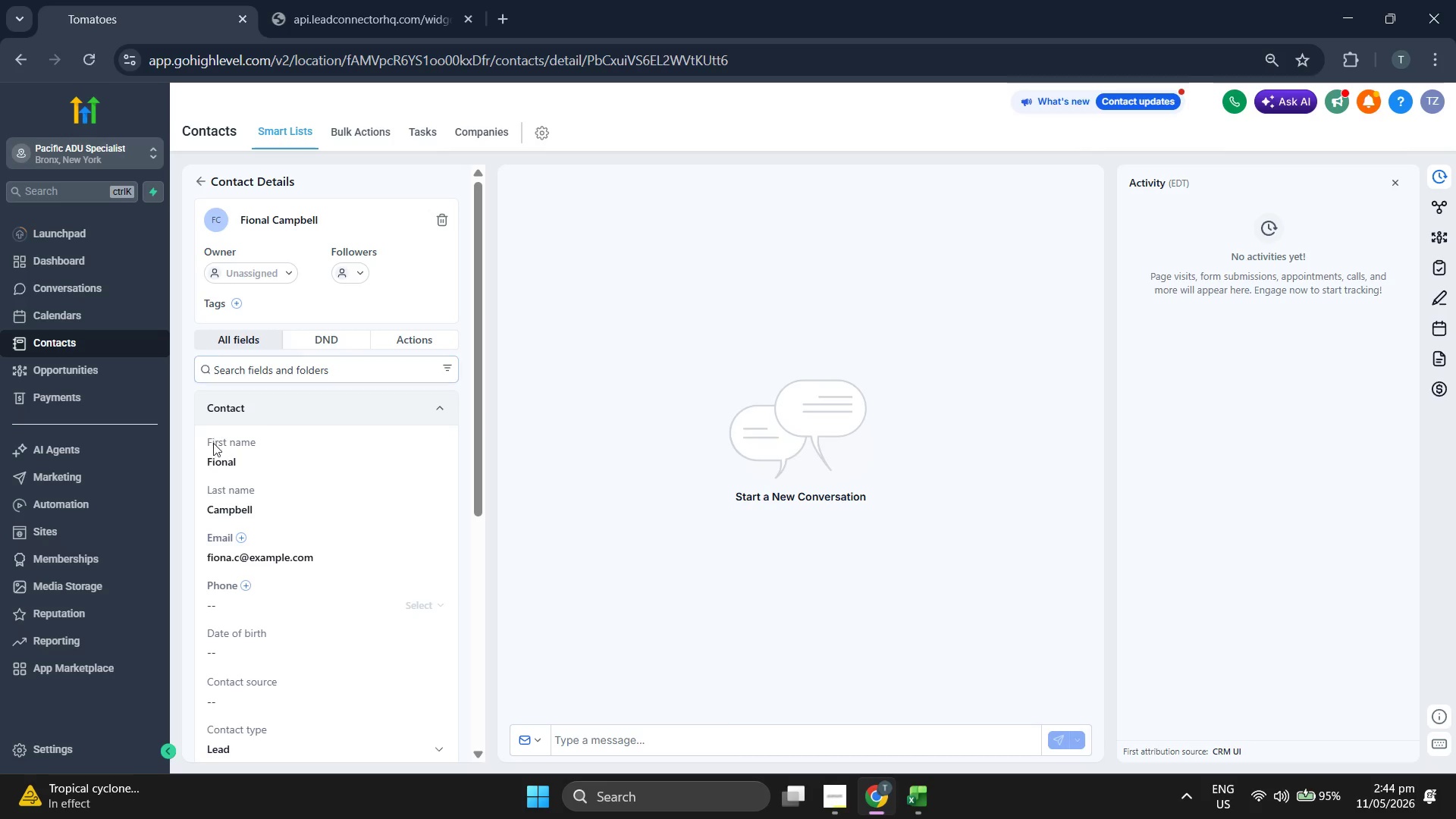 
scroll: coordinate [277, 428], scroll_direction: down, amount: 1.0
 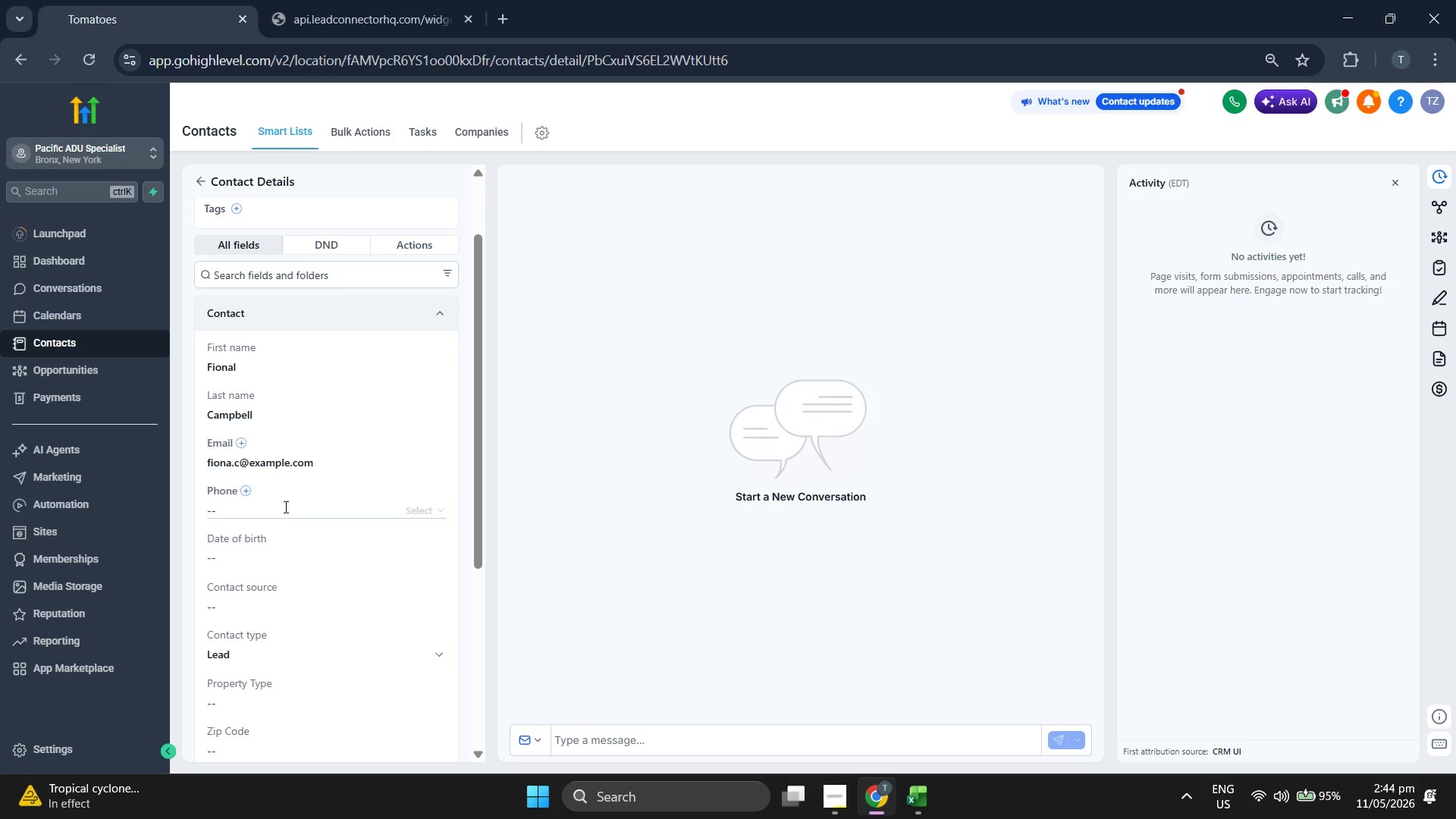 
left_click([284, 510])
 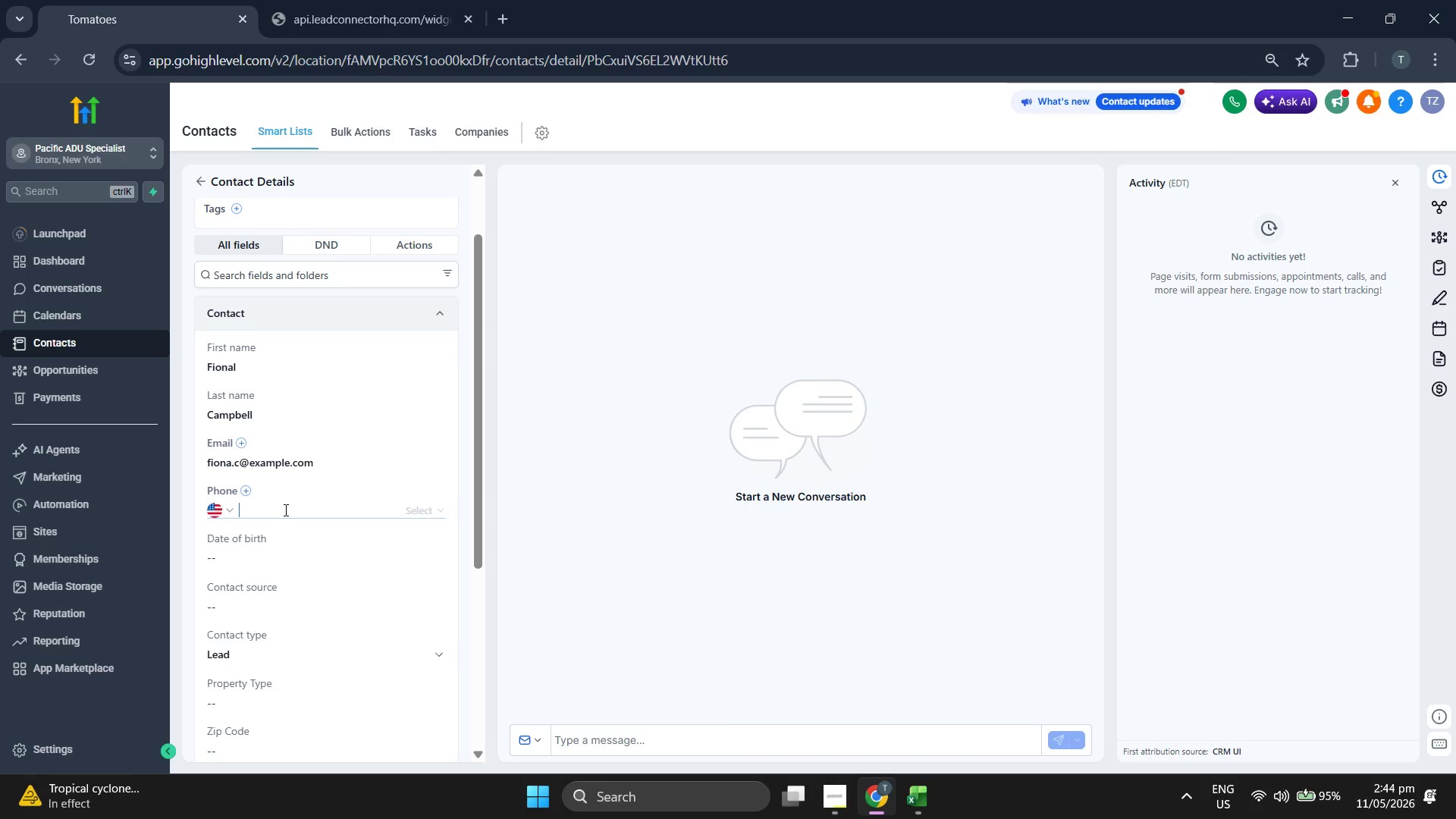 
key(Control+ControlLeft)
 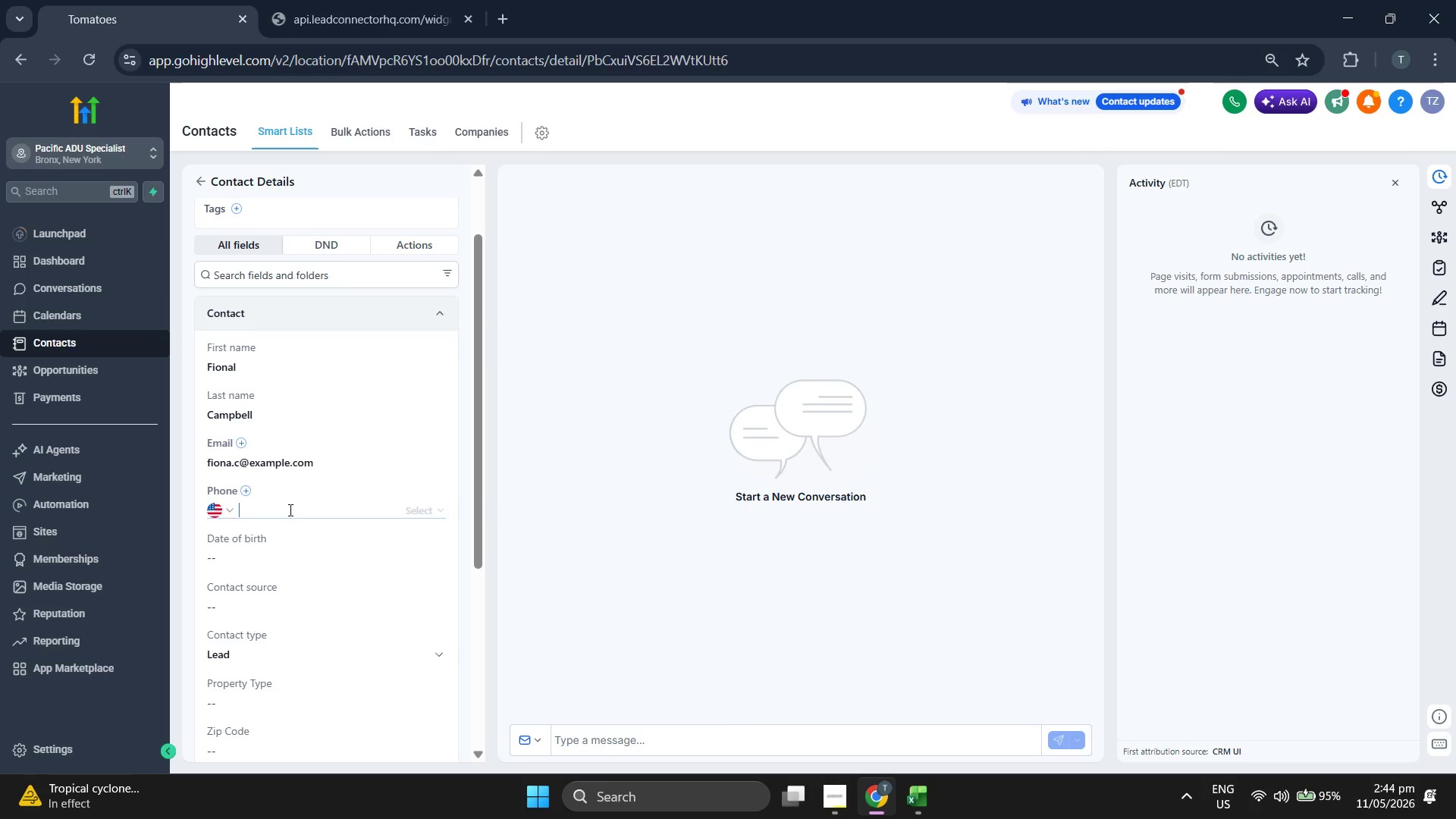 
key(Control+V)
 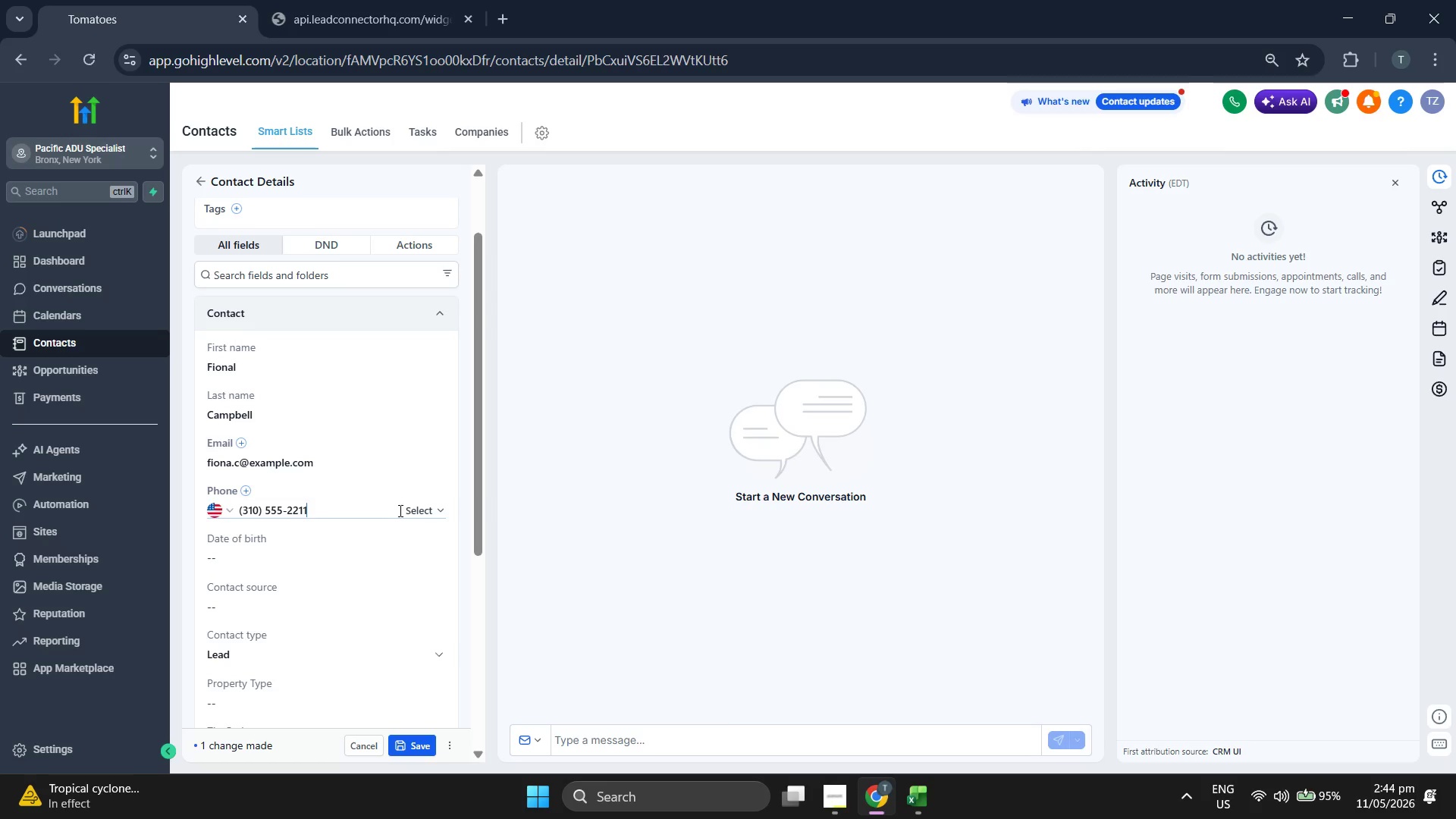 
scroll: coordinate [383, 486], scroll_direction: down, amount: 4.0
 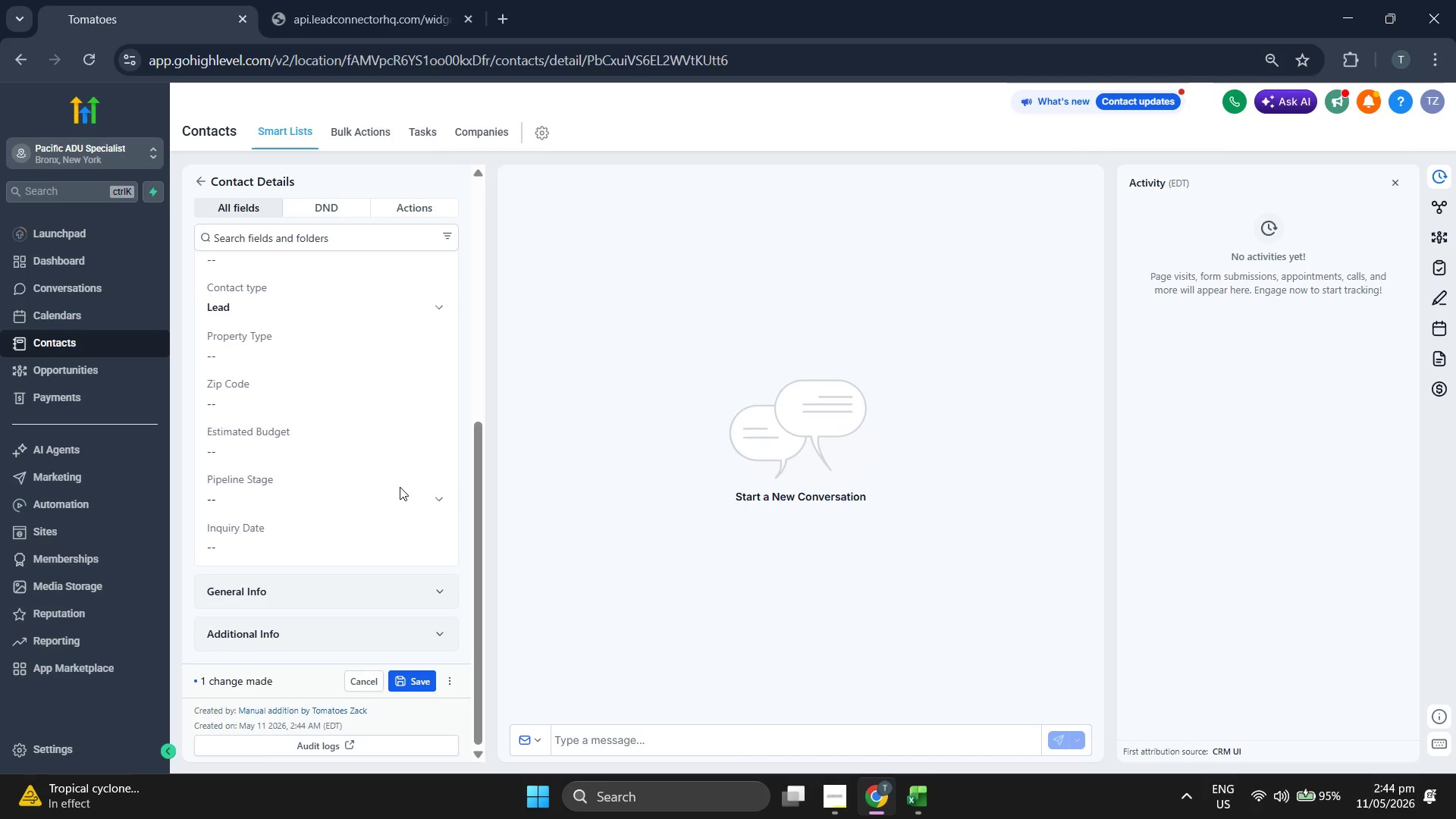 
scroll: coordinate [400, 487], scroll_direction: up, amount: 1.0
 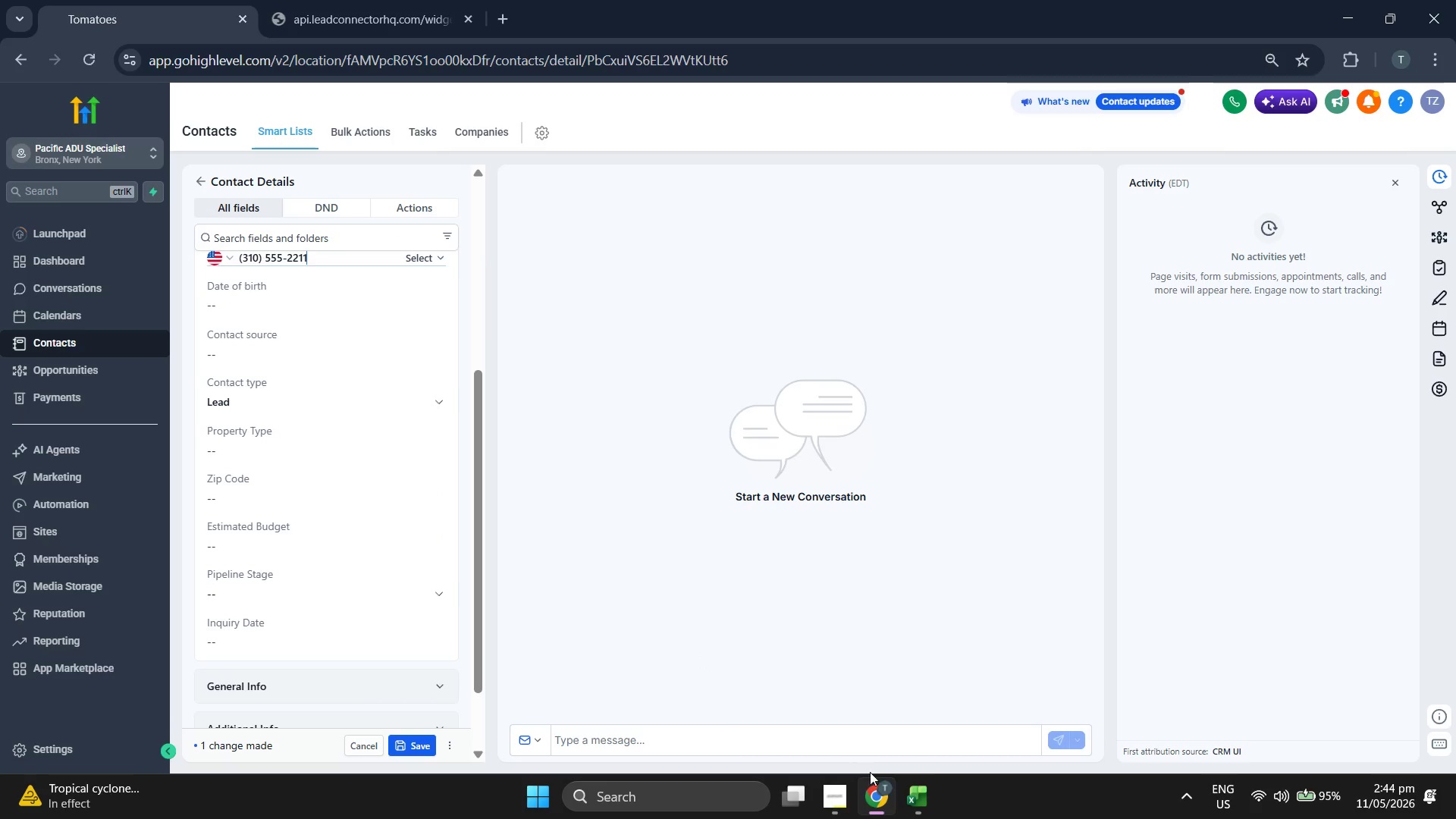 
left_click([930, 800])
 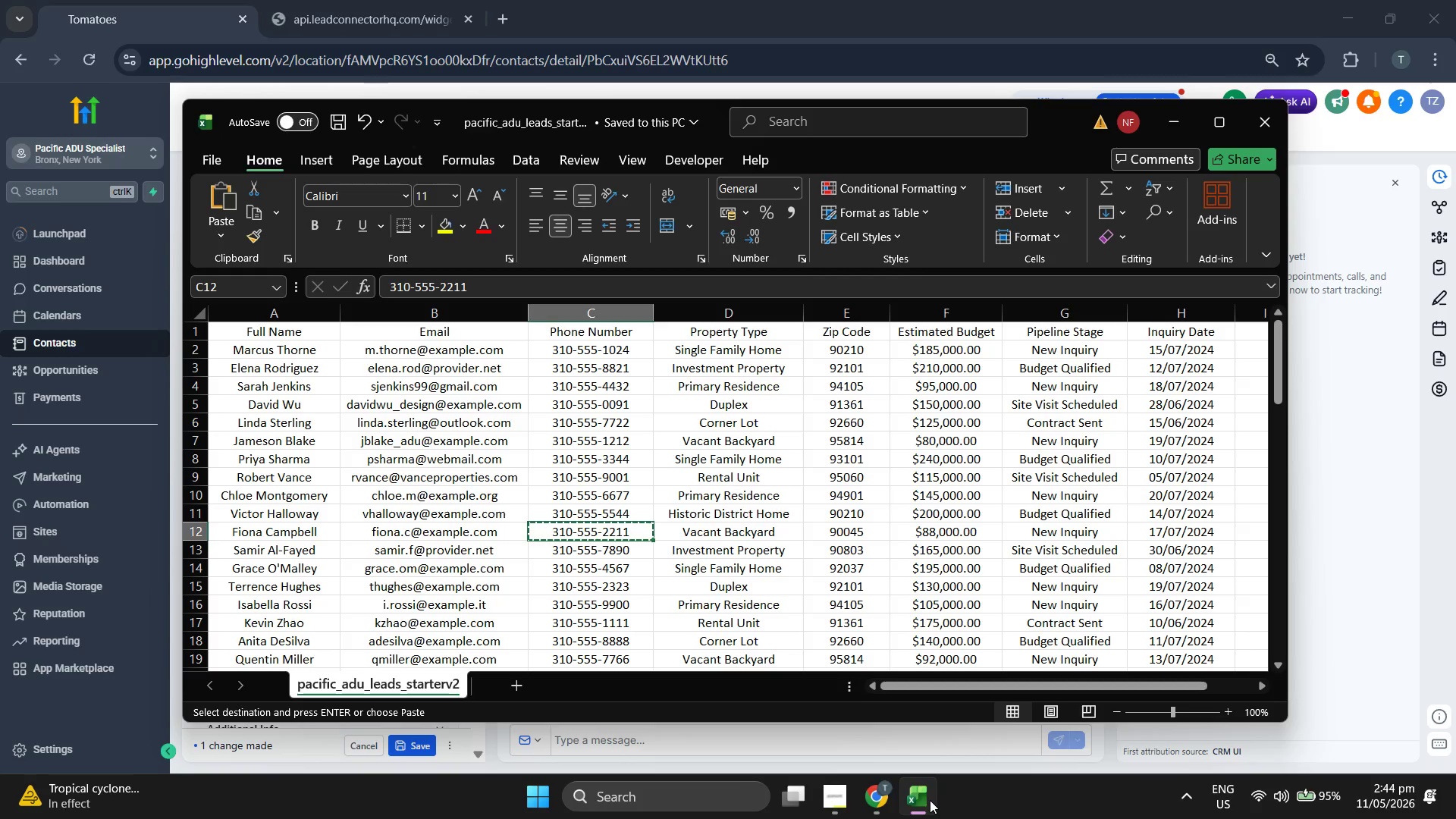 
key(ArrowRight)
 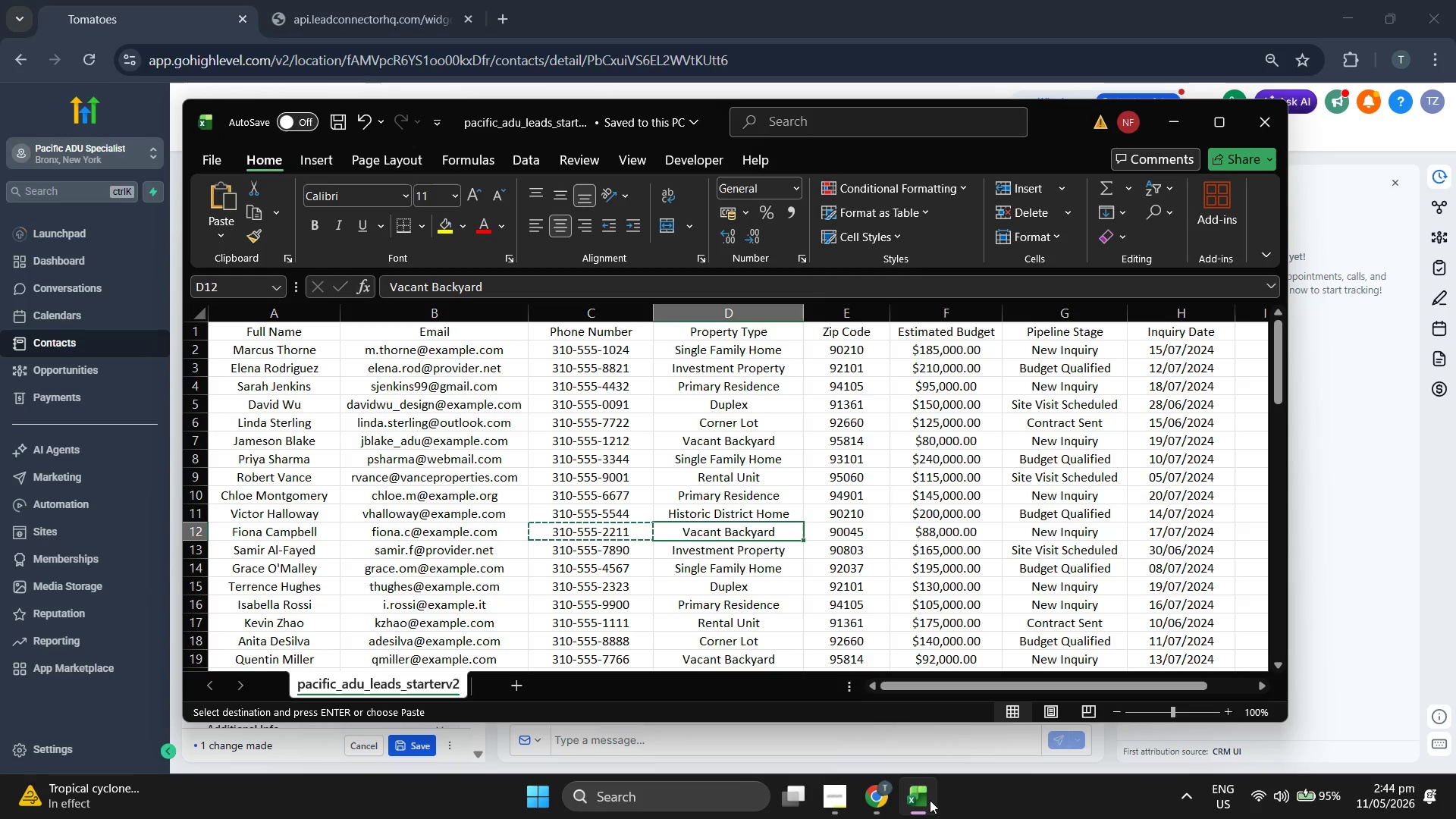 
key(Control+ControlLeft)
 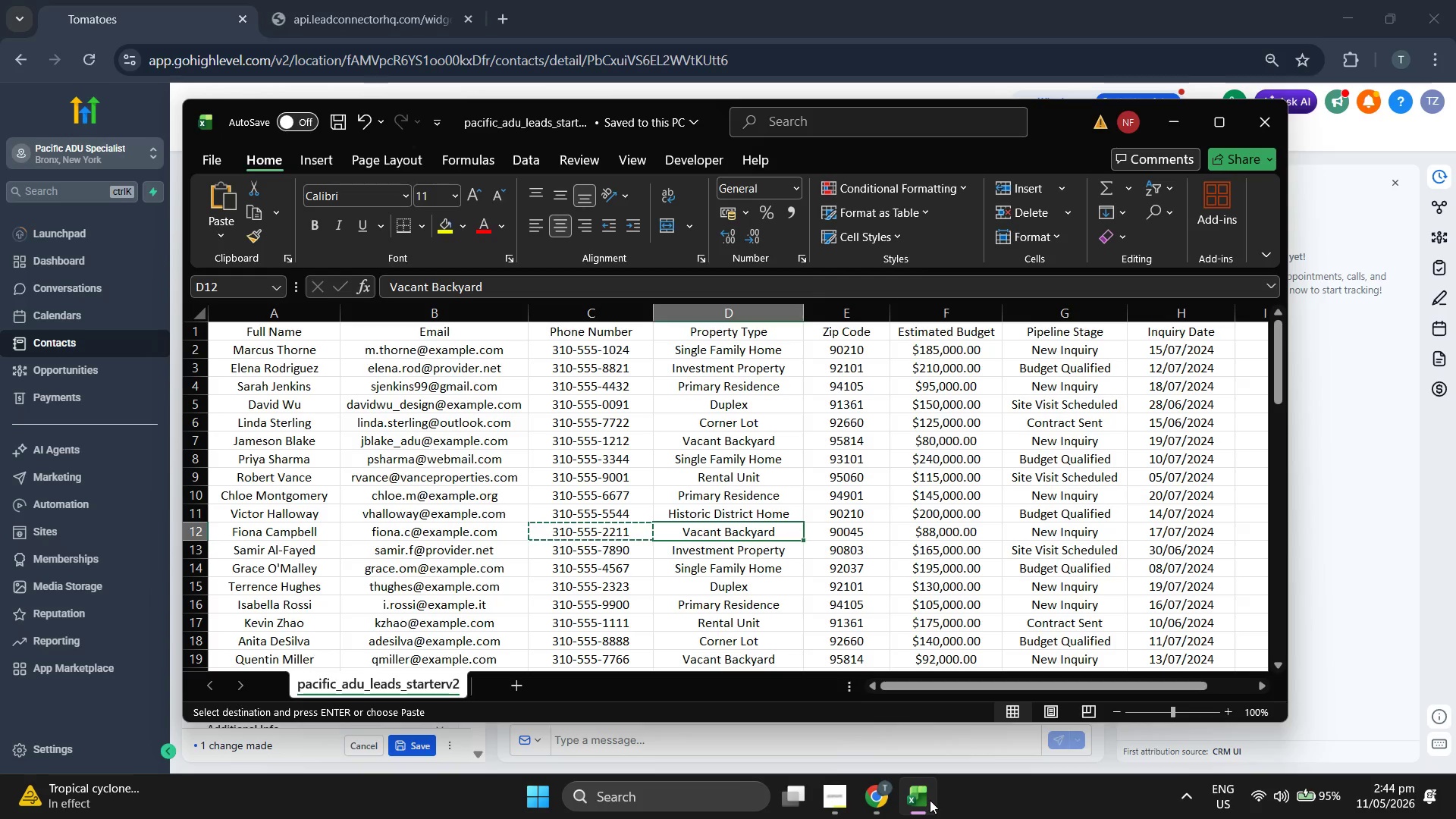 
key(Control+C)
 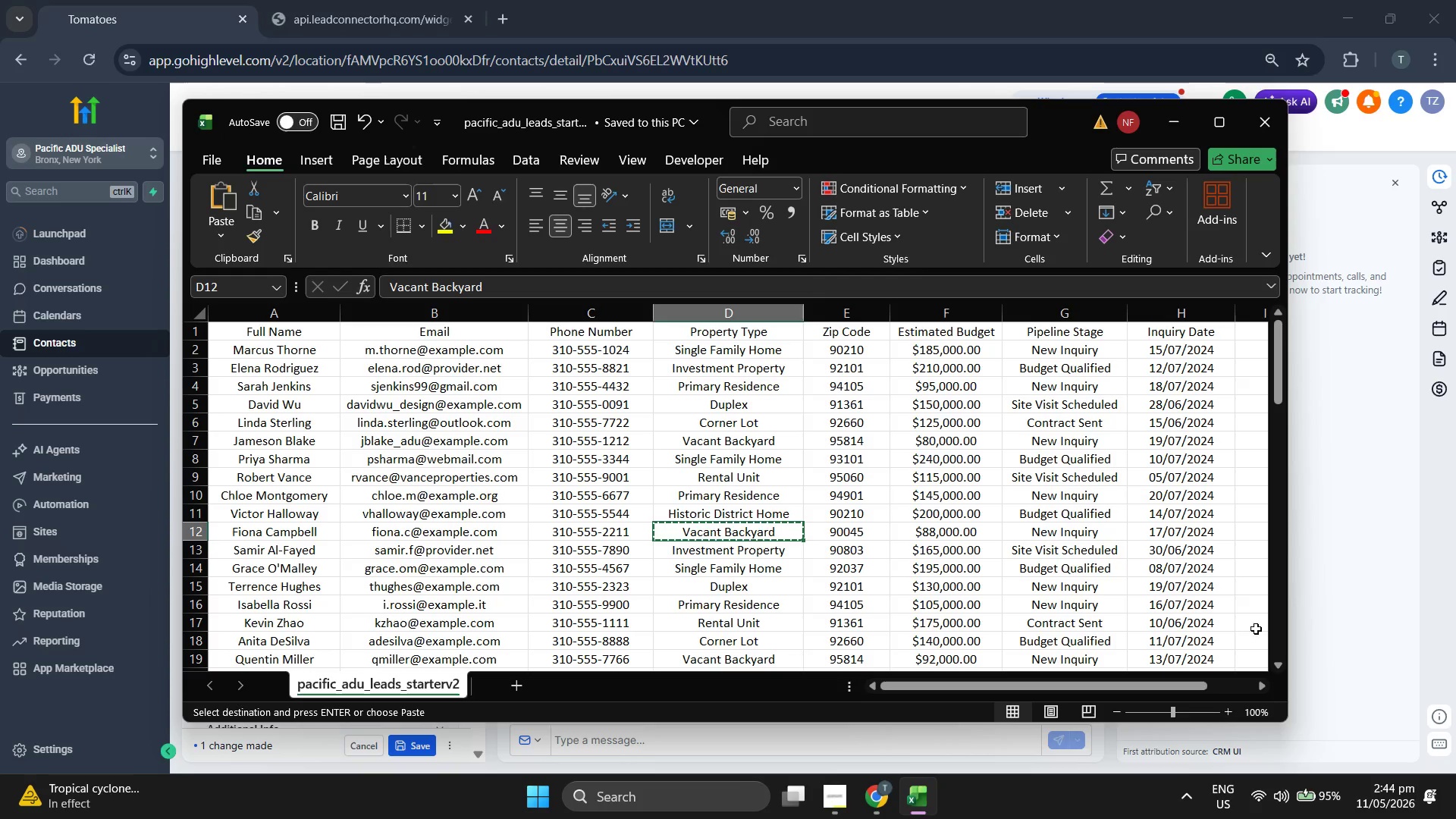 
left_click([1346, 554])
 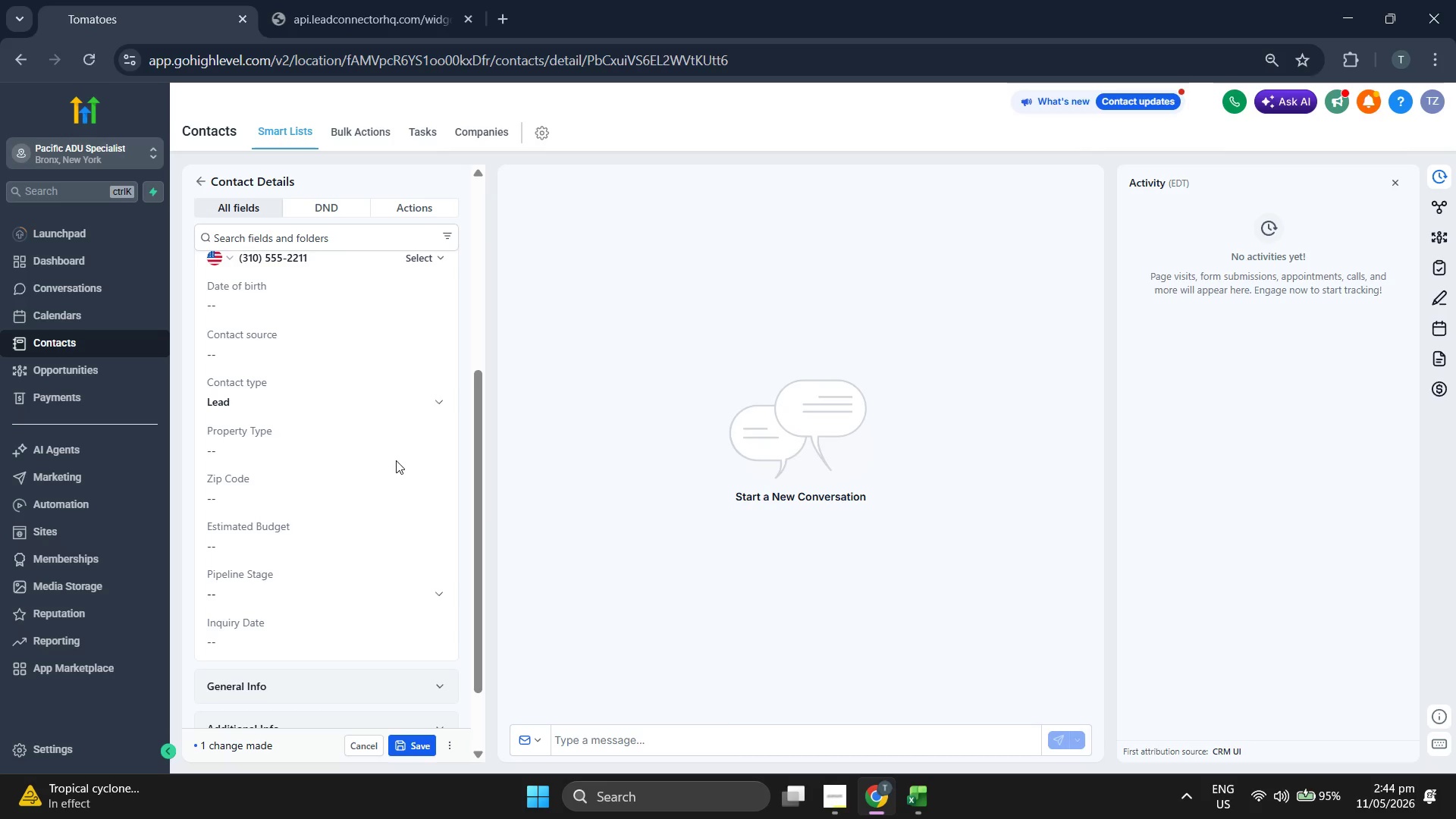 
key(Control+ControlLeft)
 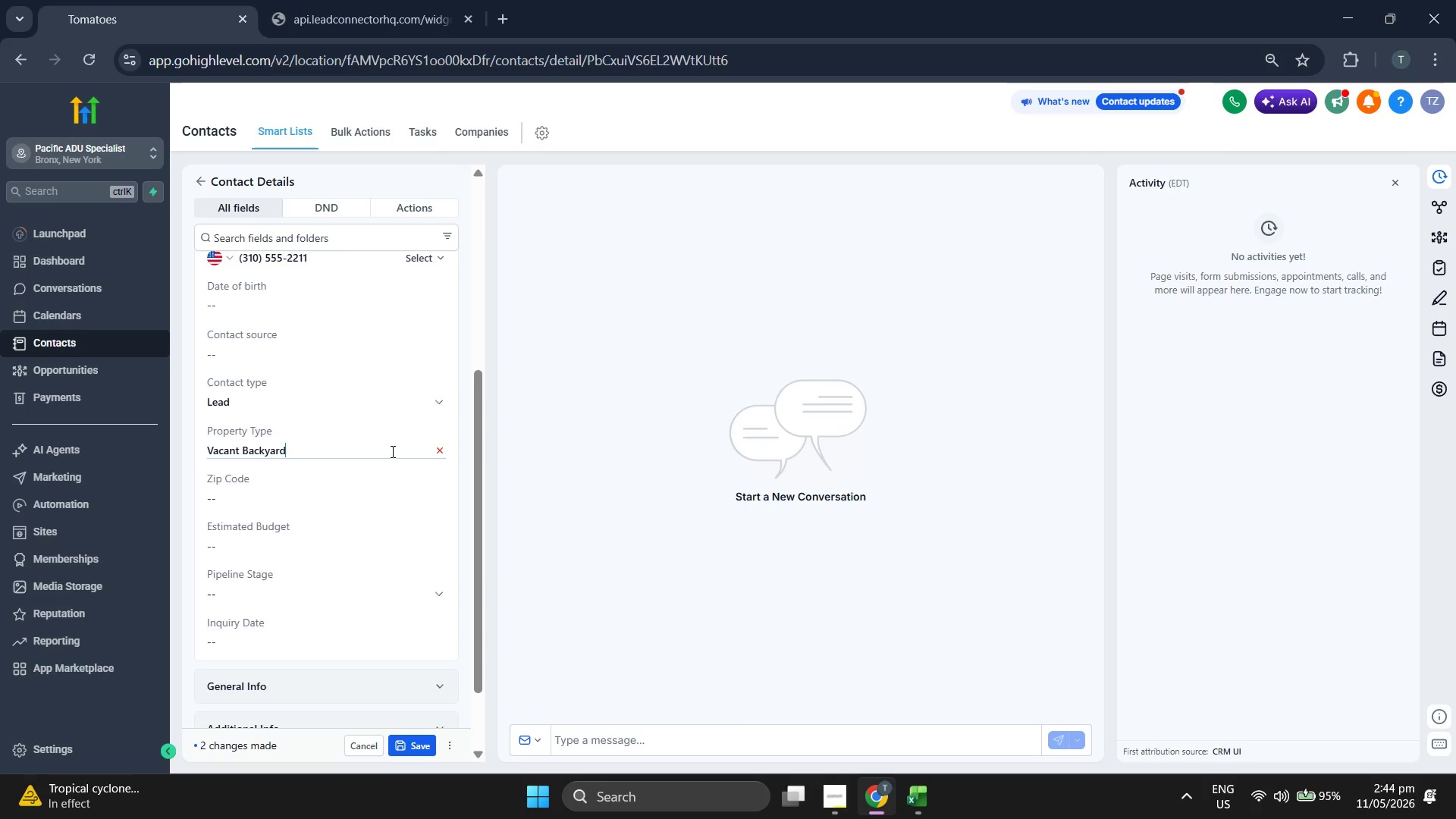 
key(Control+V)
 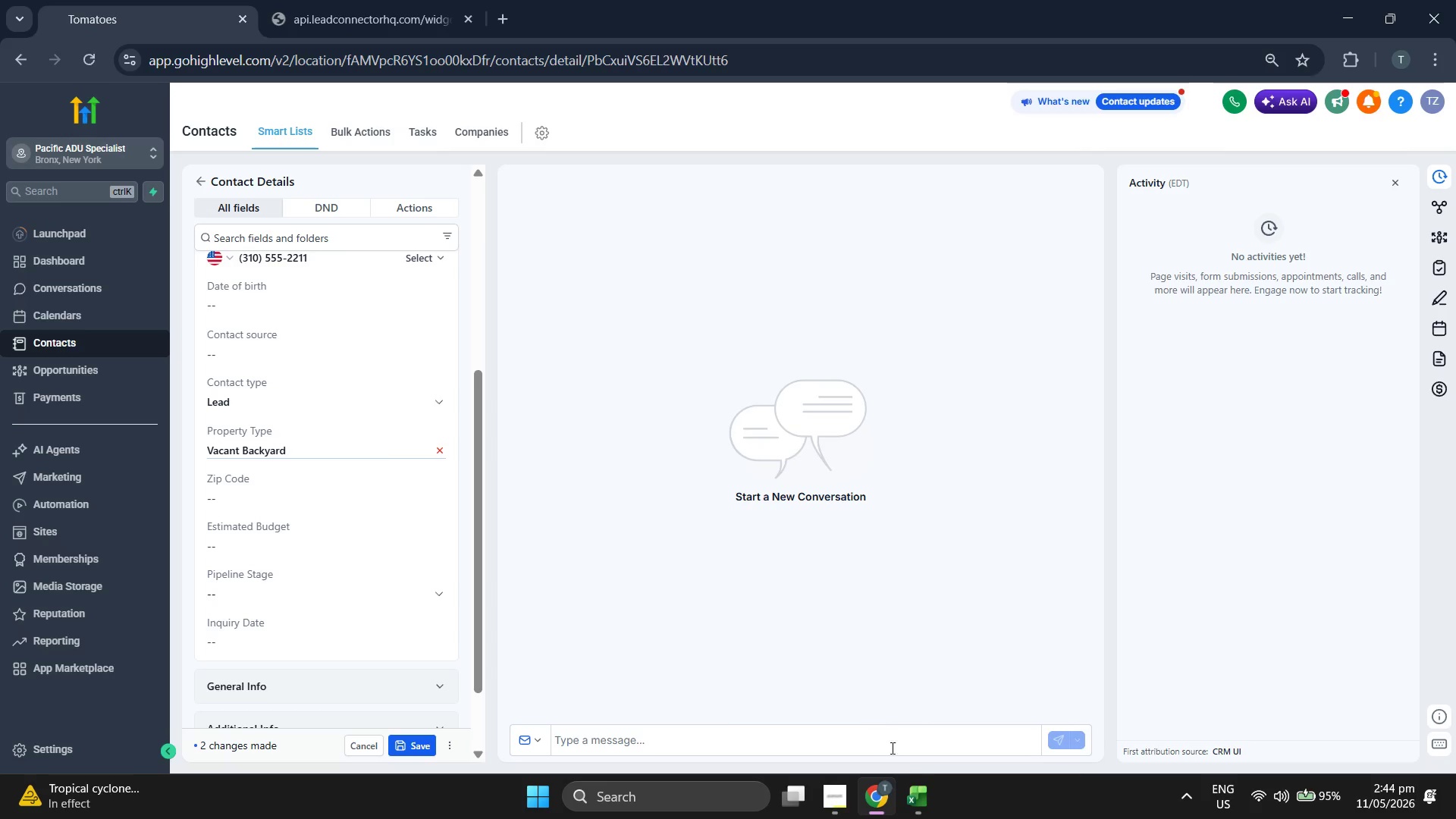 
left_click([912, 794])
 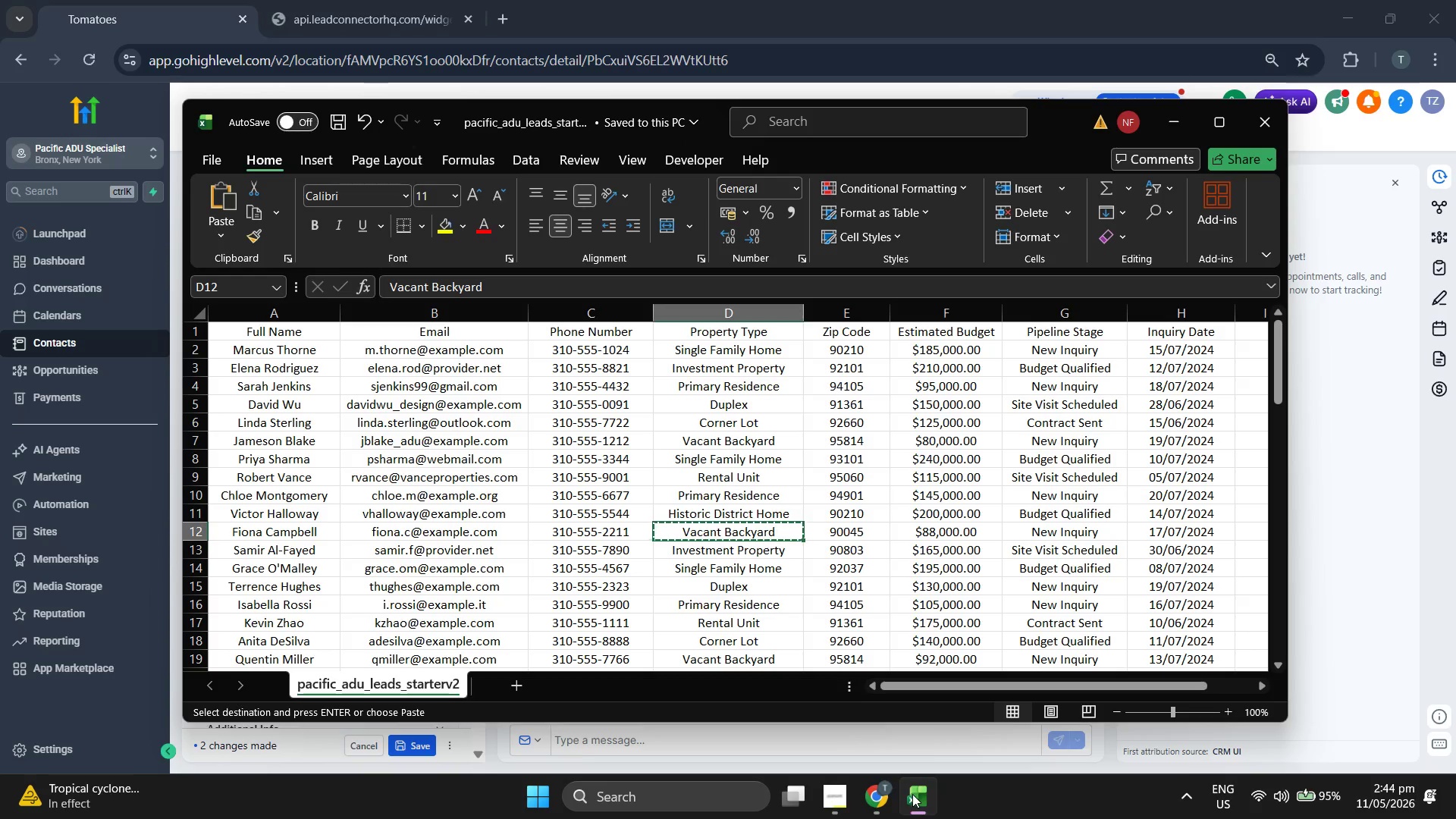 
key(ArrowRight)
 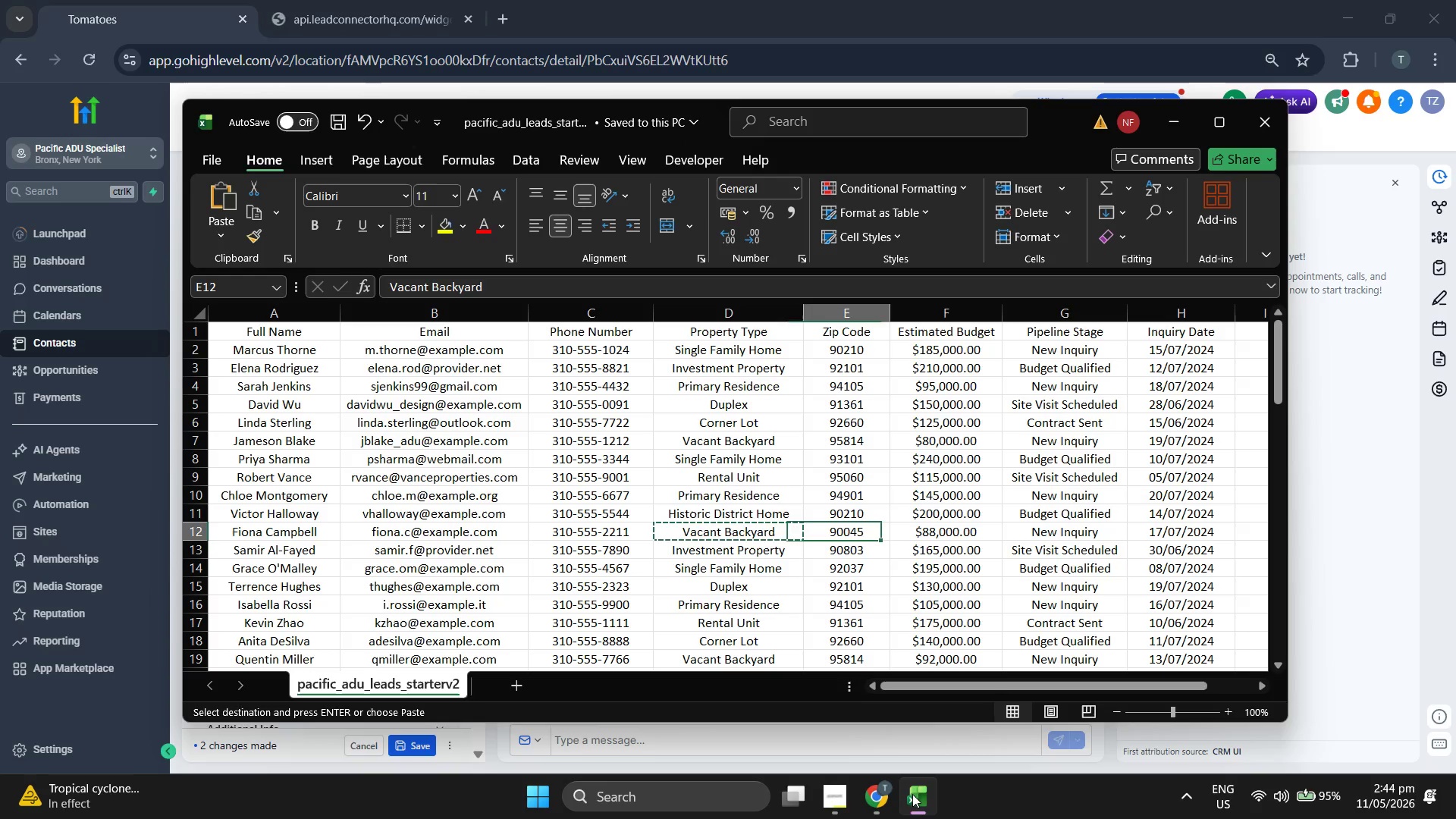 
key(Control+ControlLeft)
 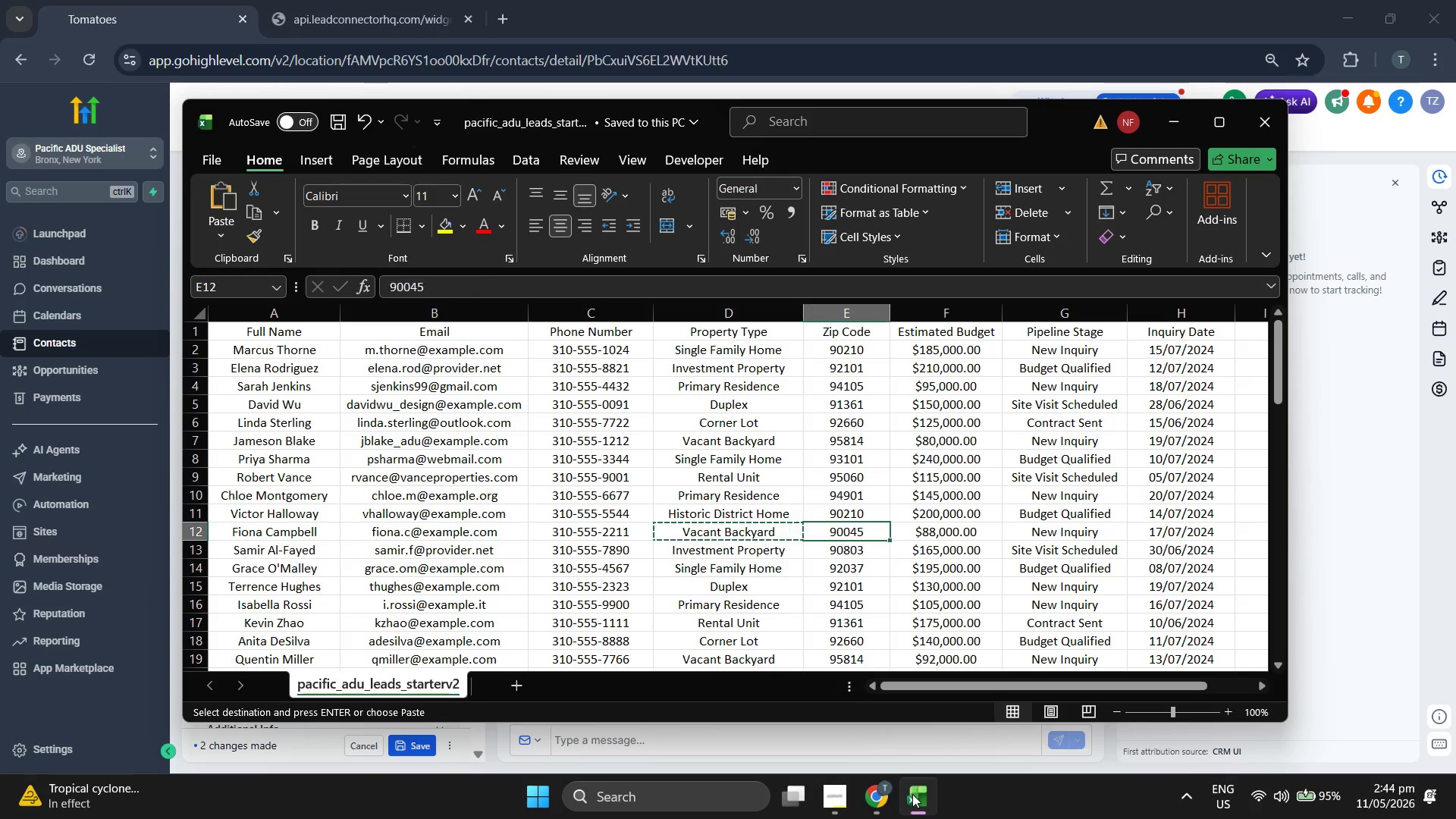 
key(Control+C)
 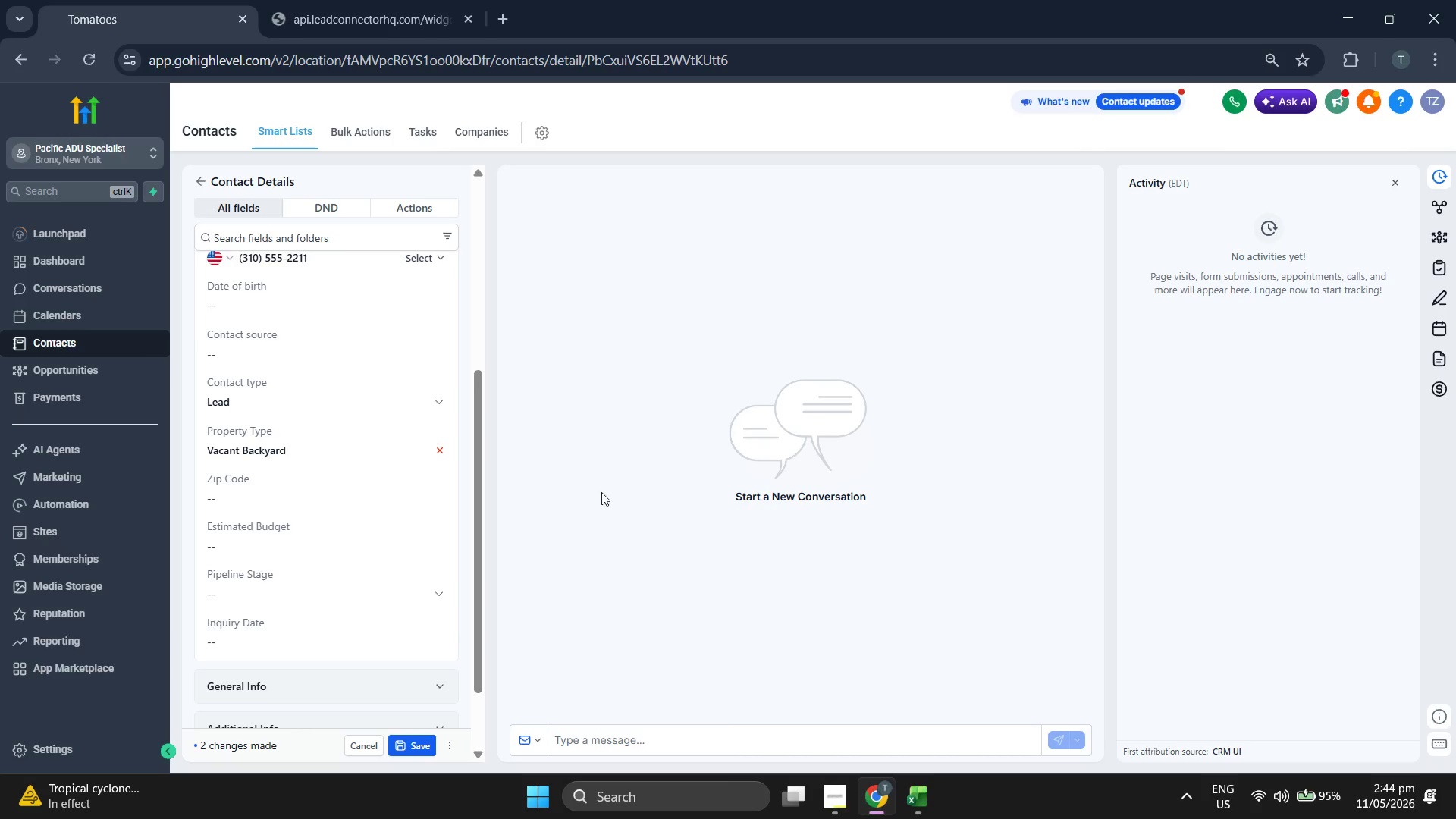 
left_click([321, 501])
 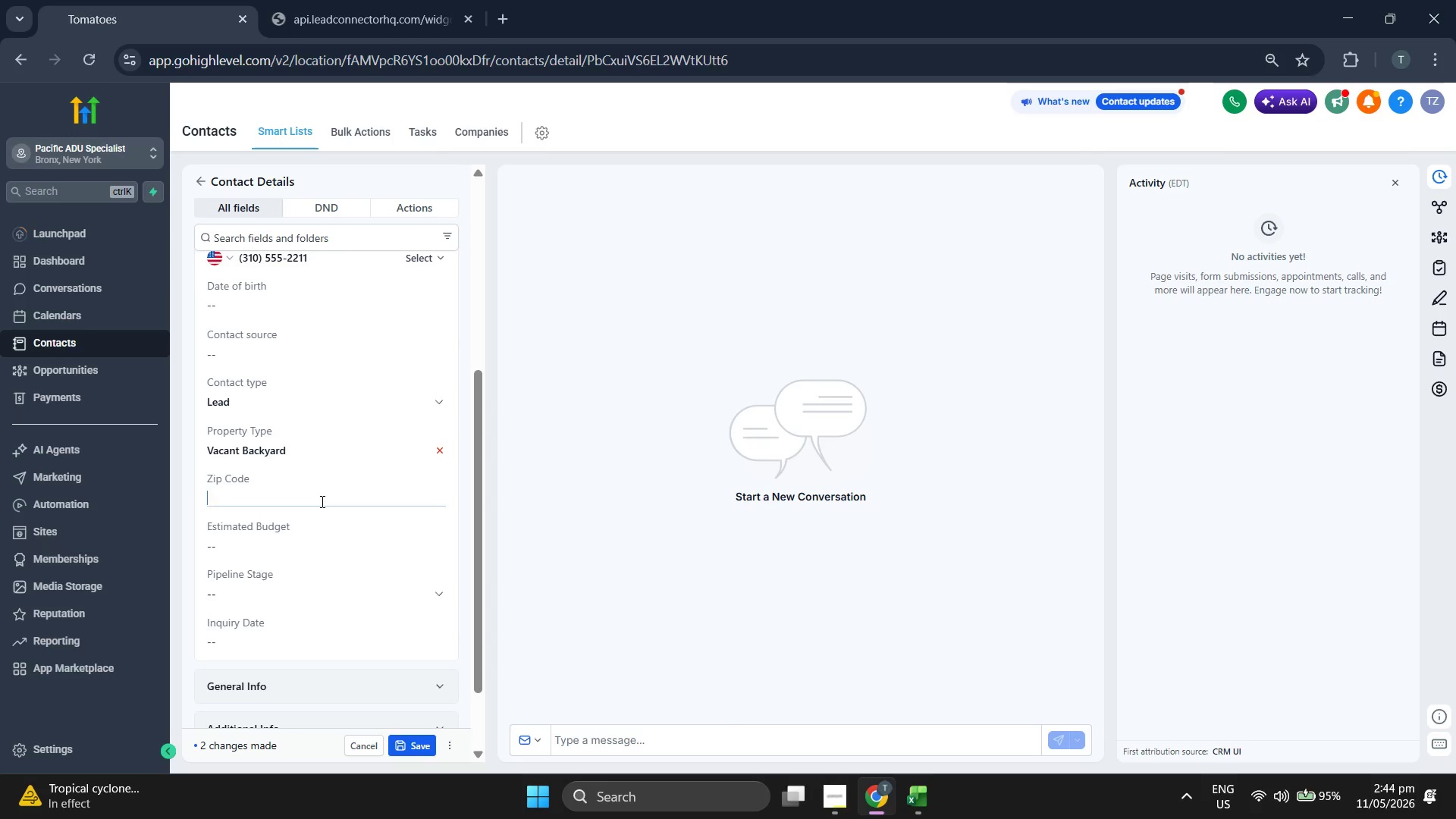 
key(Control+ControlLeft)
 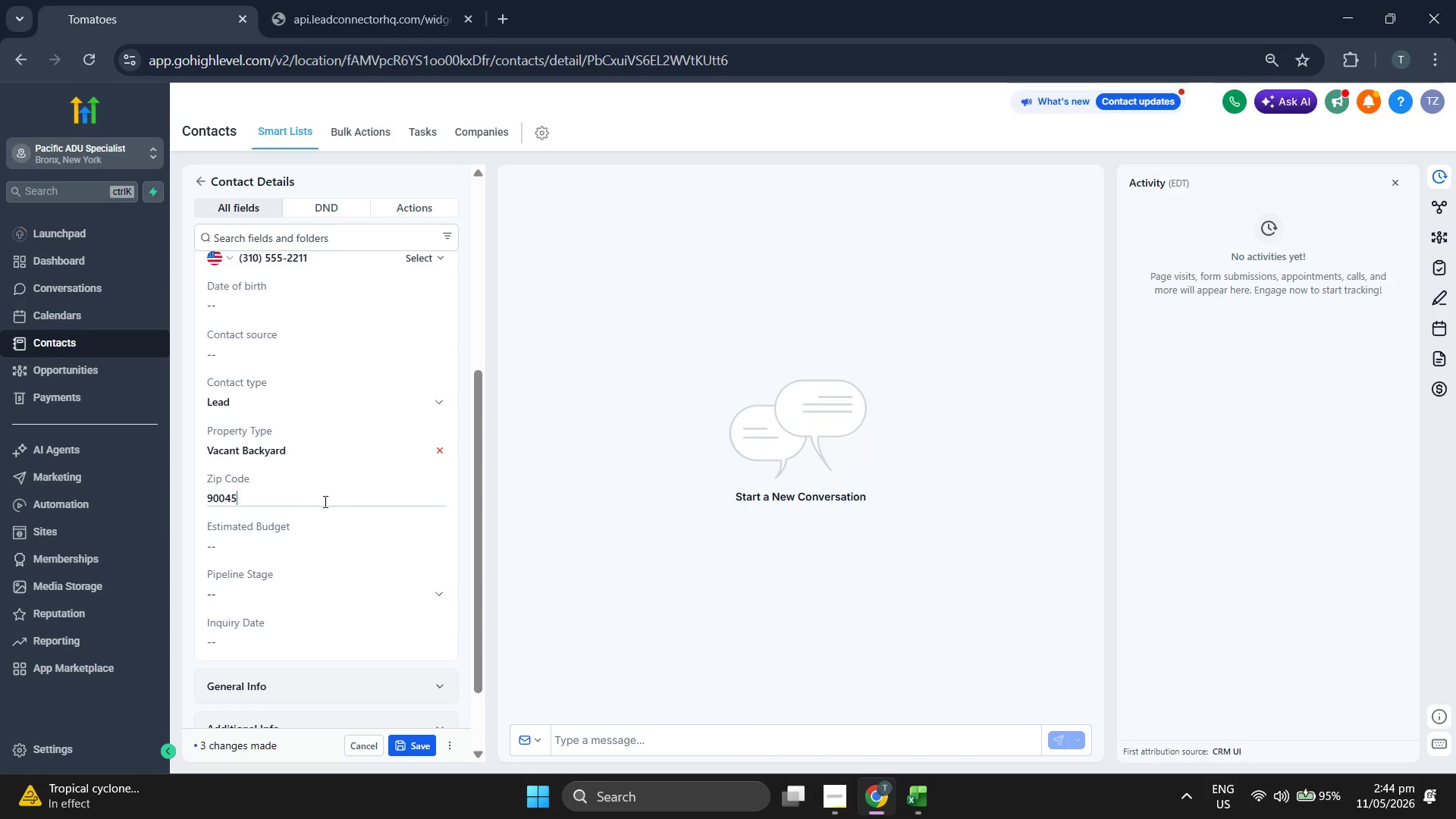 
key(Control+V)
 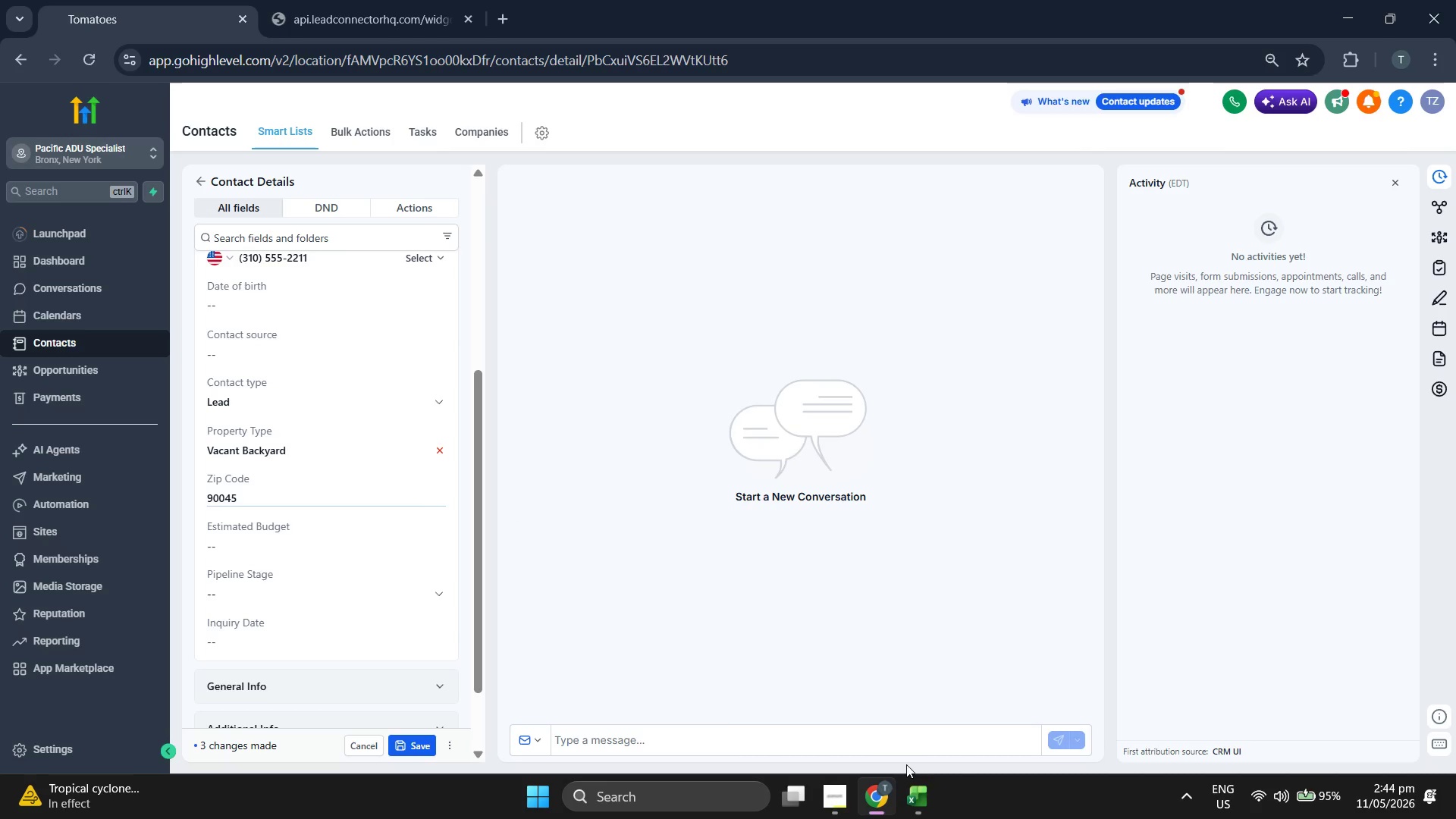 
left_click([921, 789])
 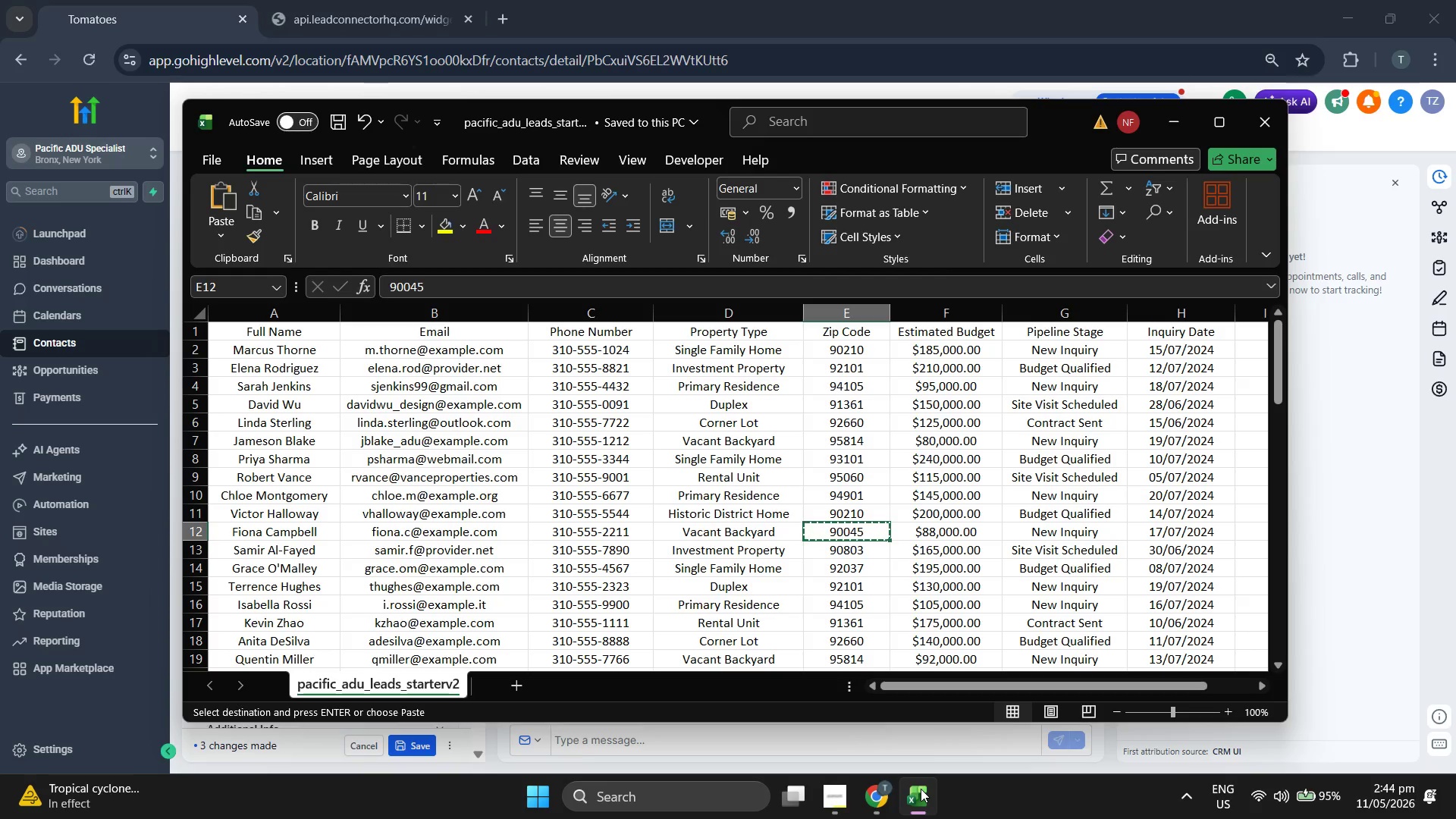 
key(ArrowRight)
 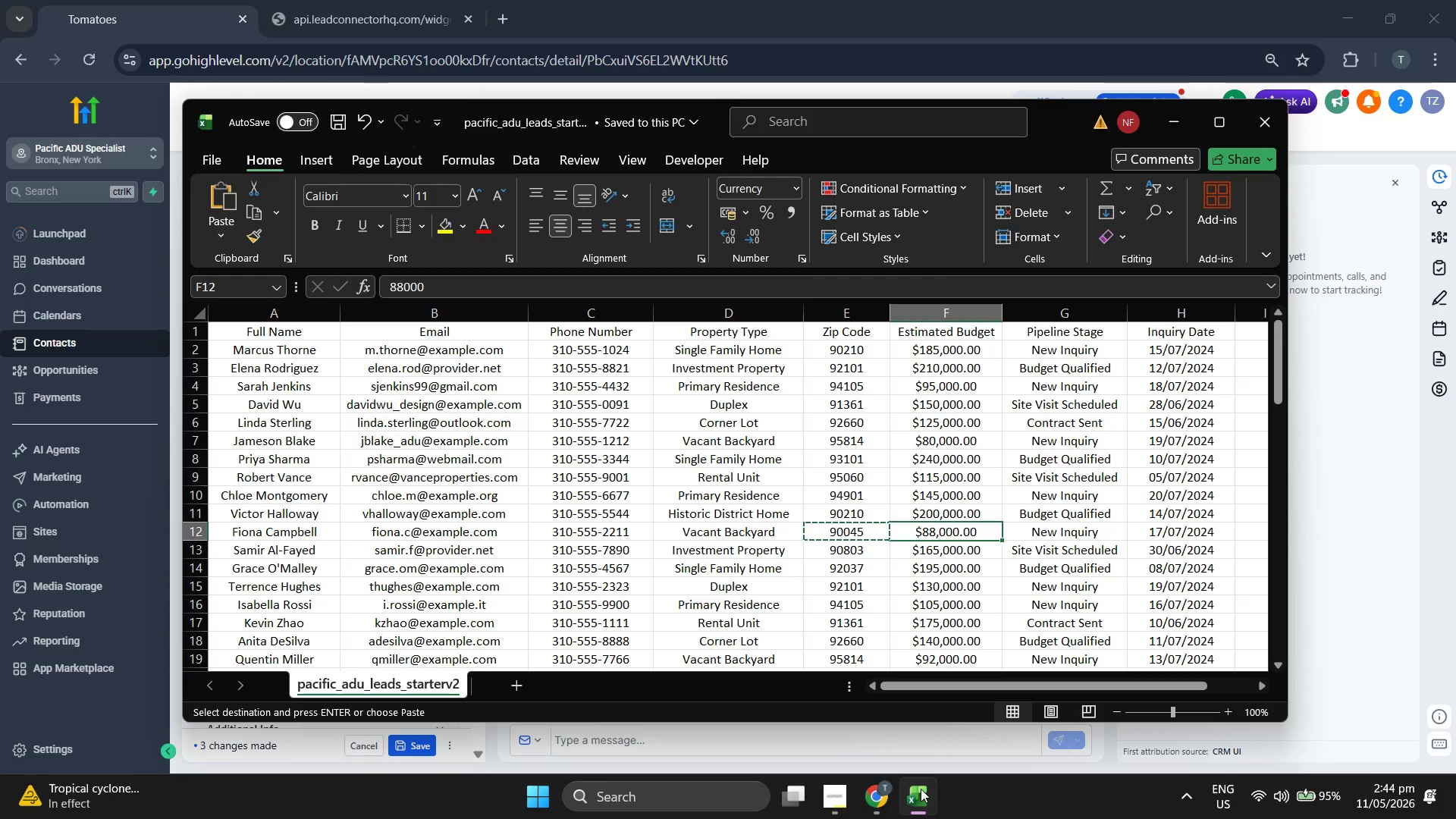 
key(ArrowRight)
 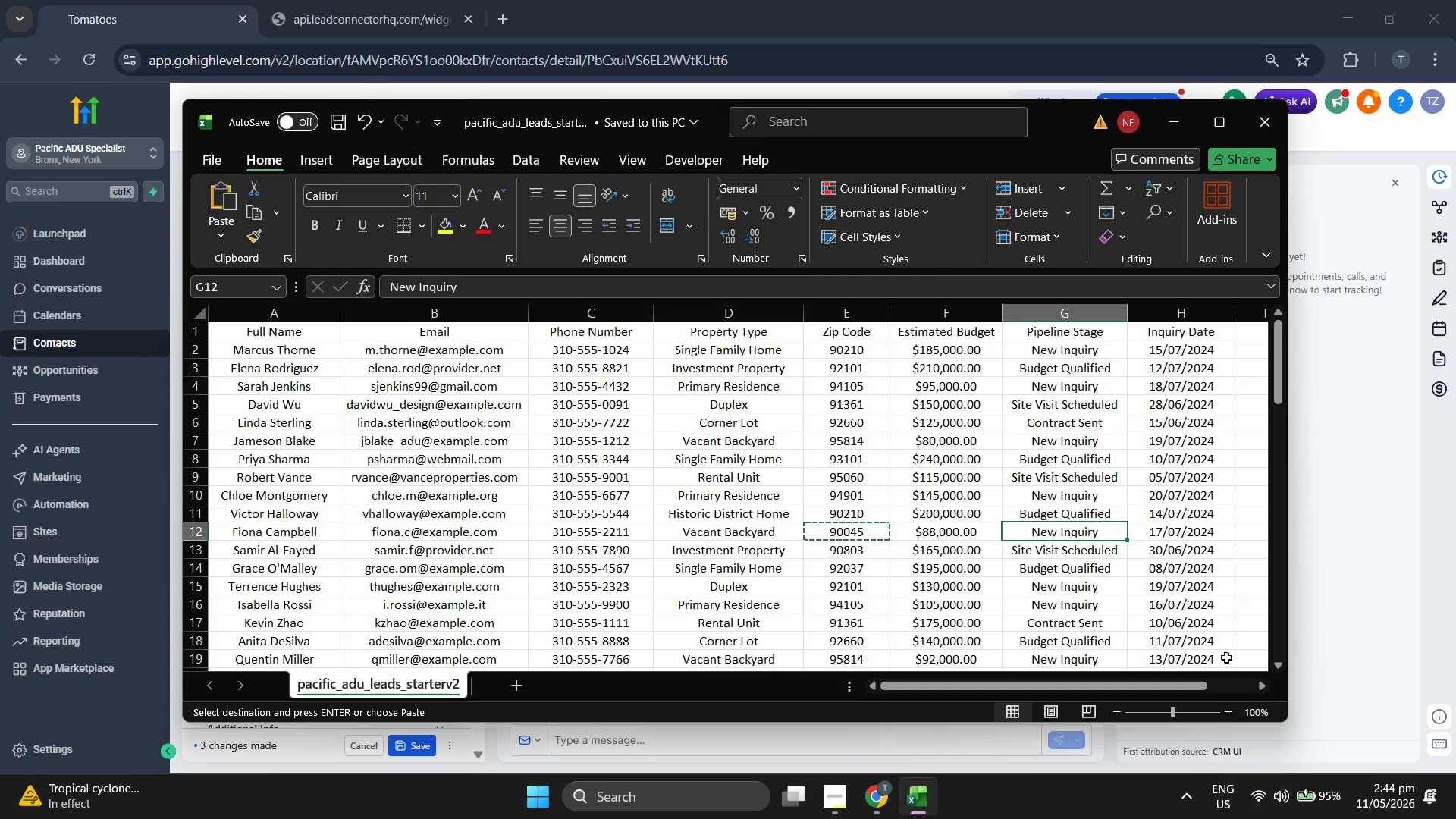 
left_click([1375, 566])
 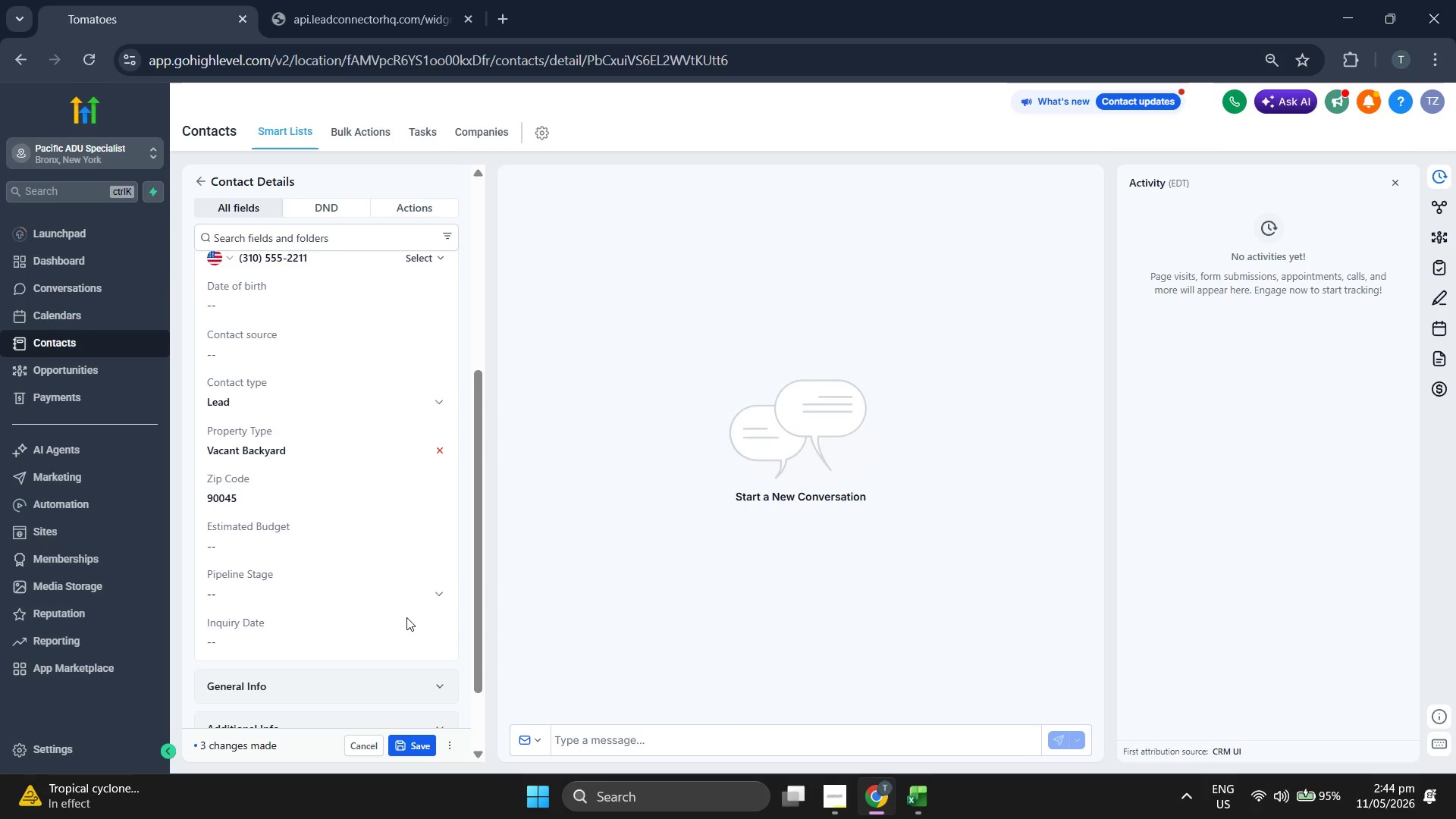 
left_click([338, 592])
 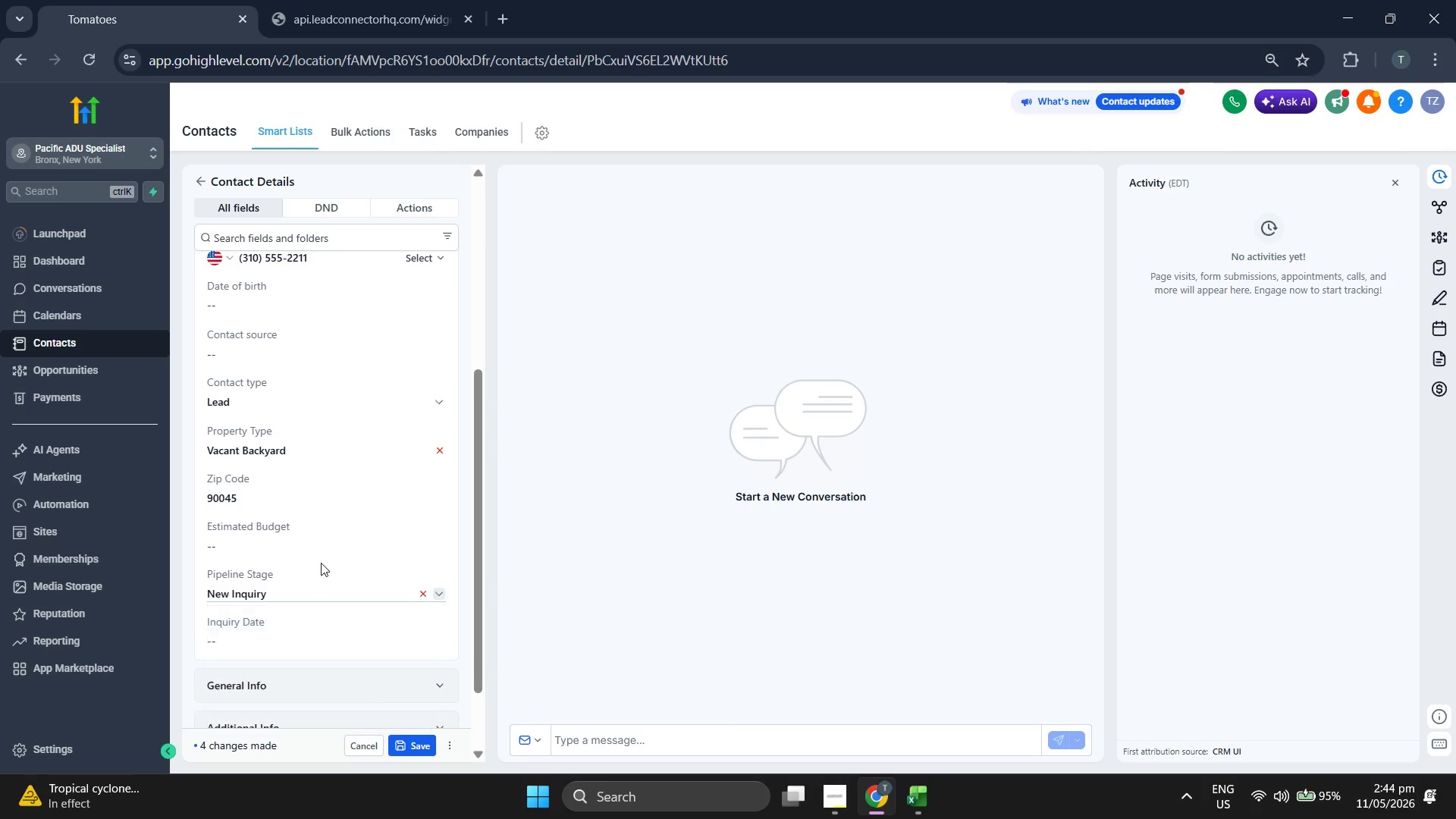 
double_click([325, 551])
 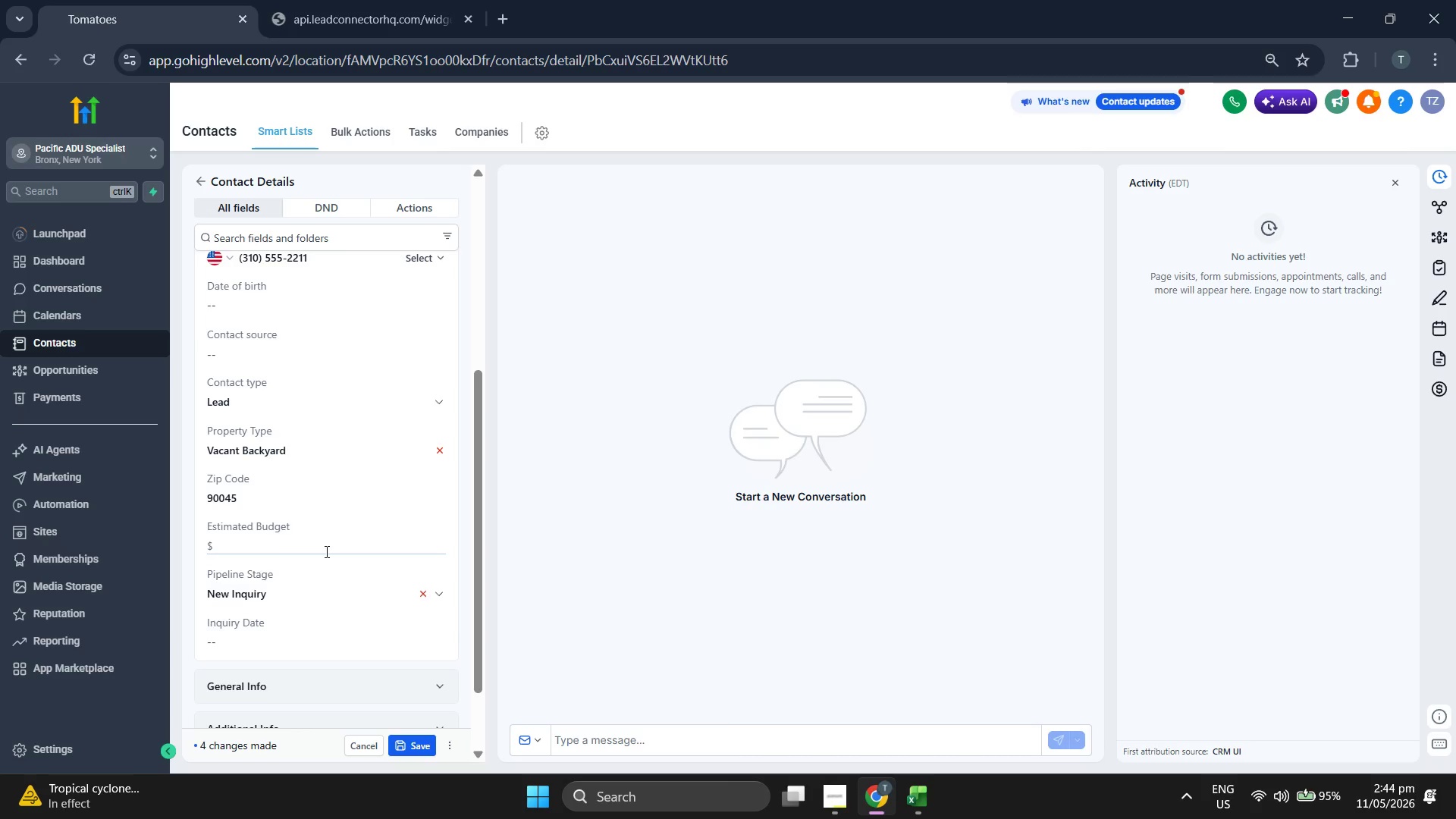 
type(88000)
 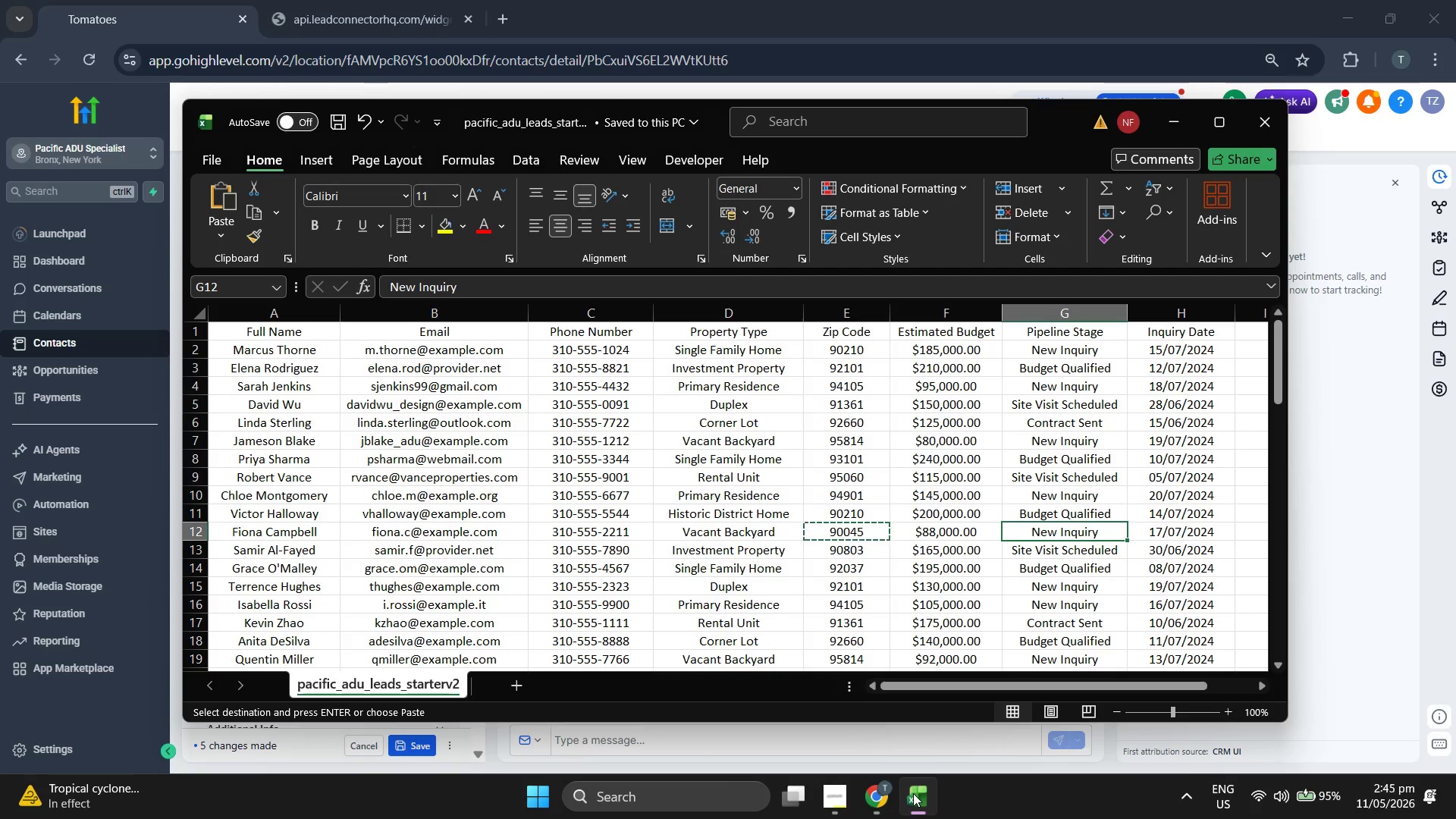 
left_click([913, 793])
 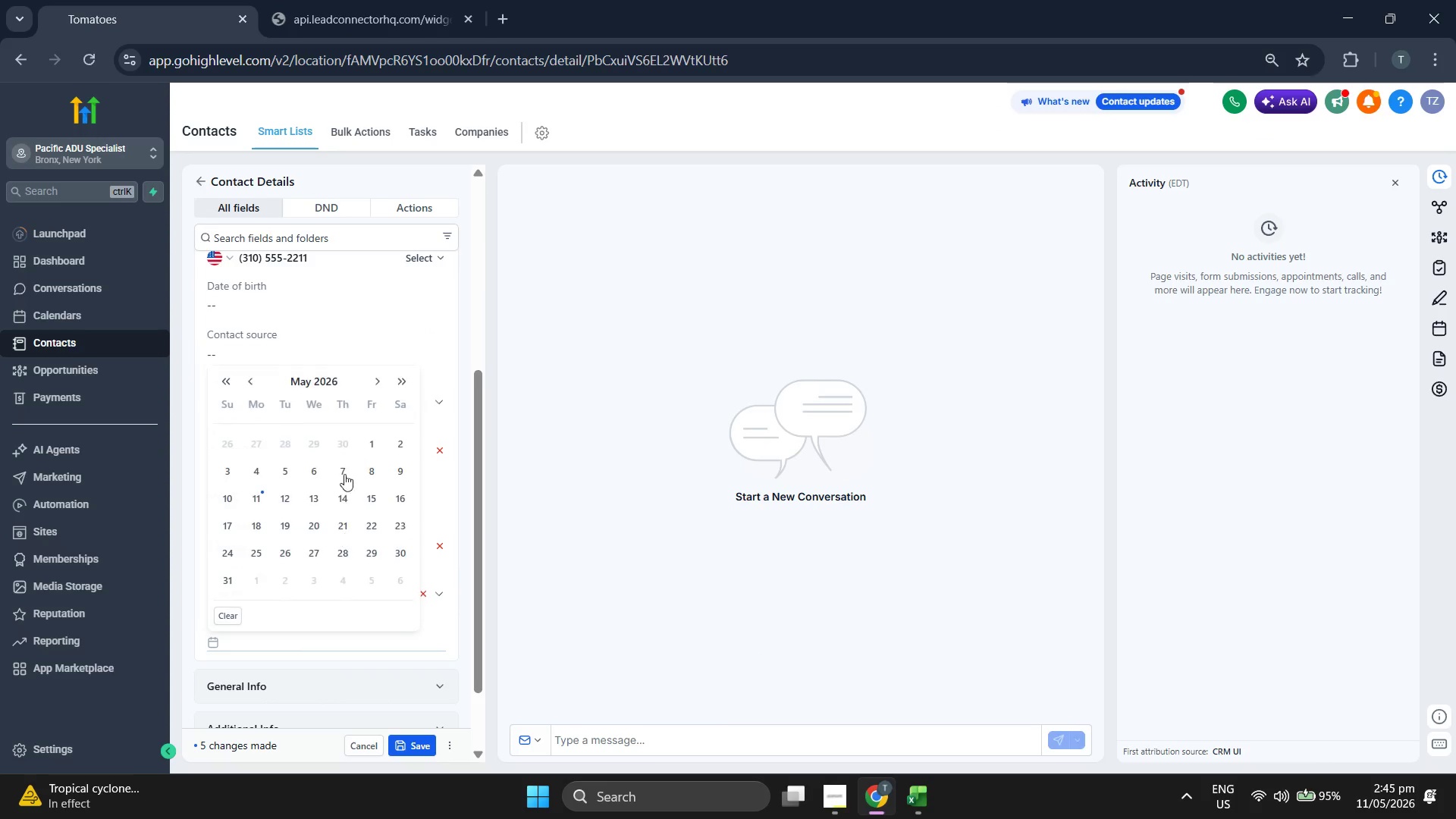 
left_click([324, 393])
 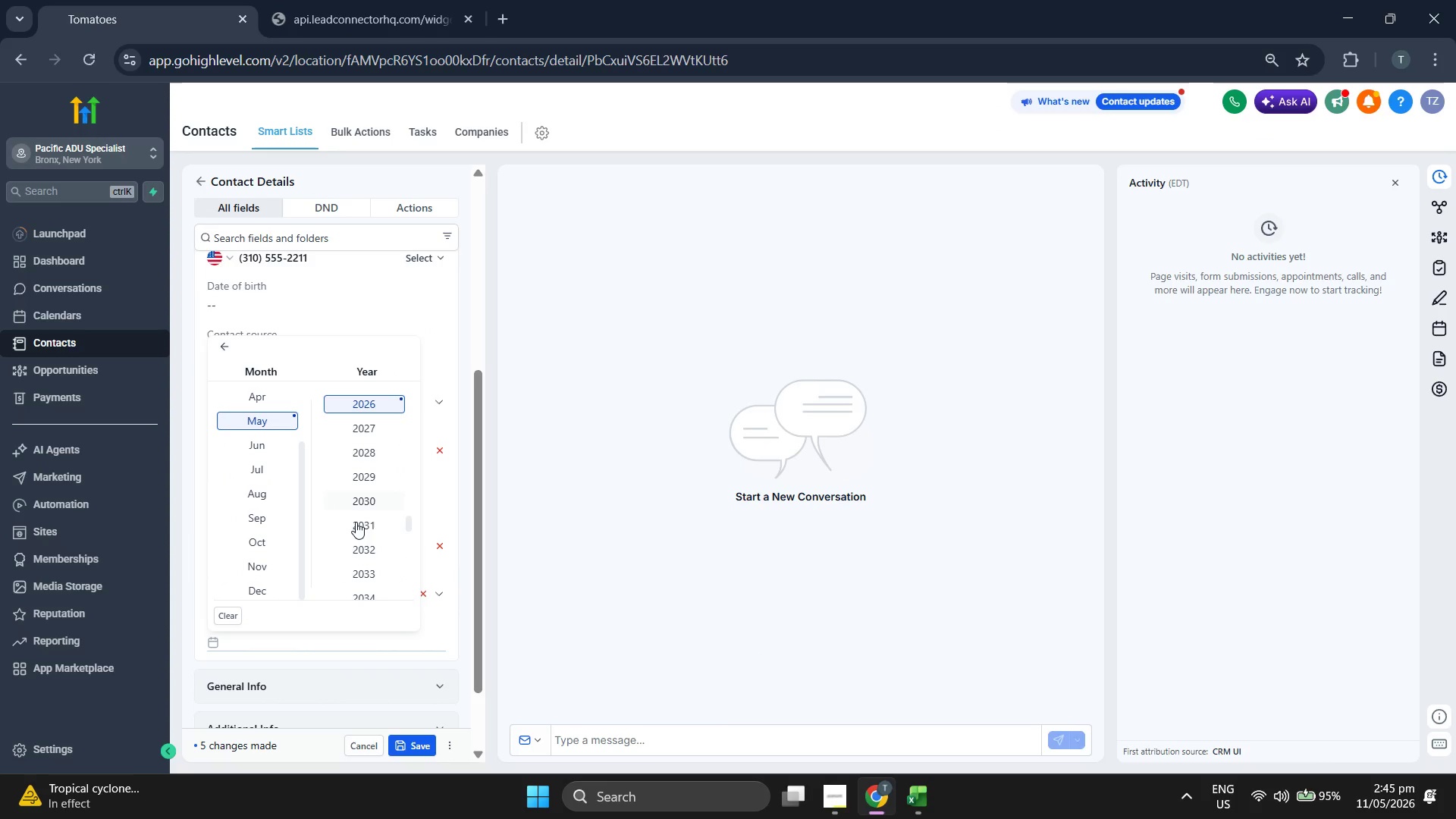 
scroll: coordinate [353, 525], scroll_direction: up, amount: 1.0
 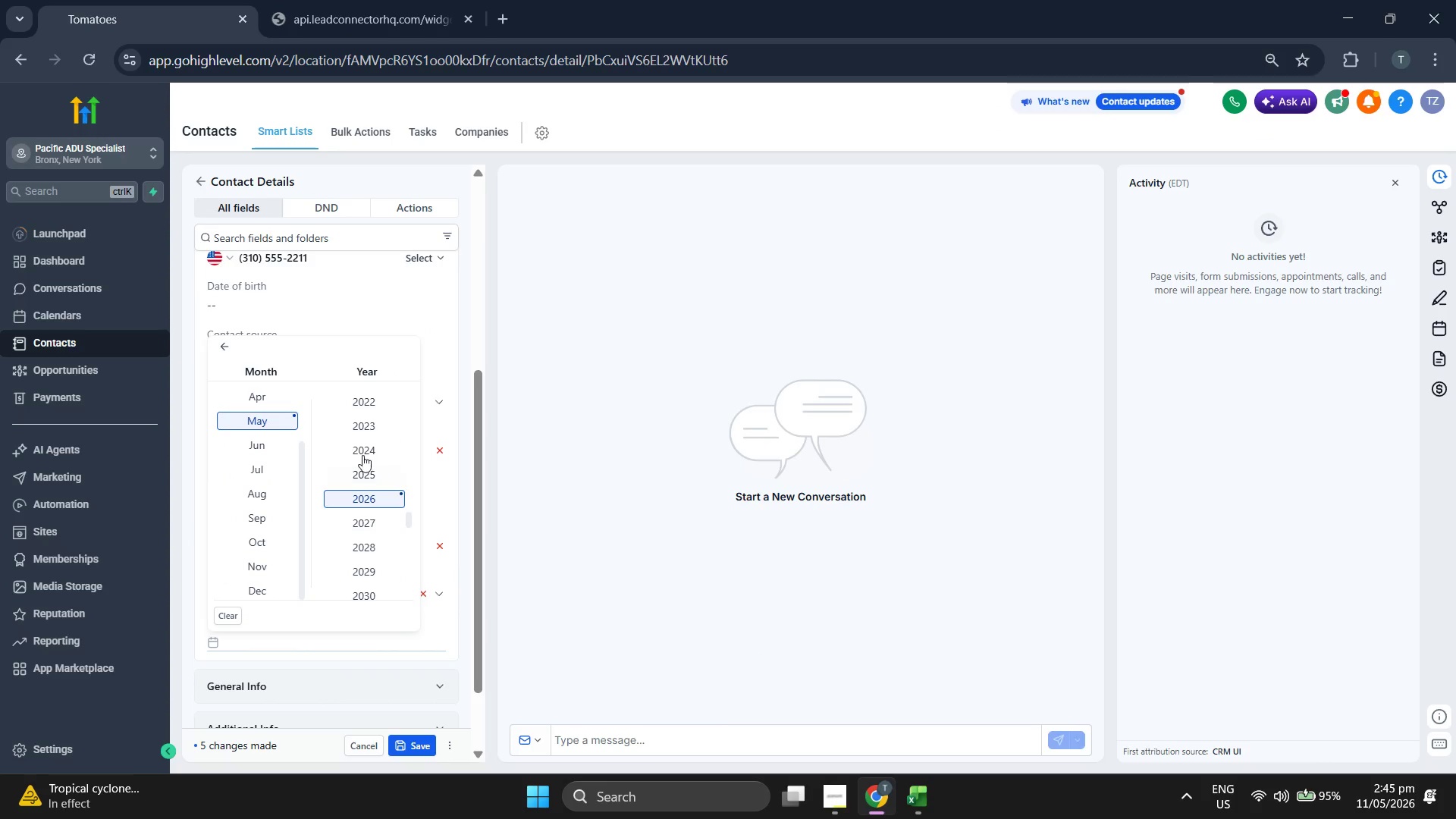 
left_click([364, 445])
 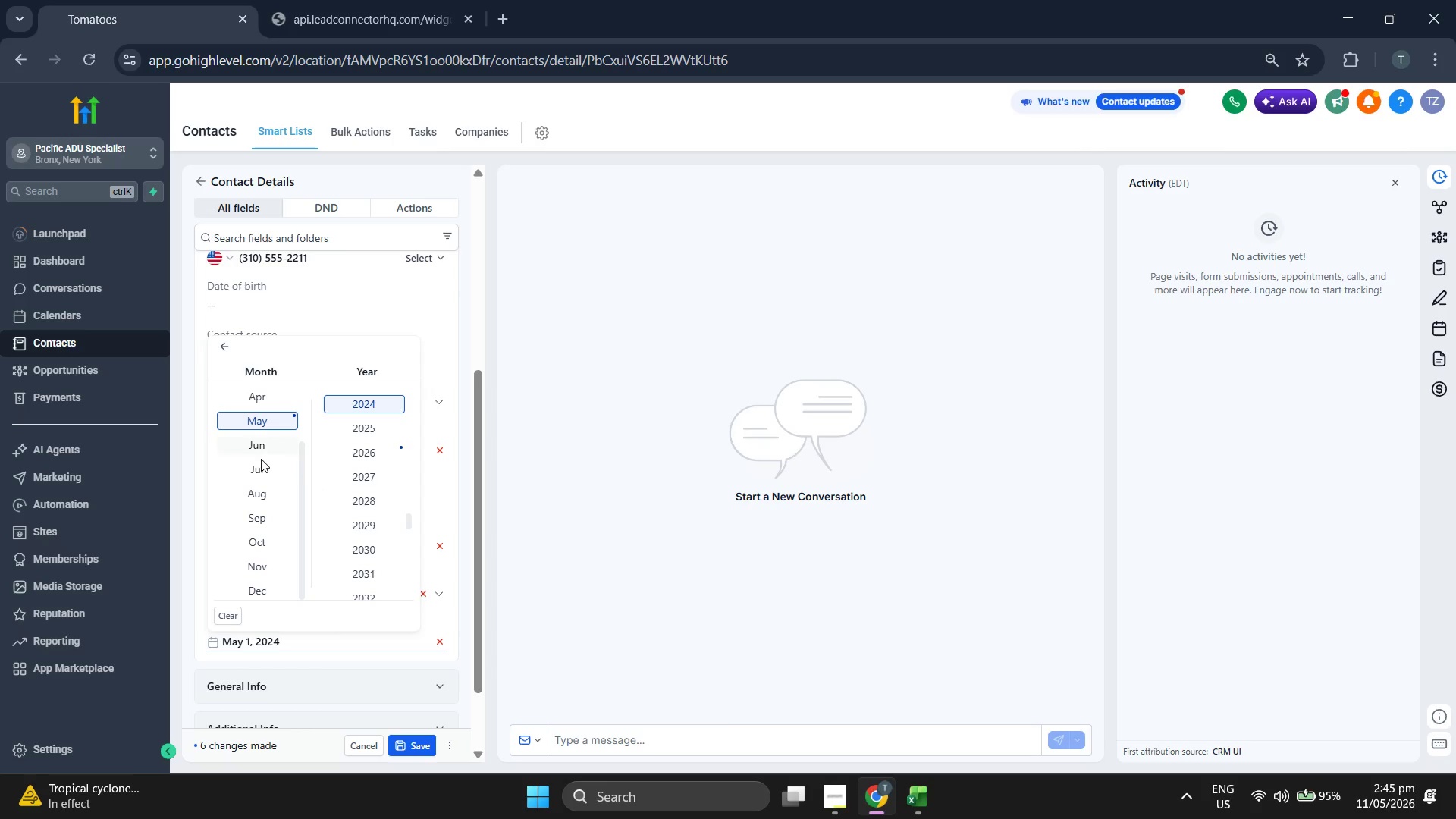 
left_click([261, 468])
 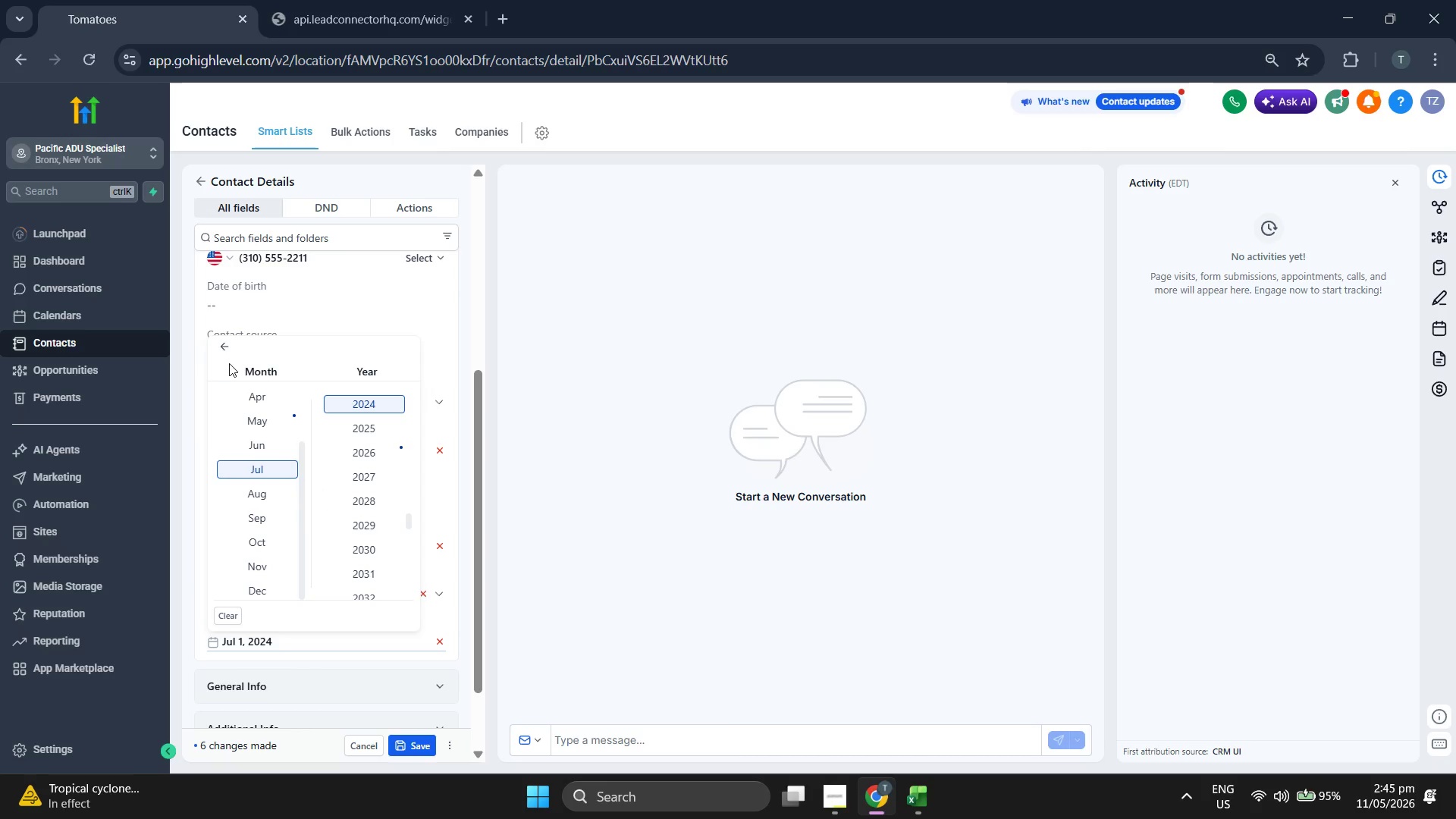 
left_click([228, 356])
 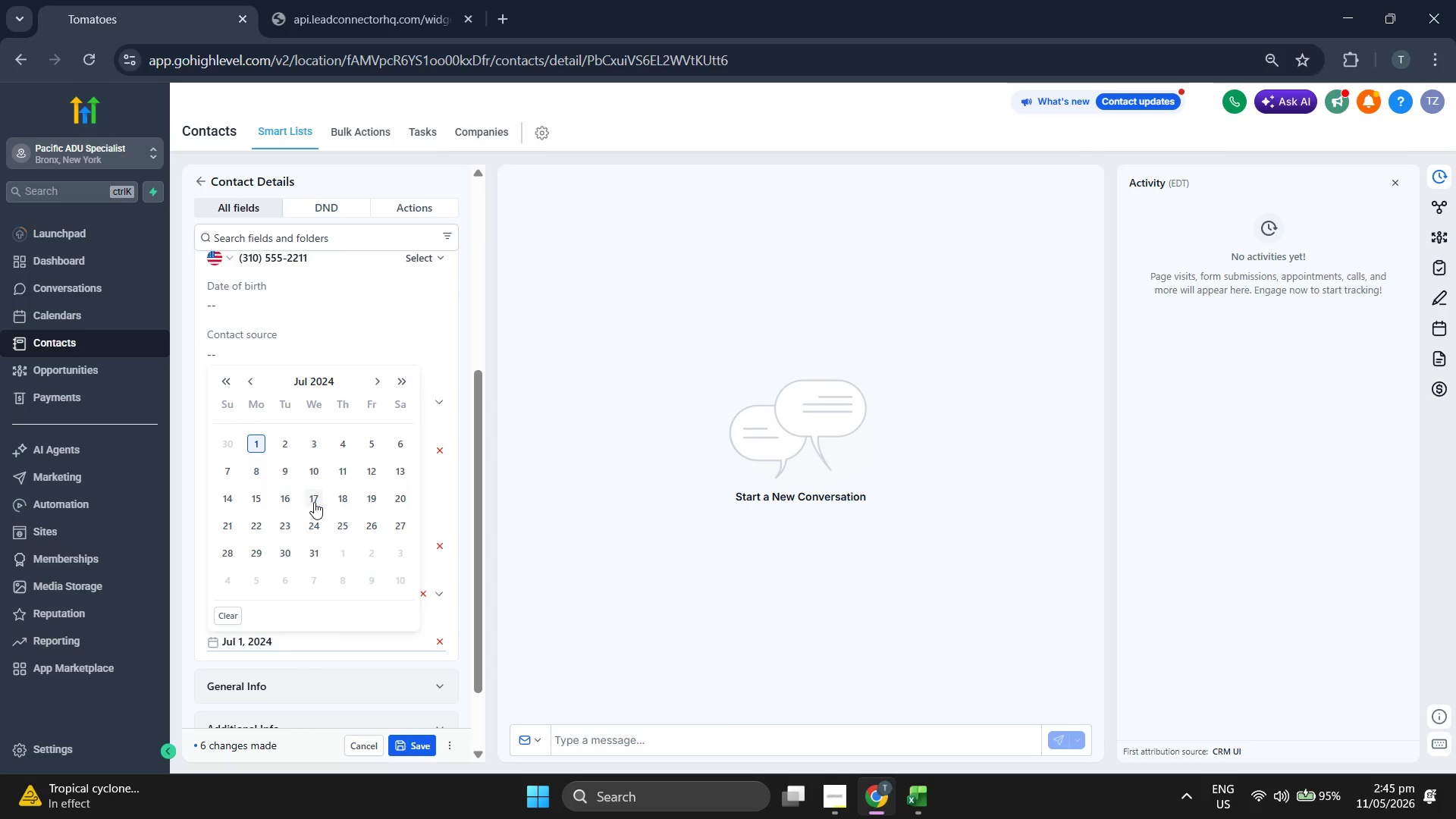 
left_click([927, 788])
 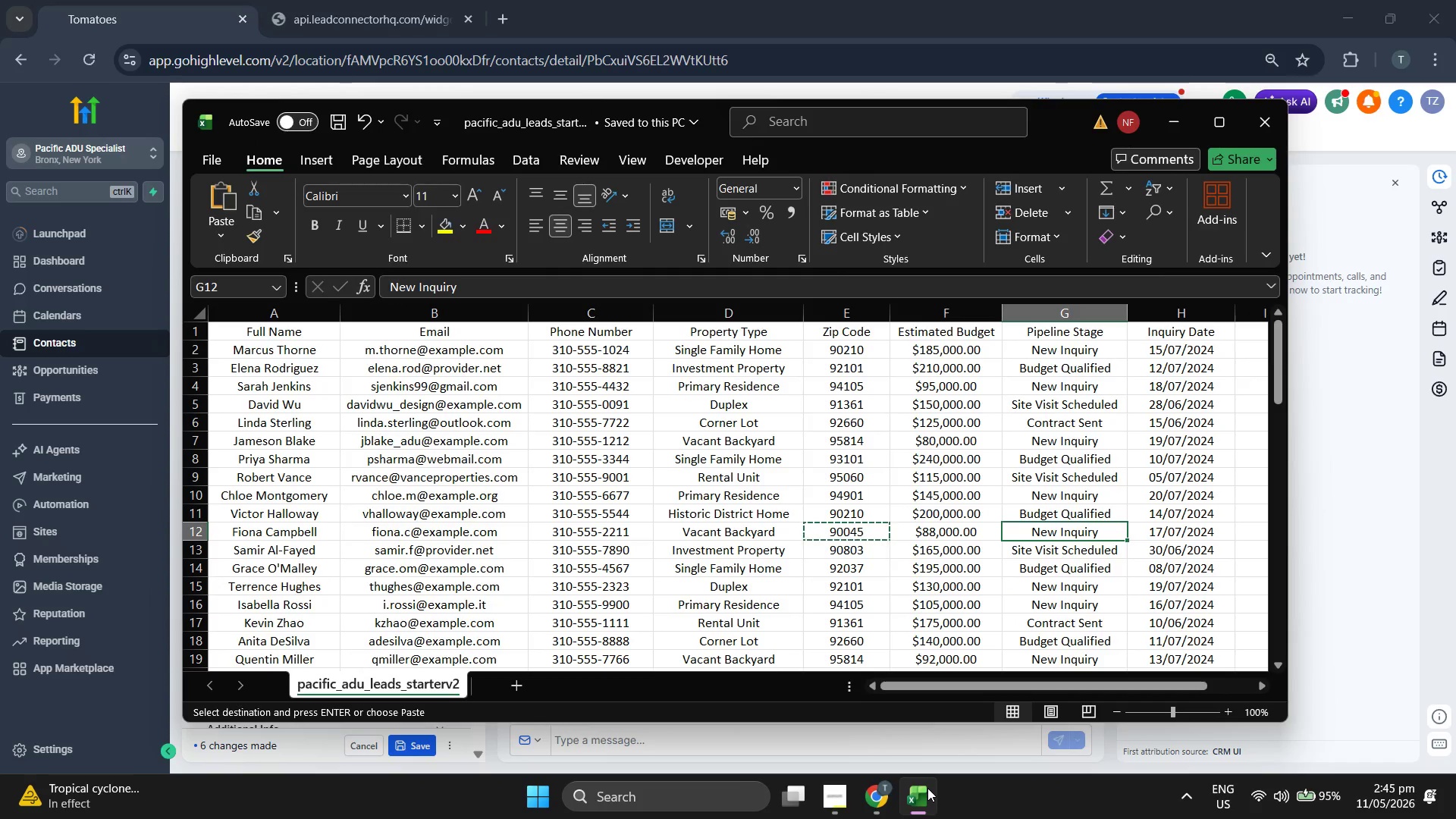 
left_click([927, 788])
 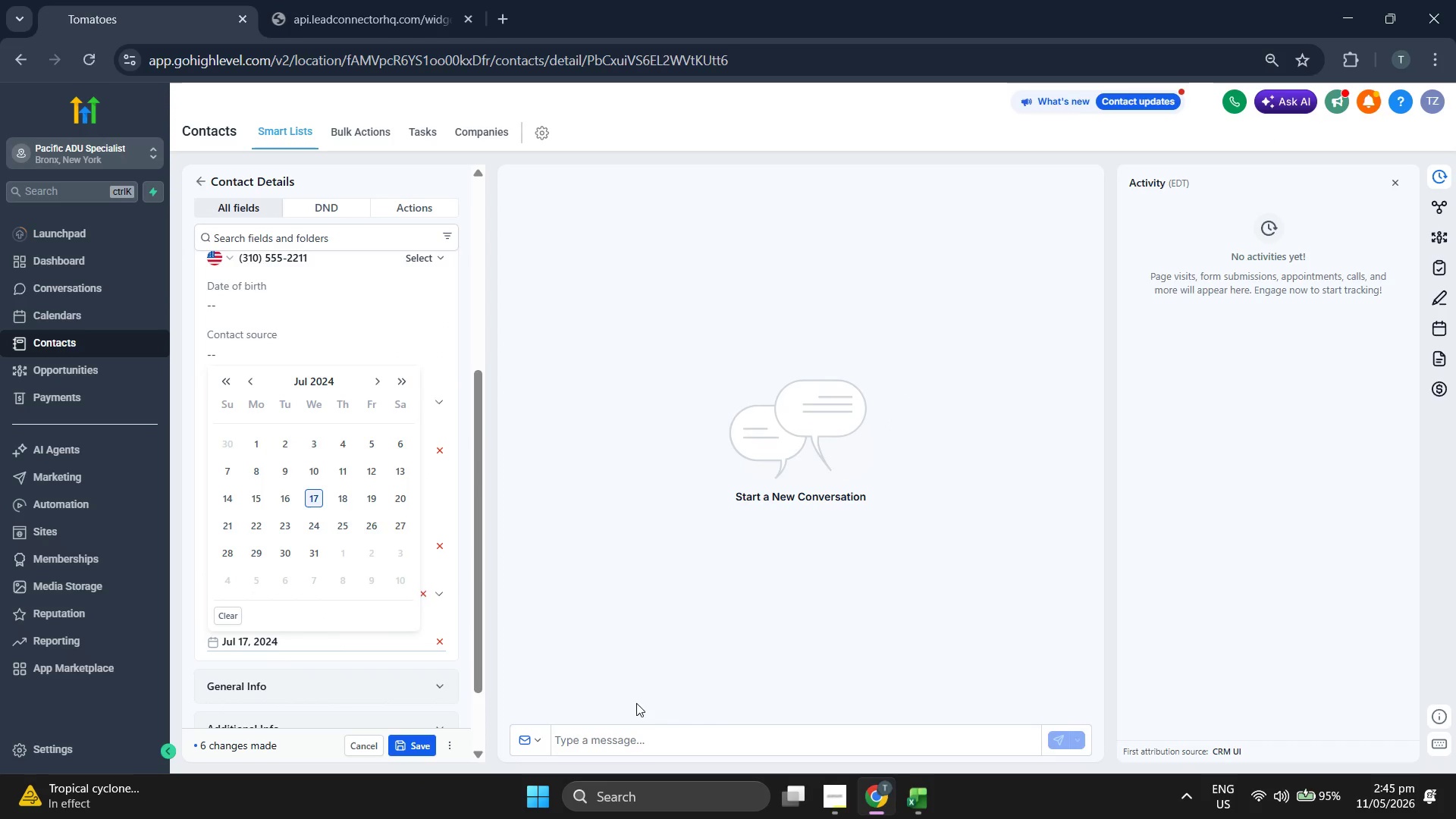 
left_click([639, 654])
 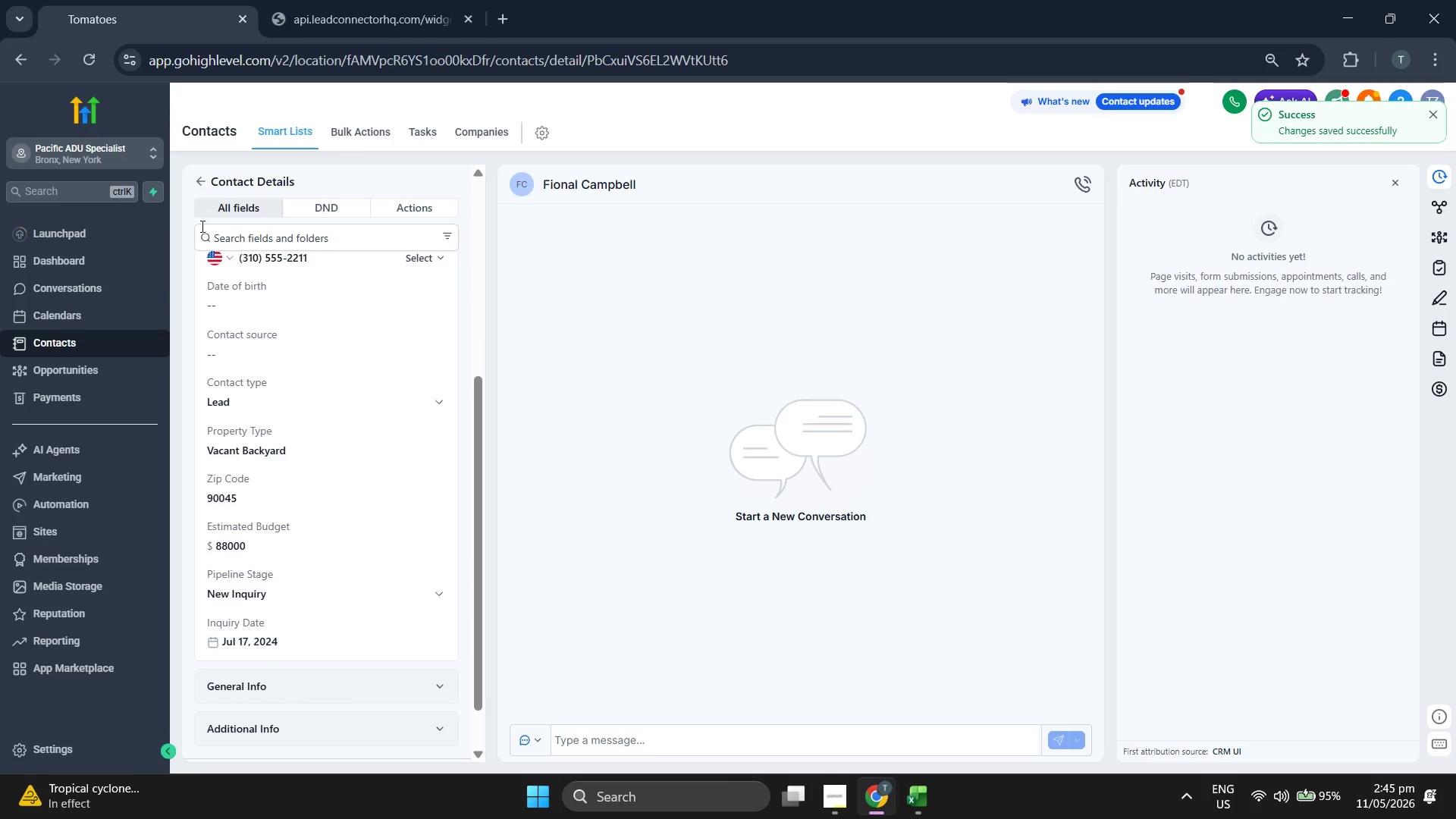 
left_click([202, 184])
 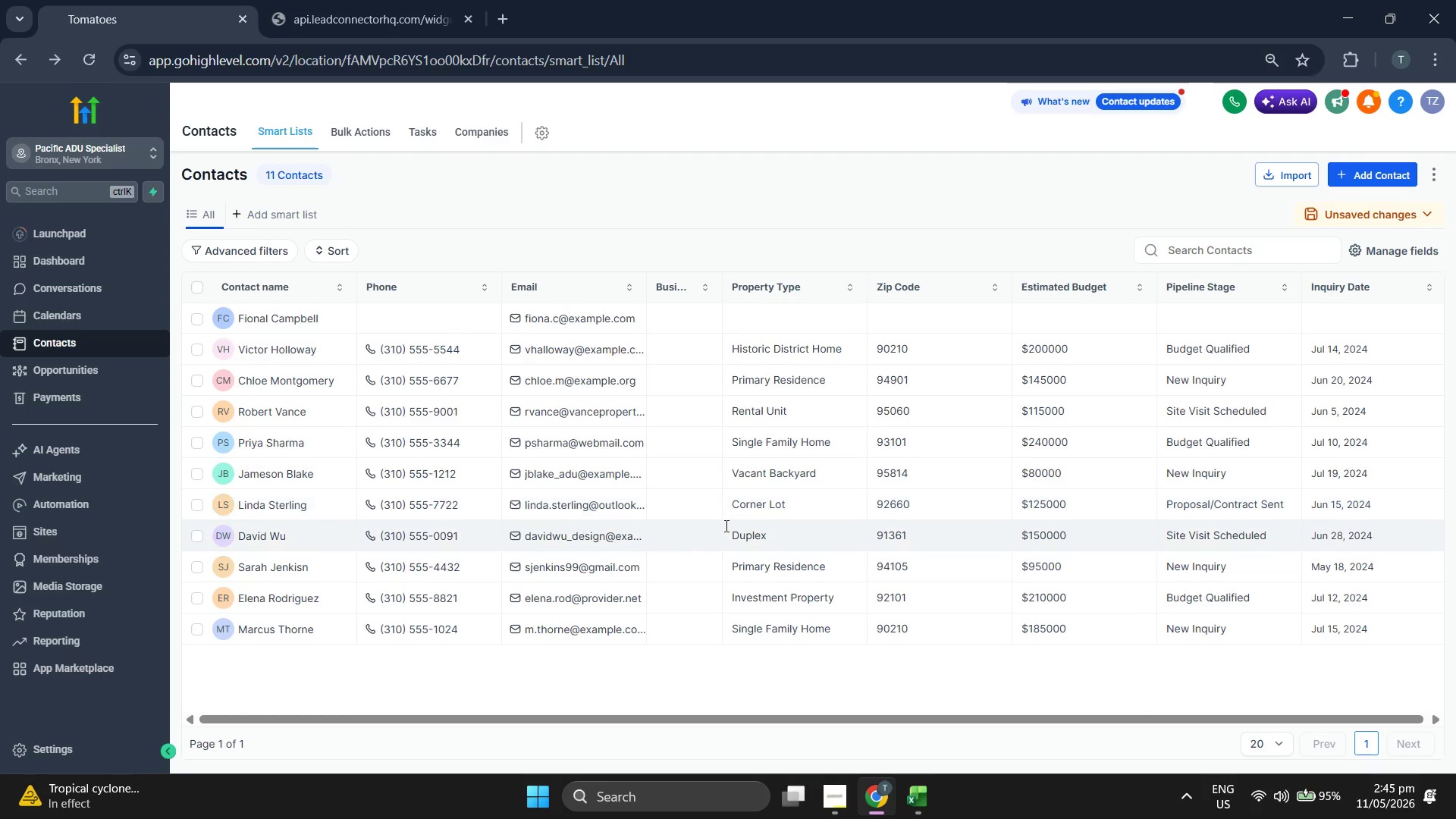 
wait(5.95)
 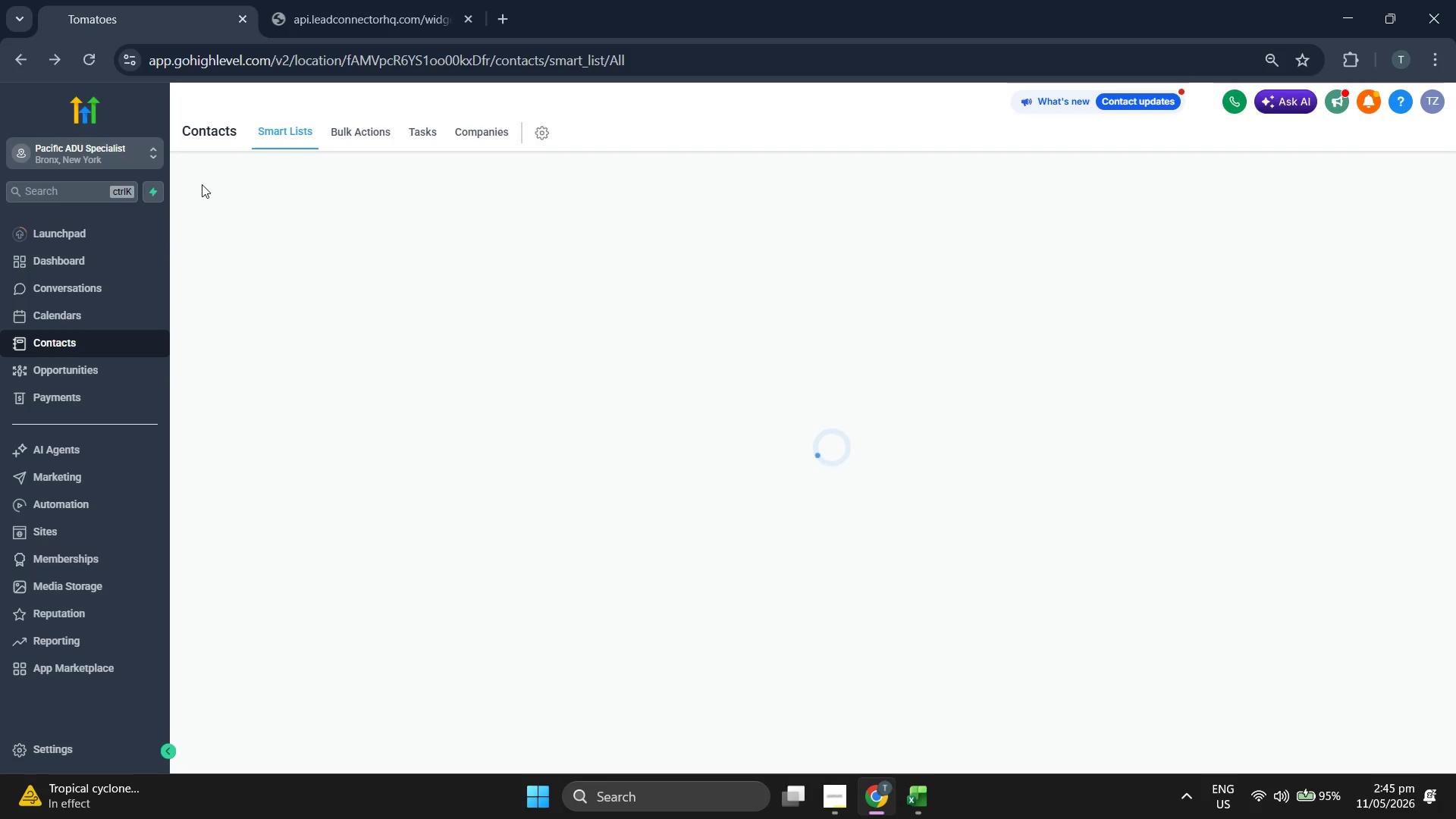 
left_click([1384, 181])
 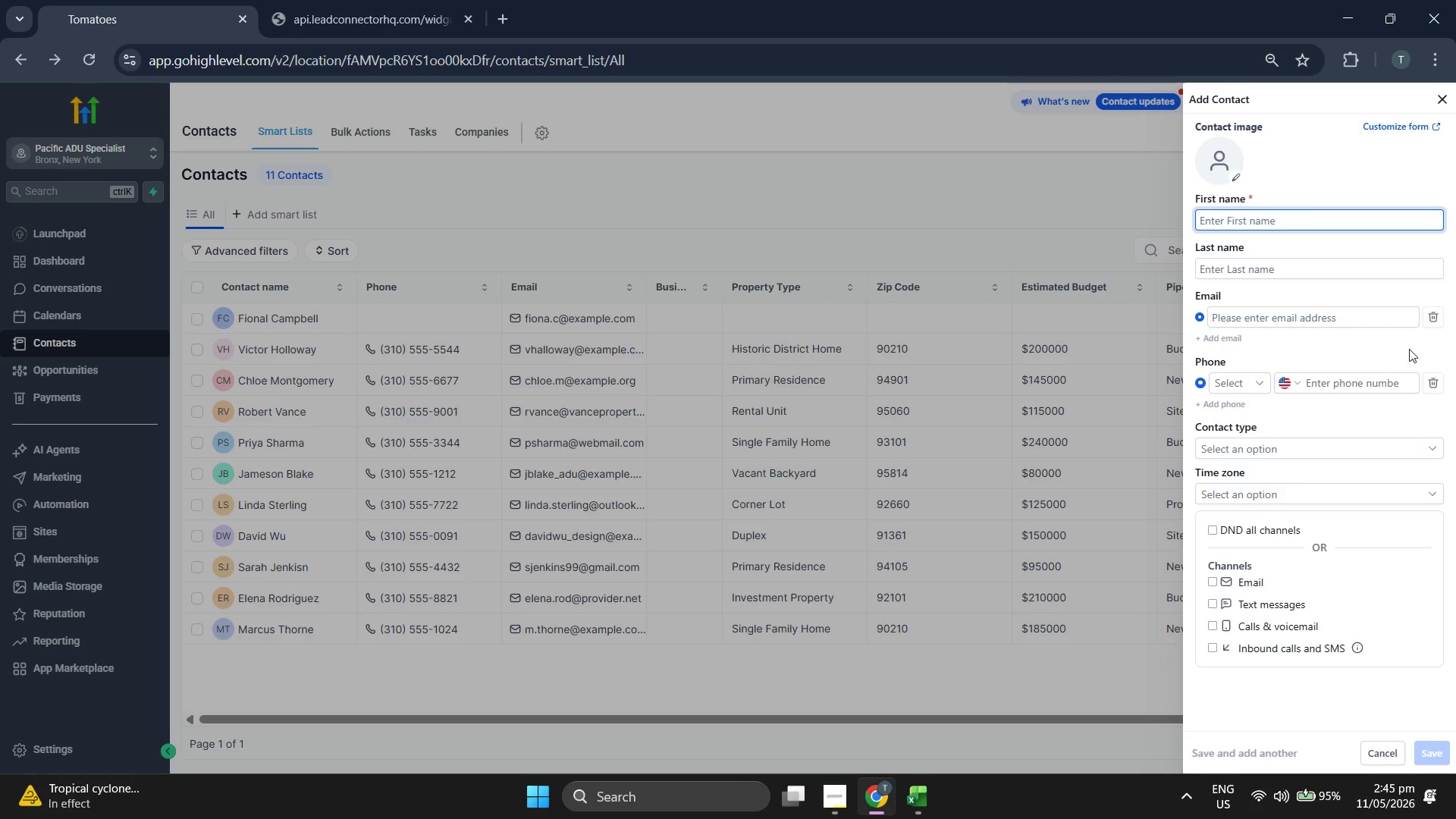 
wait(7.28)
 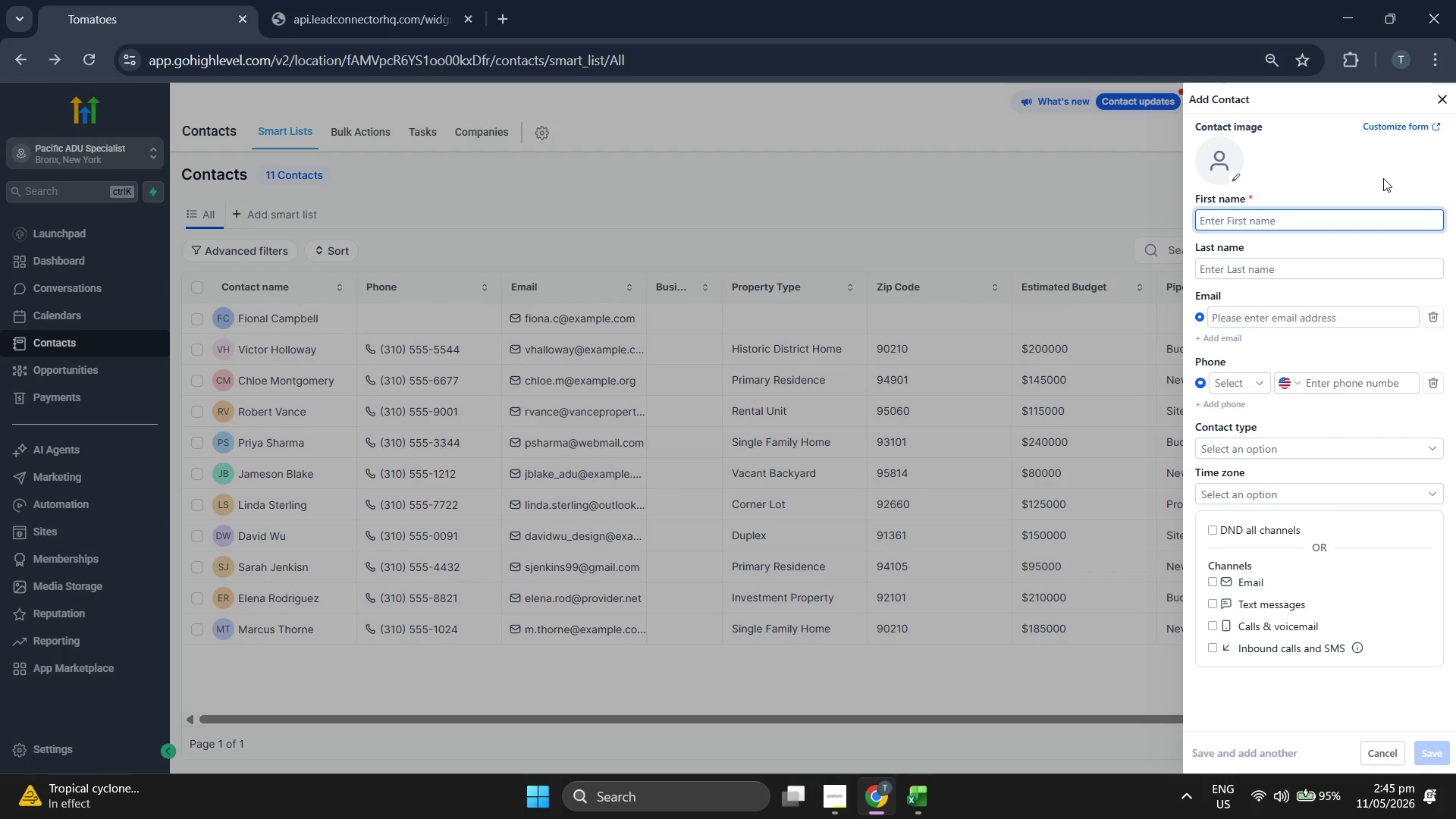 
left_click([921, 795])
 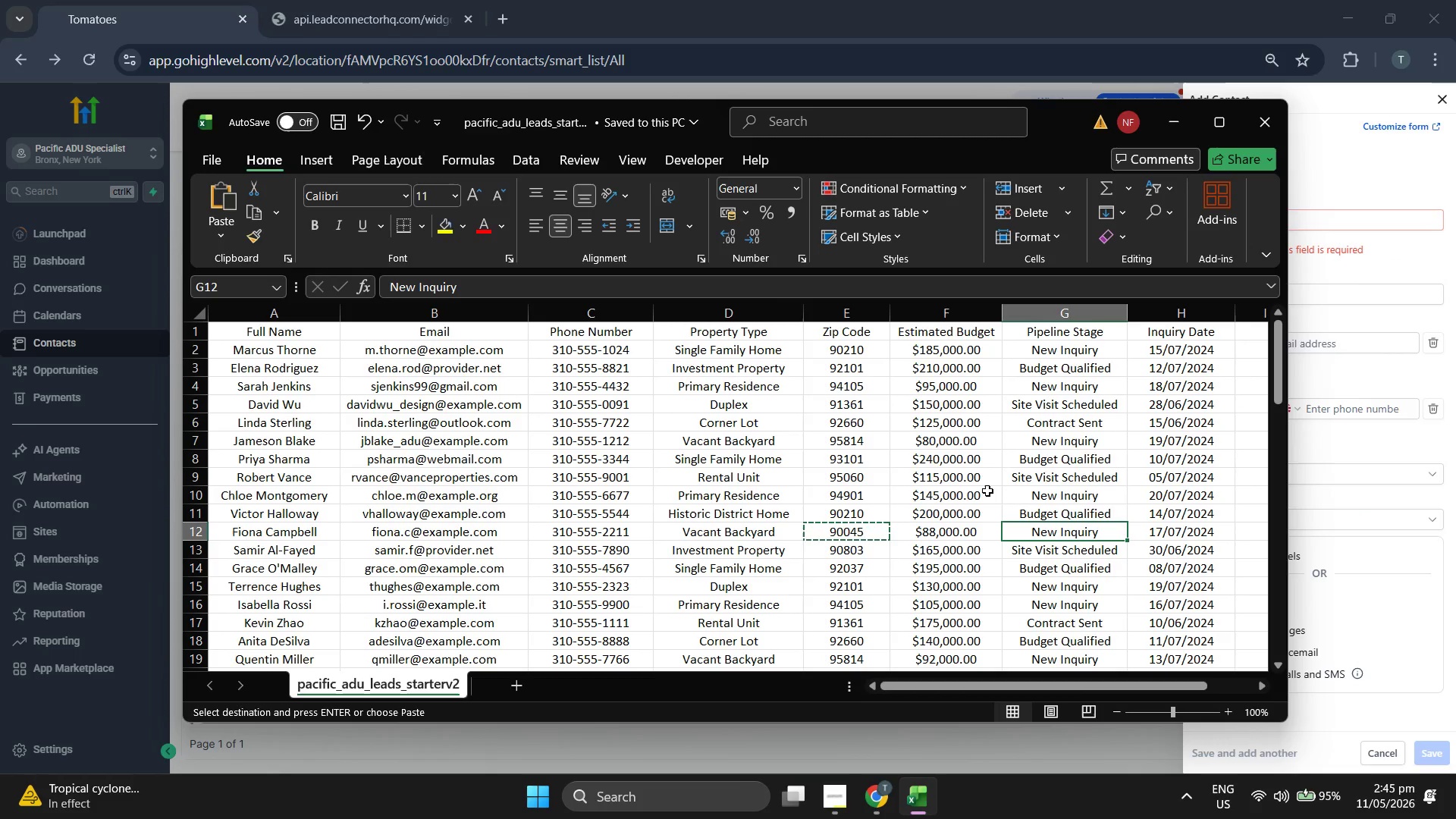 
key(ArrowDown)
 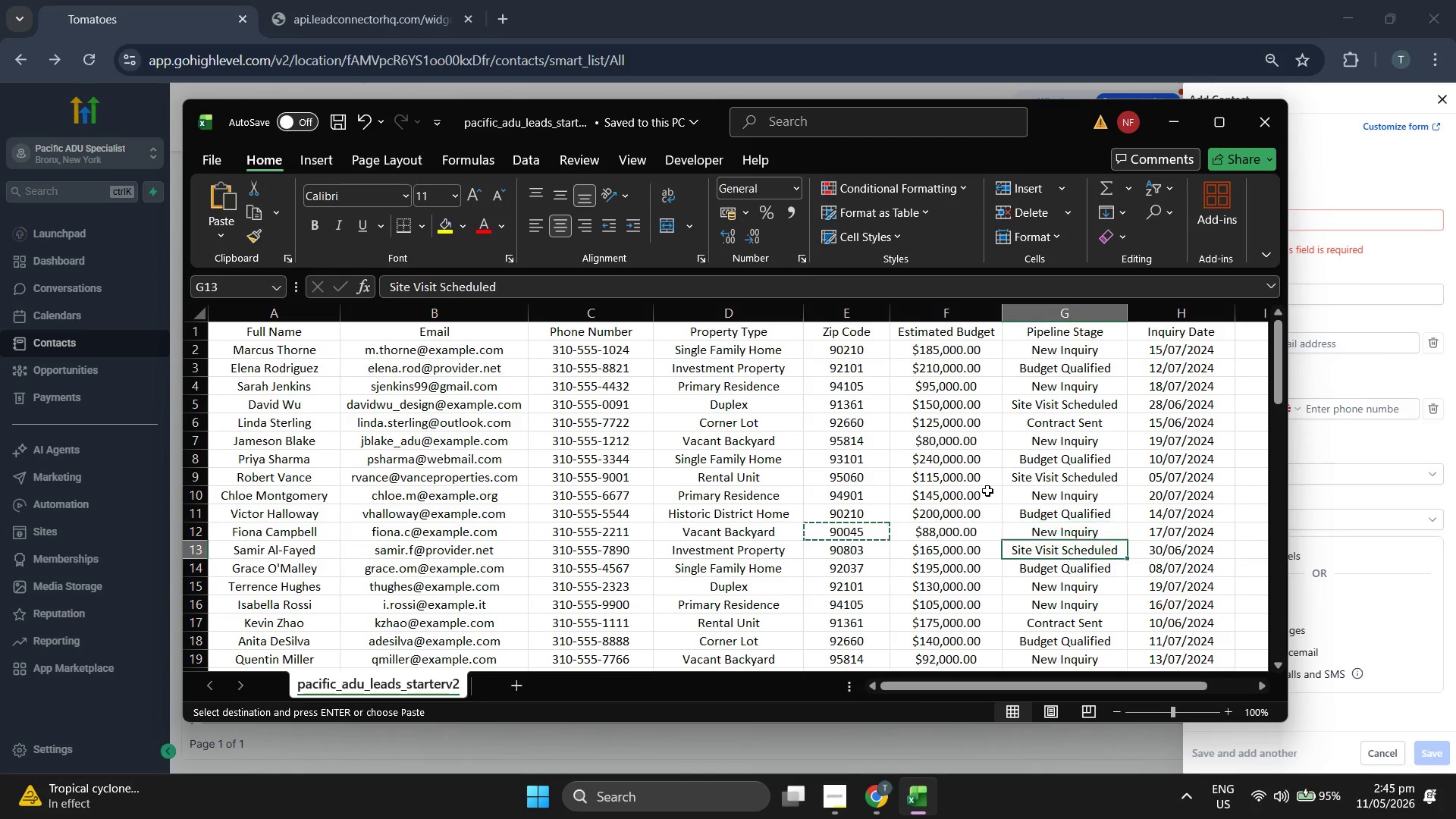 
key(ArrowLeft)
 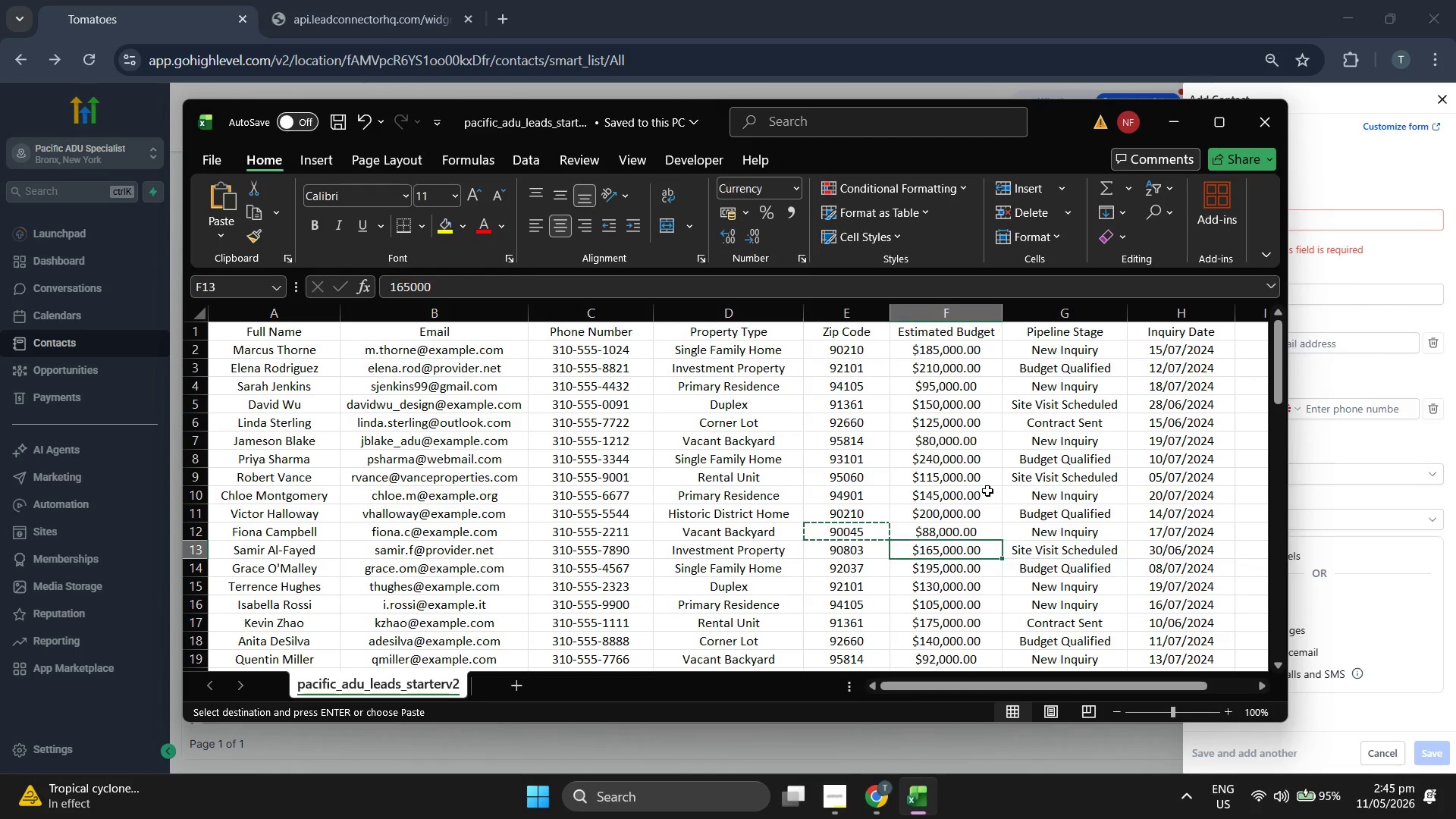 
key(ArrowLeft)
 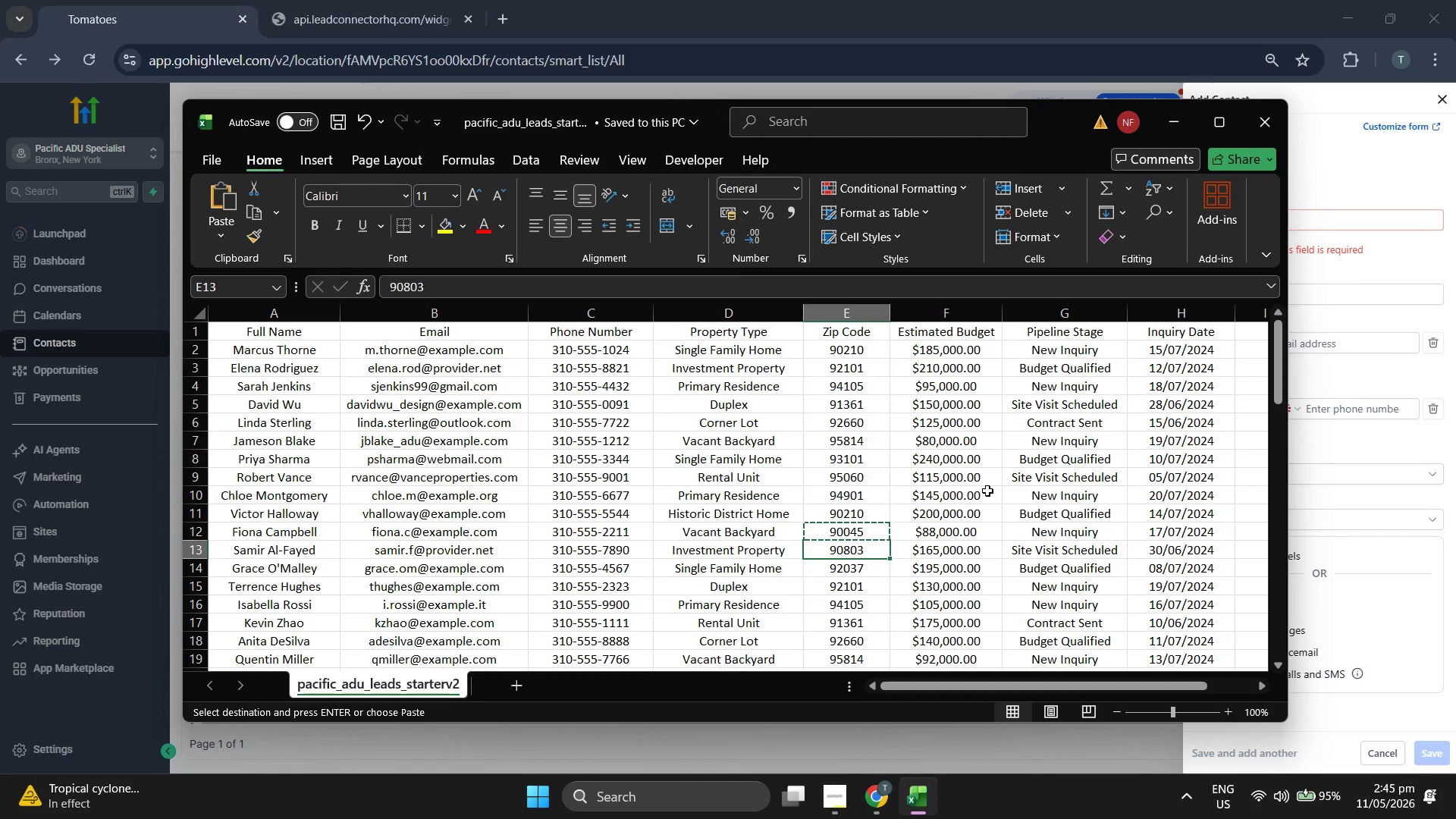 
key(ArrowLeft)
 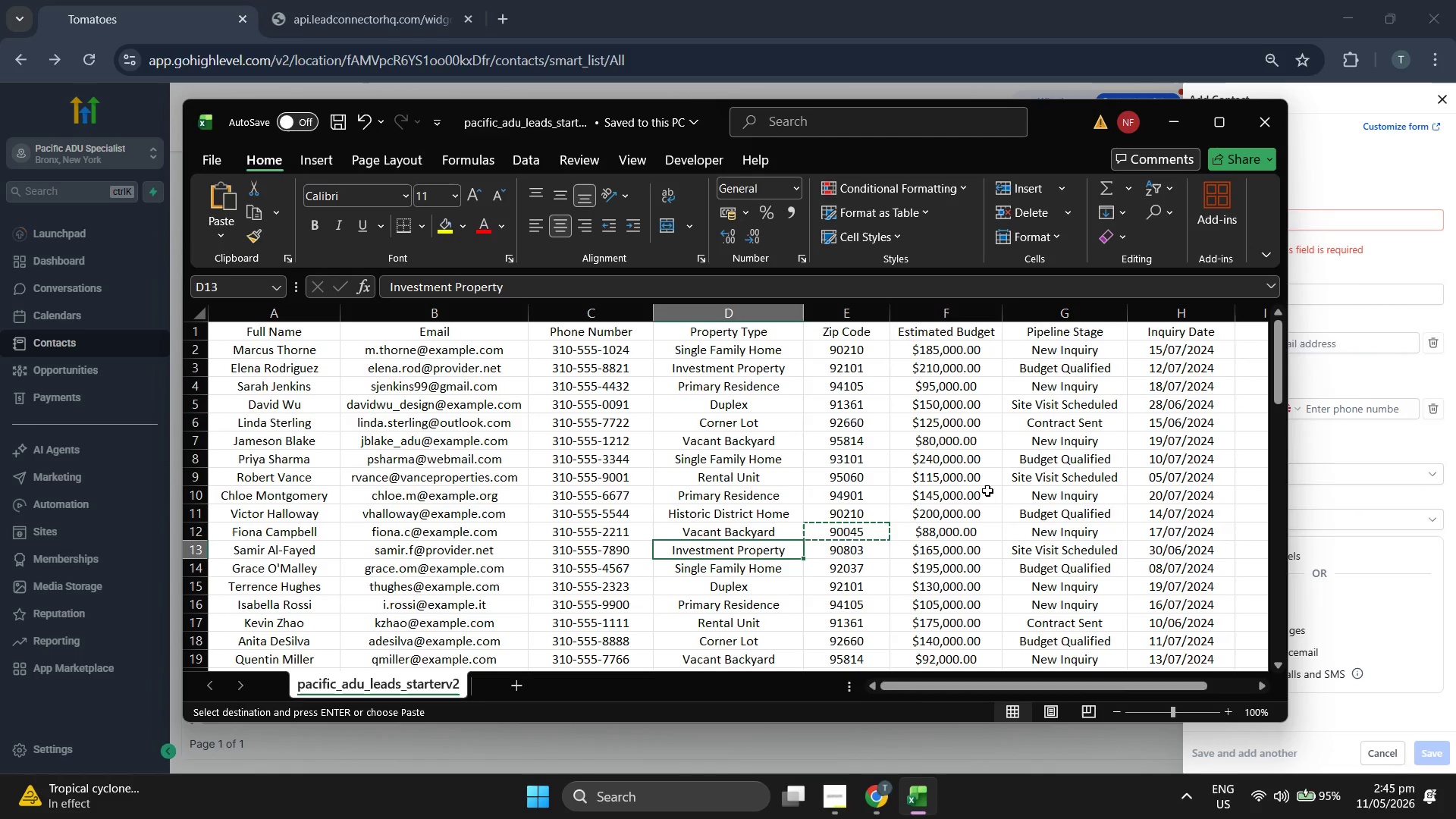 
key(ArrowLeft)
 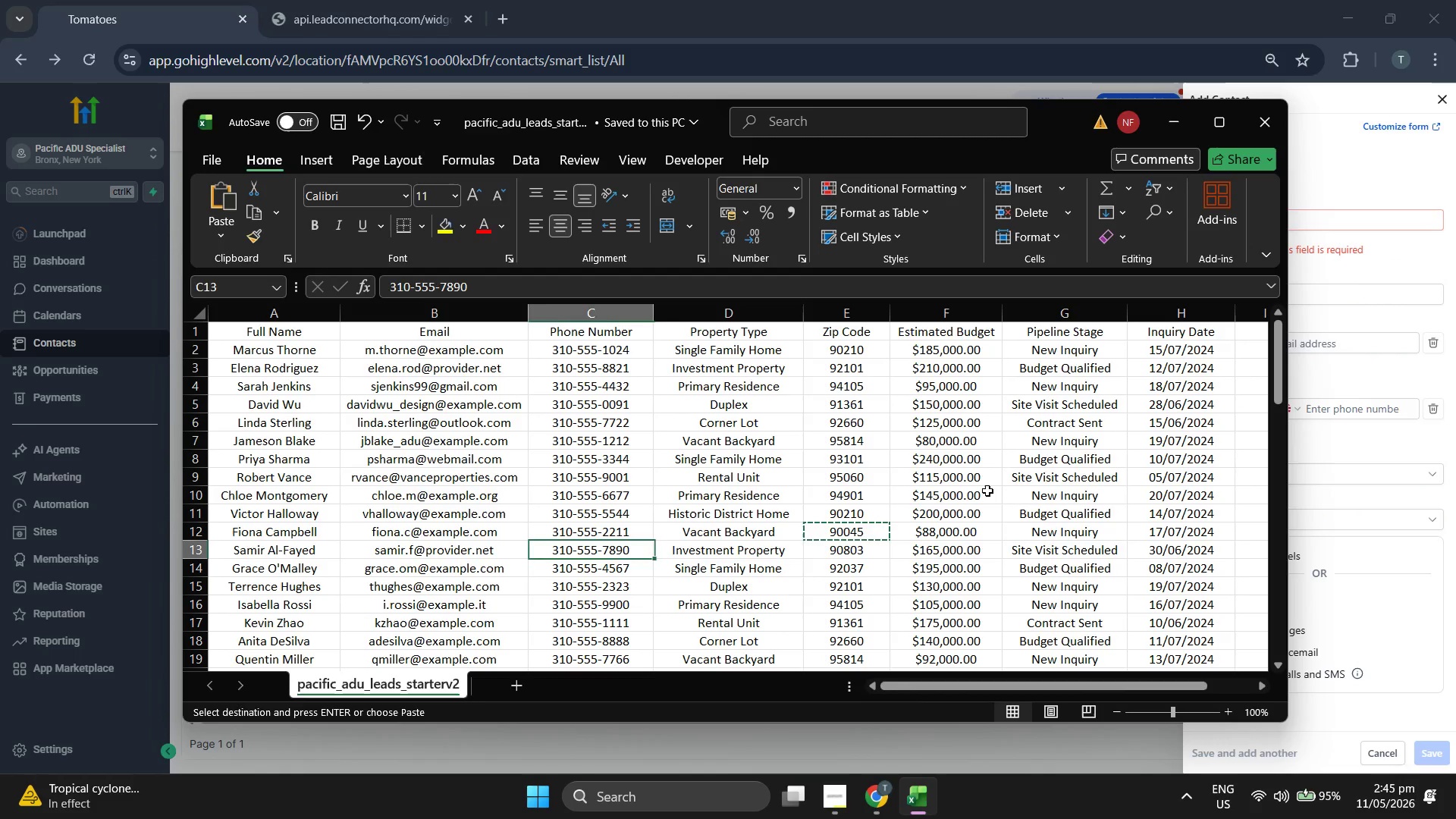 
key(ArrowLeft)
 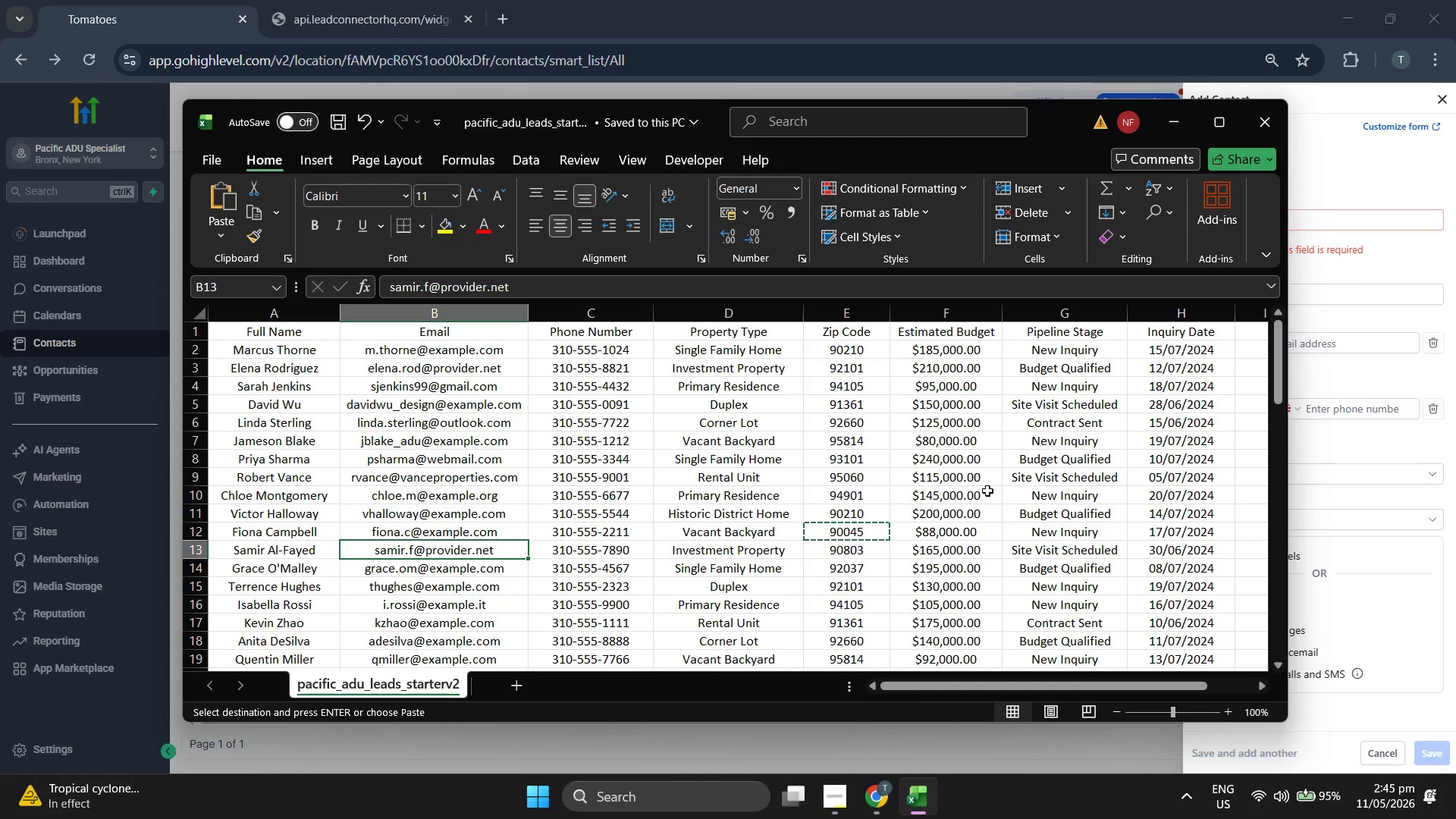 
key(Control+C)
 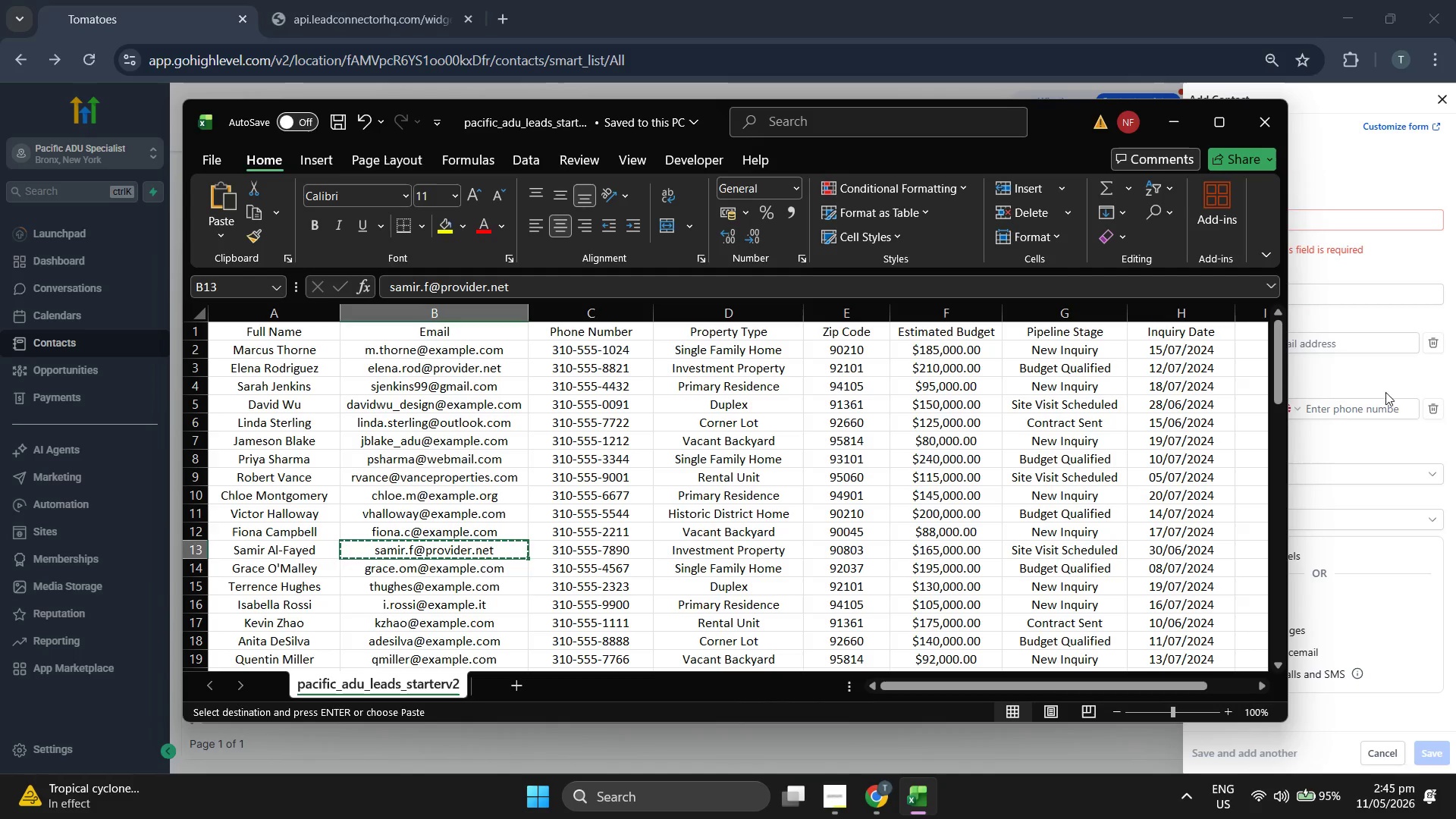 
left_click([1334, 345])
 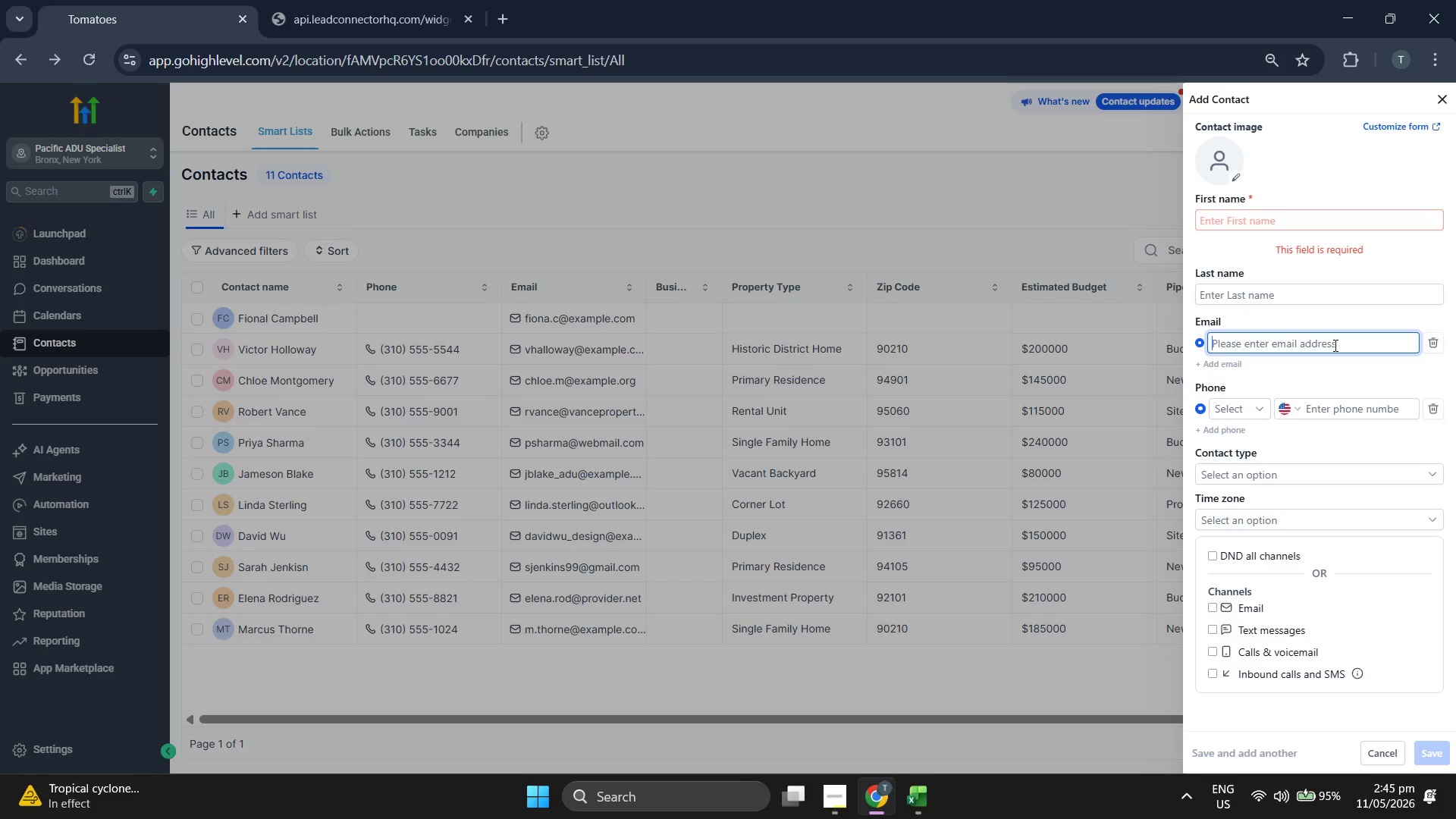 
key(Control+V)
 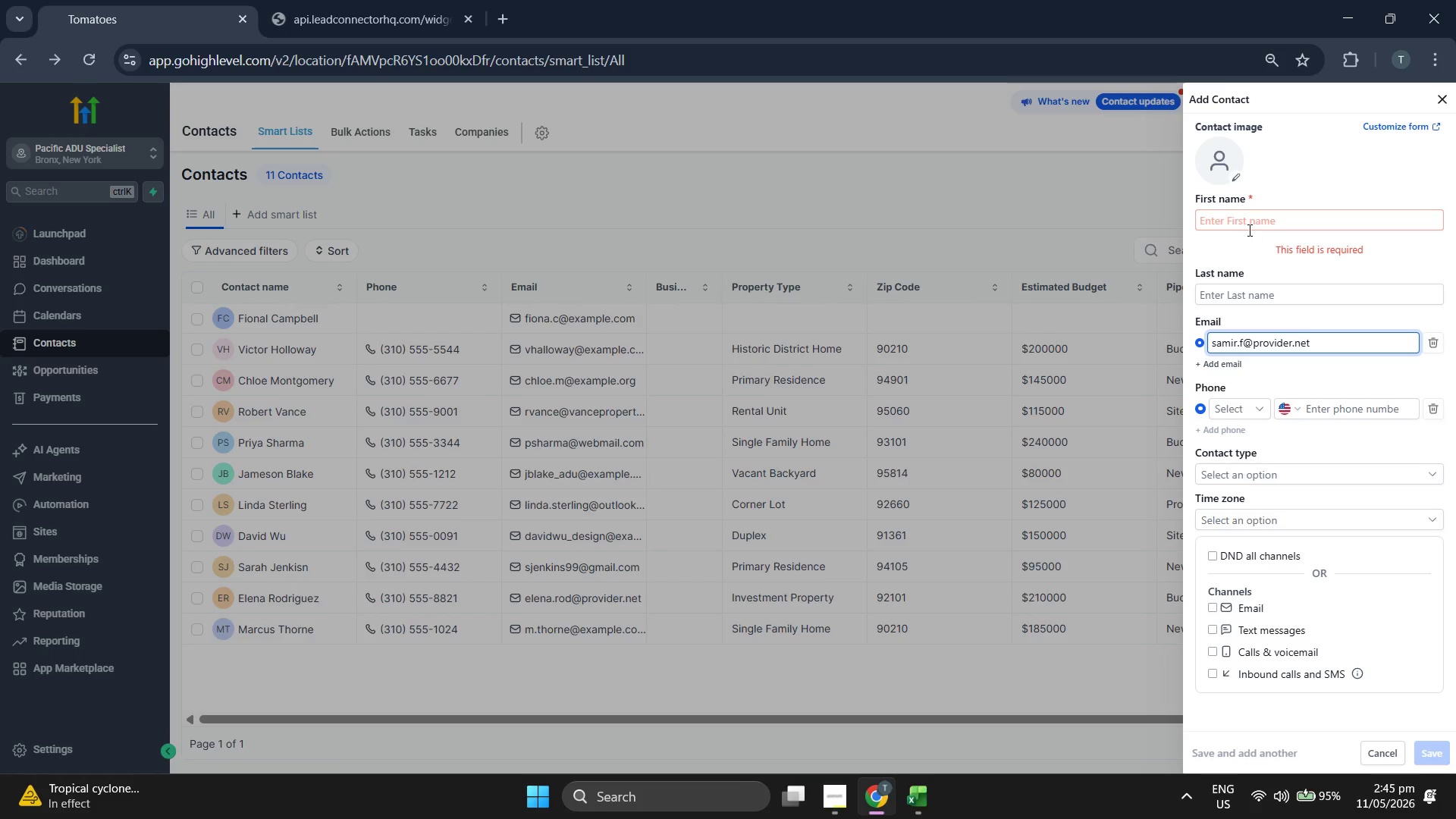 
left_click([1250, 226])
 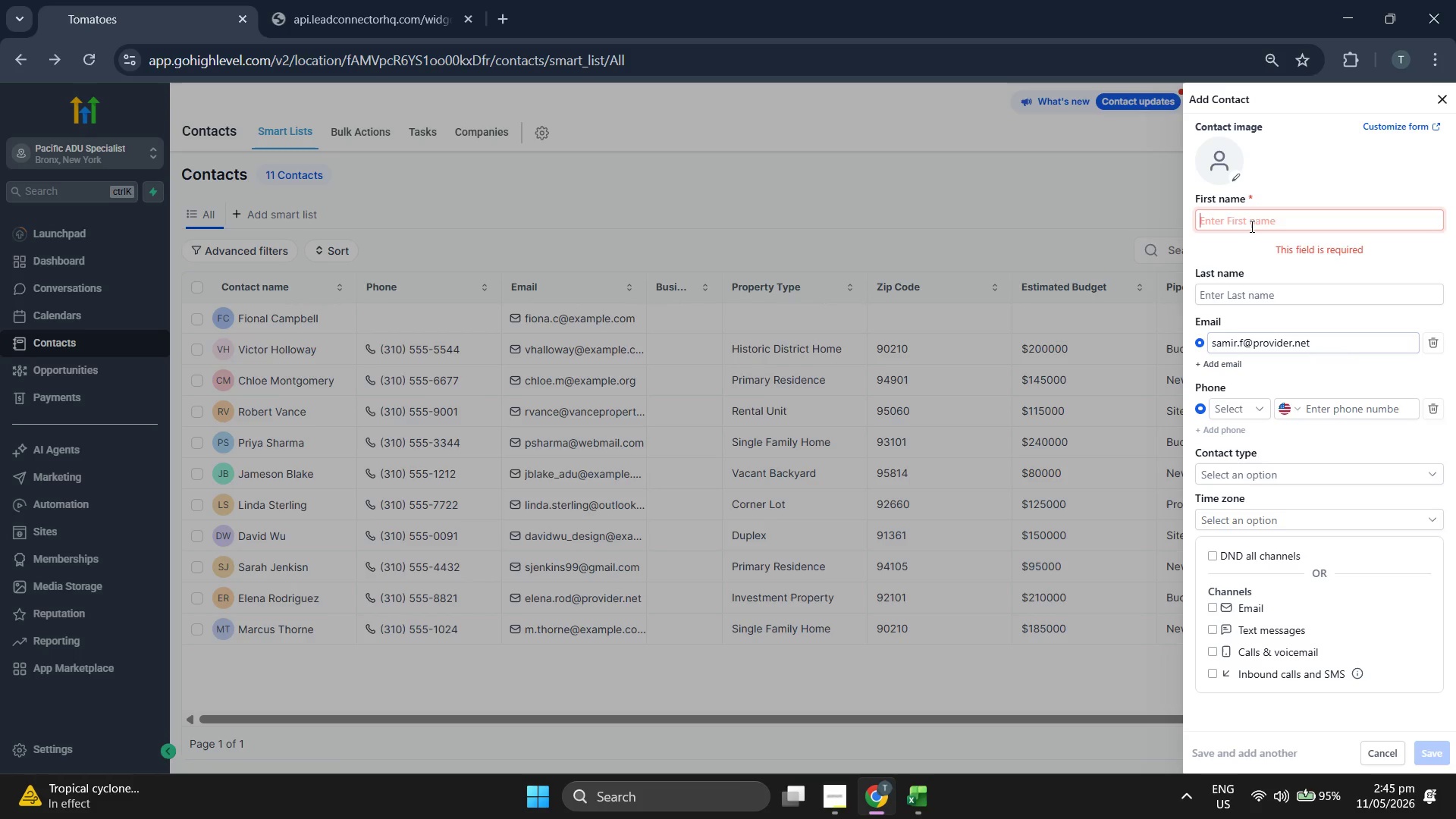 
key(CapsLock)
 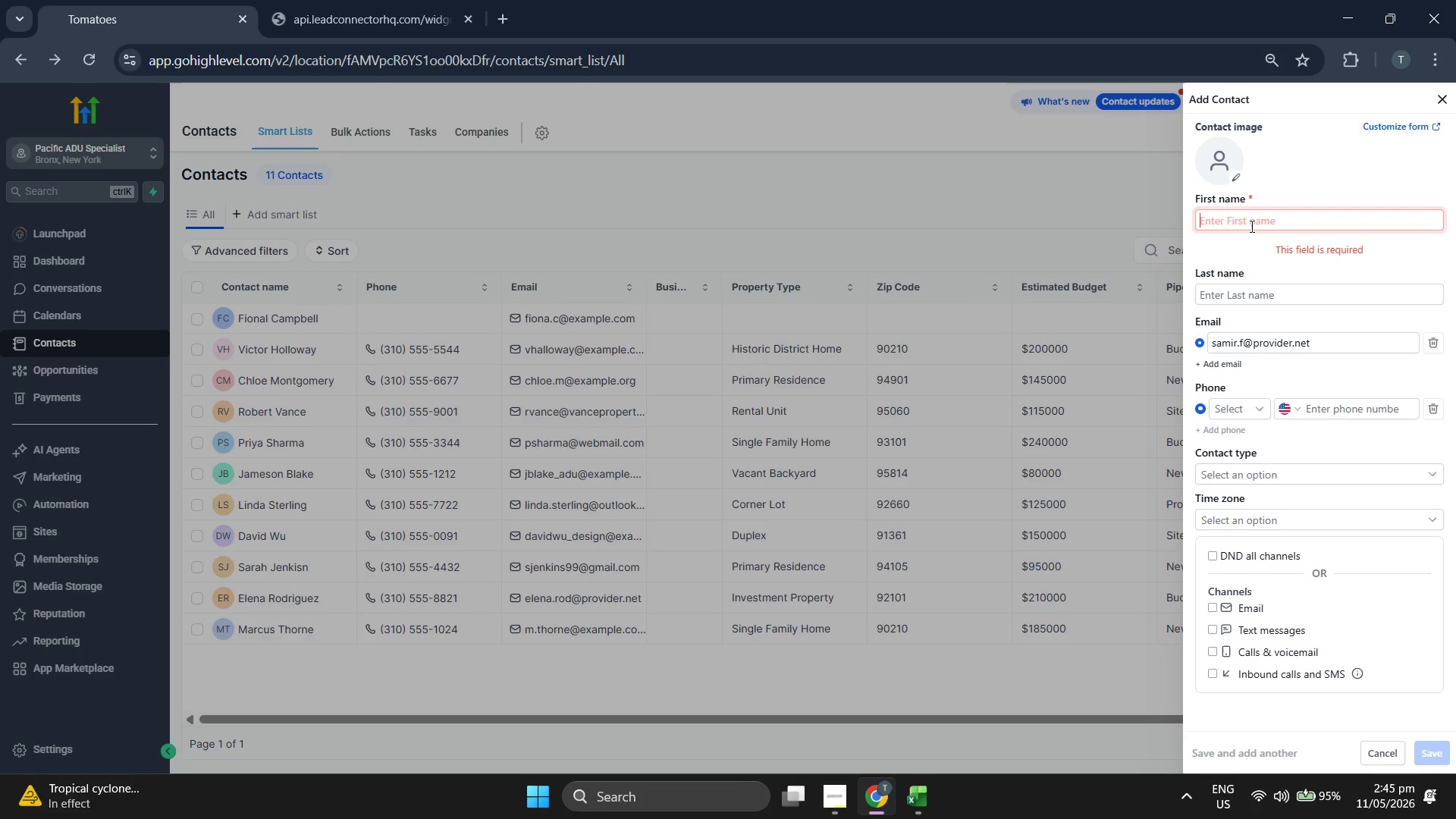 
key(S)
 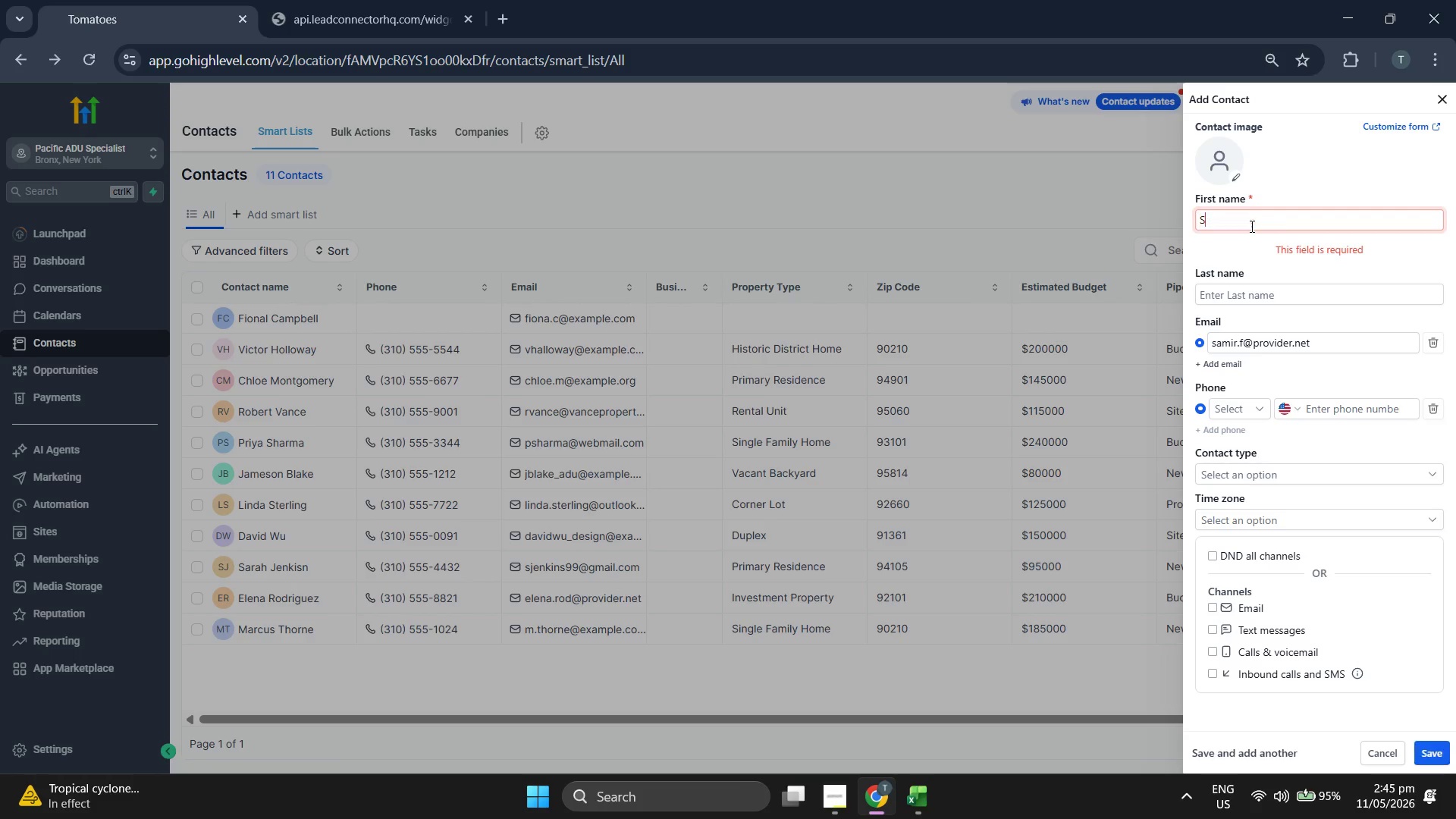 
key(CapsLock)
 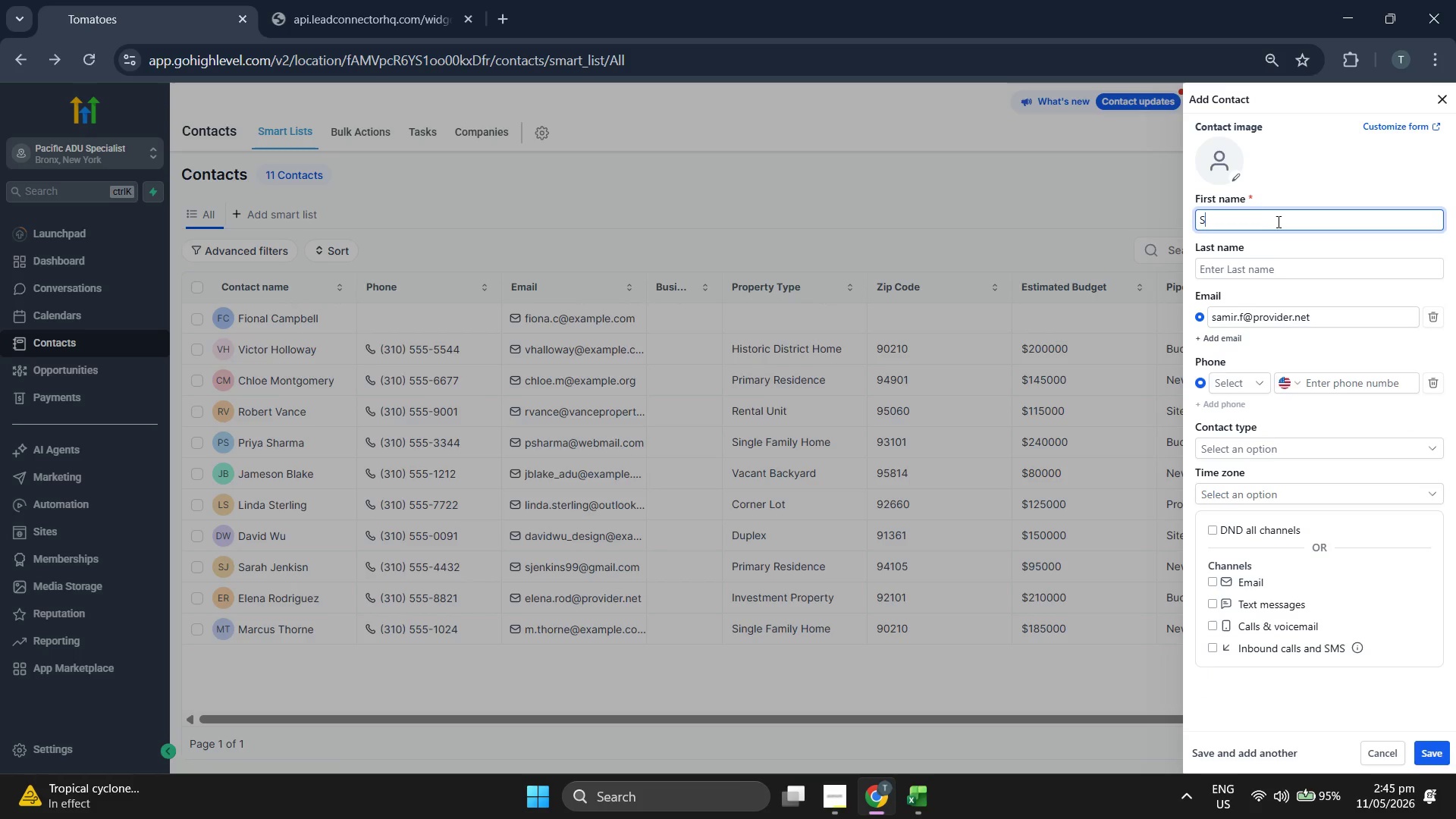 
type(amir)
 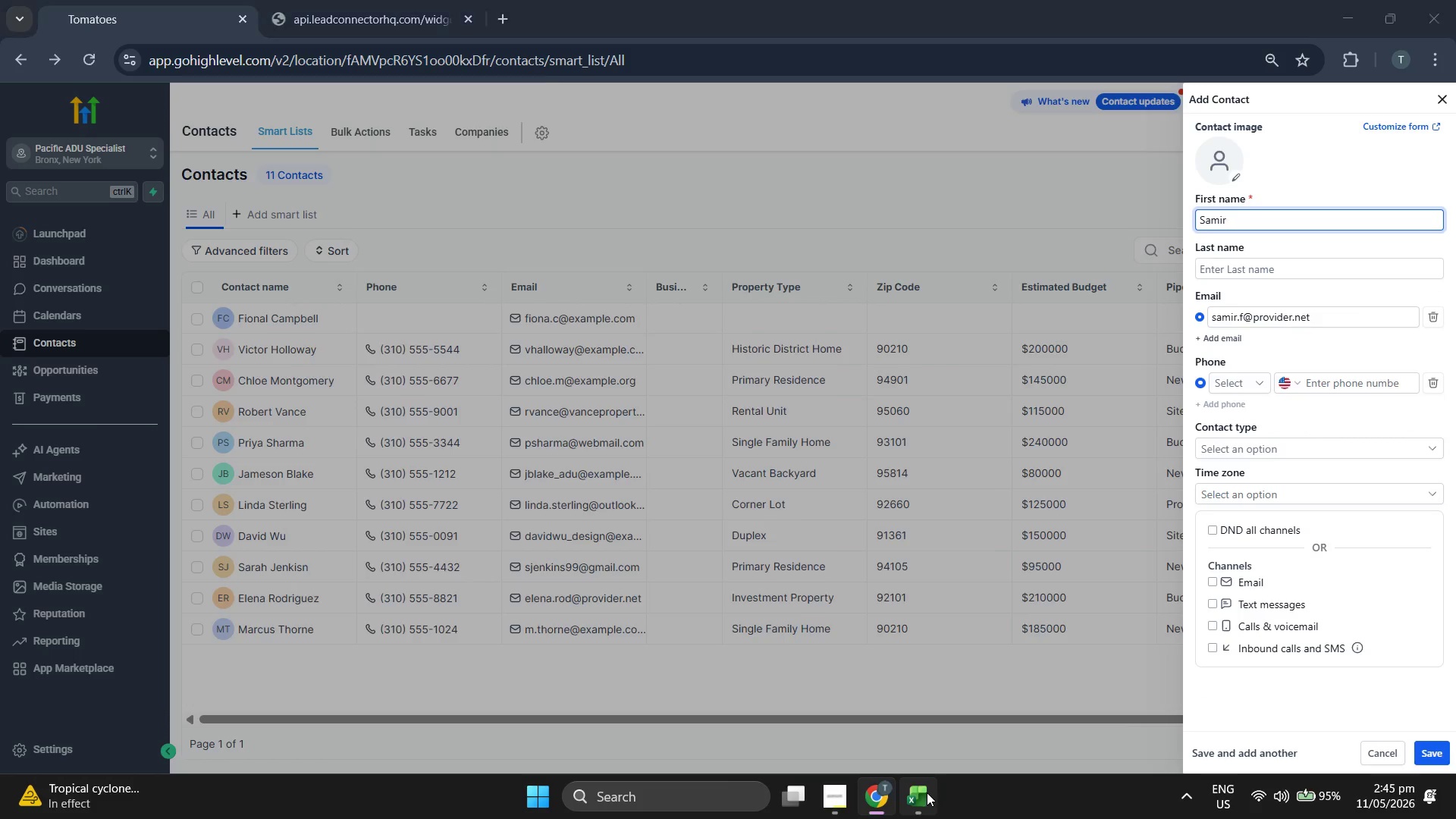 
left_click([927, 792])
 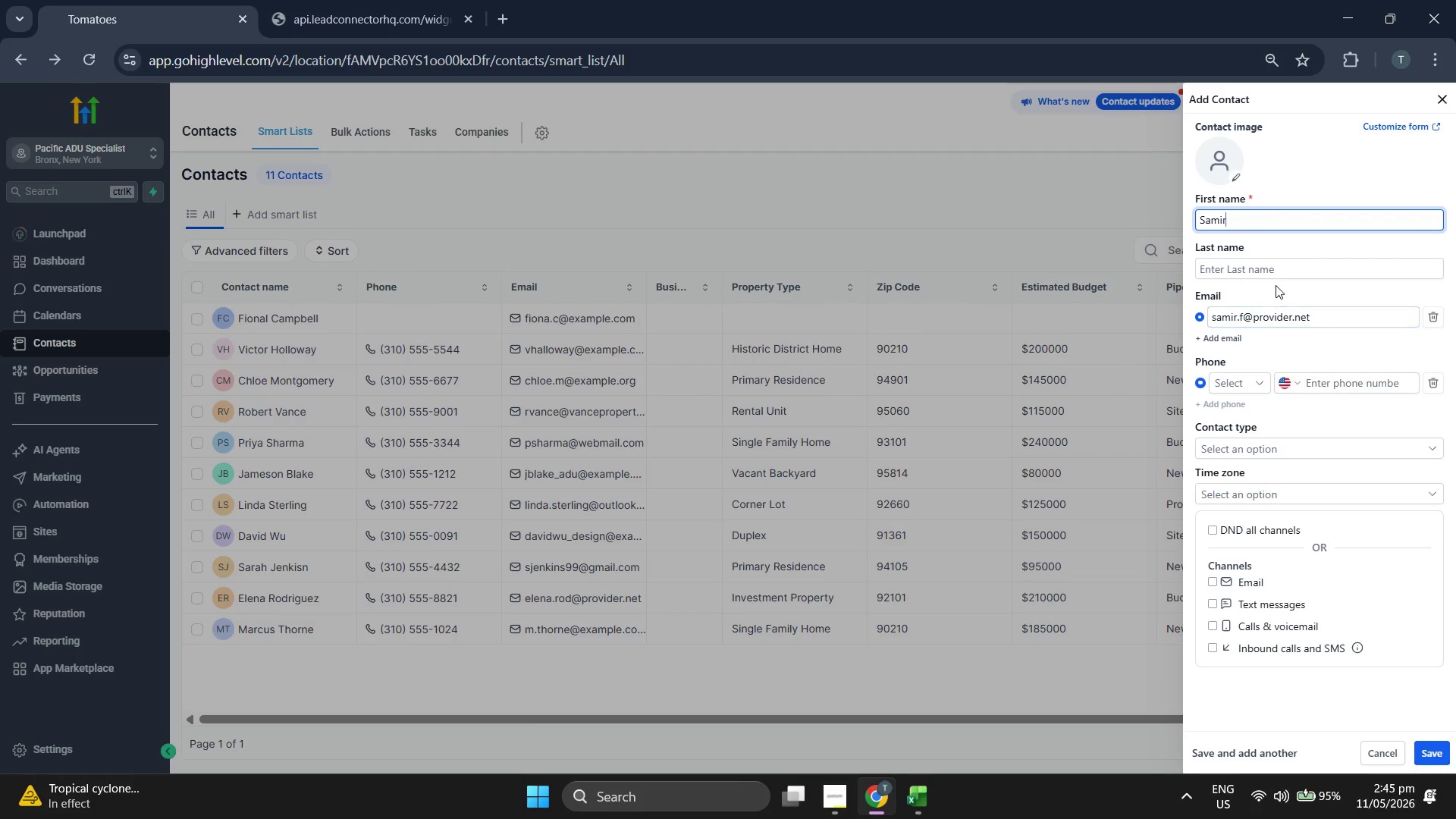 
left_click([1280, 277])
 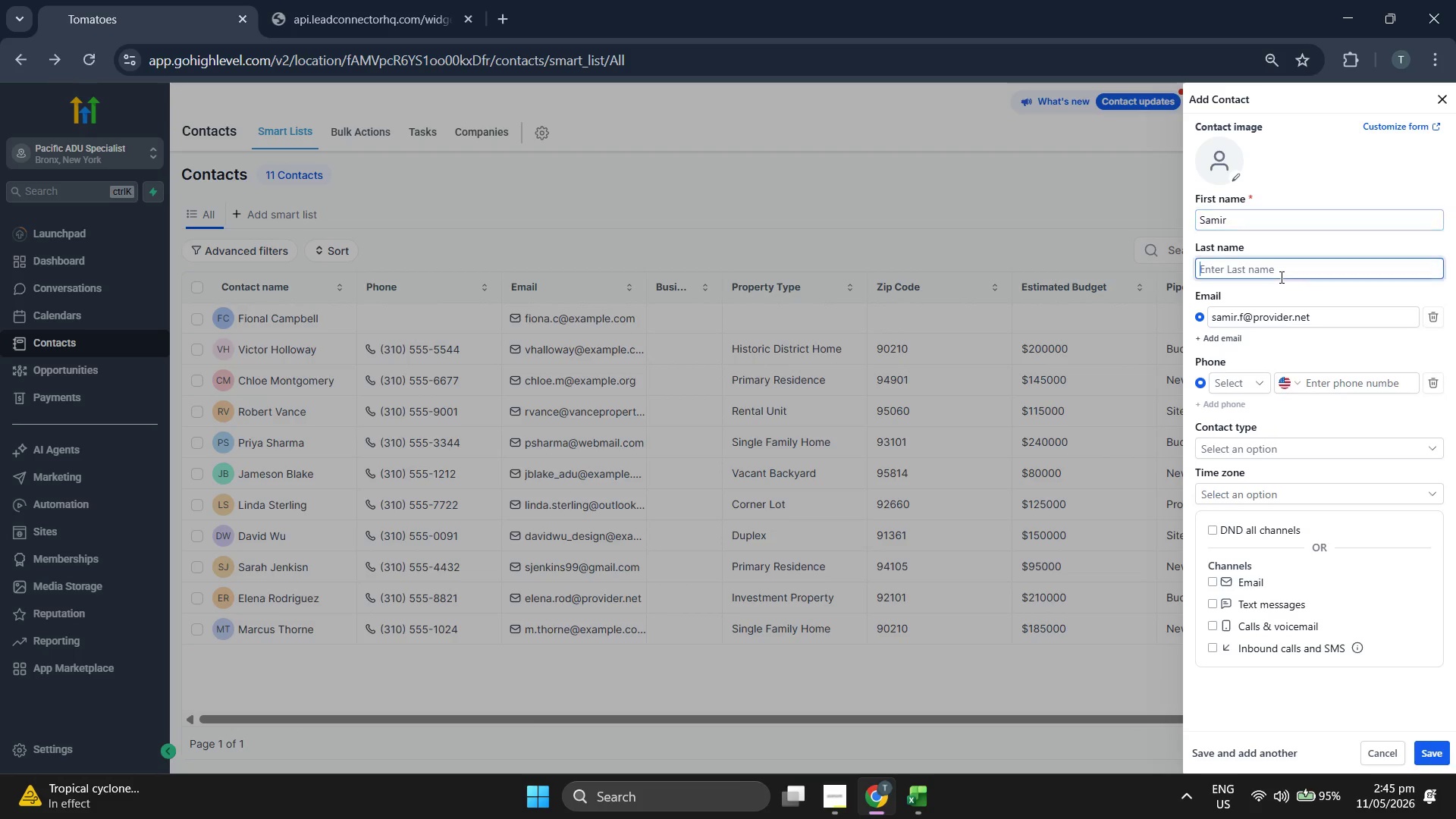 
type(Al-yaed)
key(Backspace)
key(Backspace)
key(Backspace)
key(Backspace)
type(fayed)
 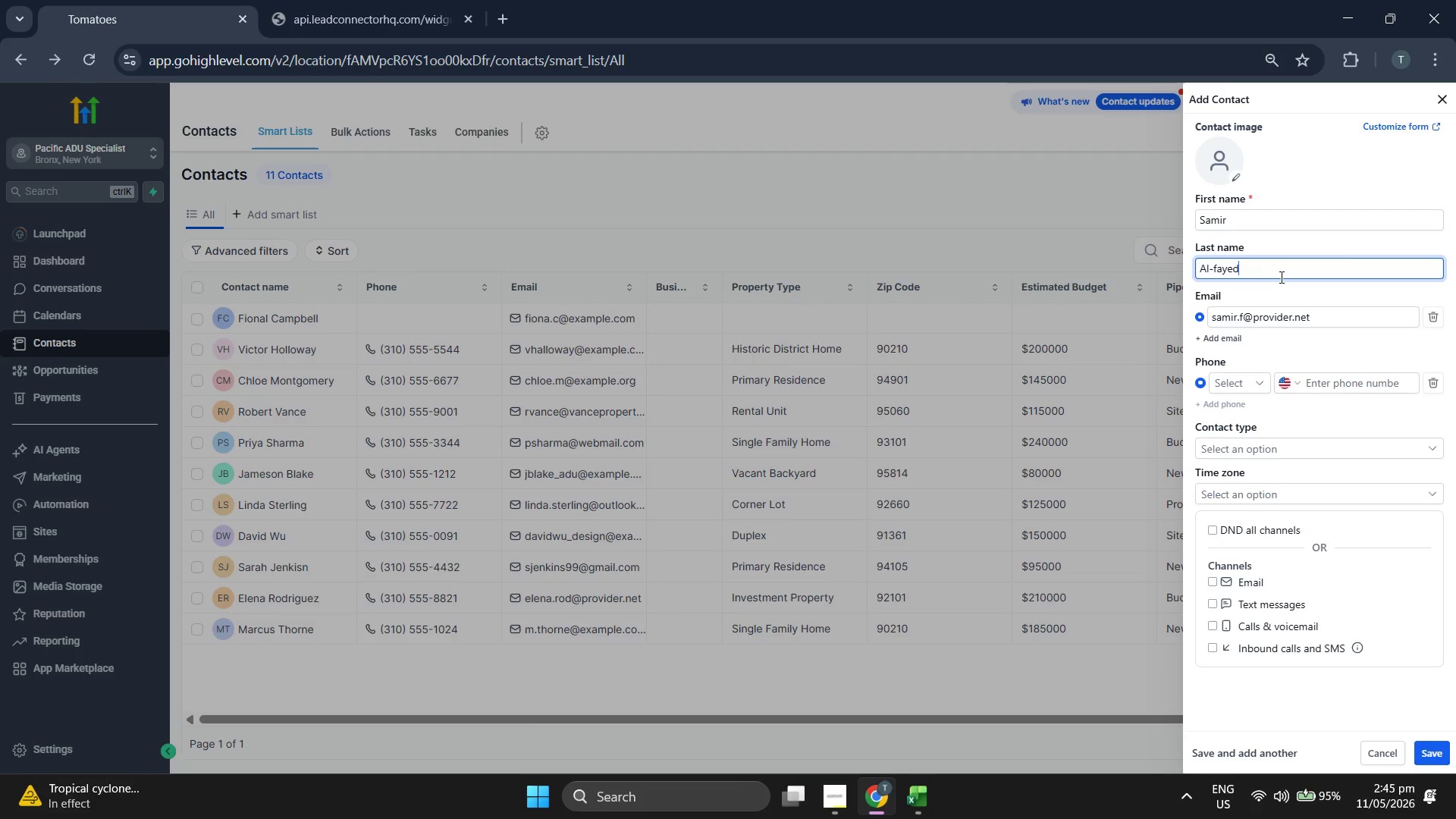 
key(ArrowLeft)
 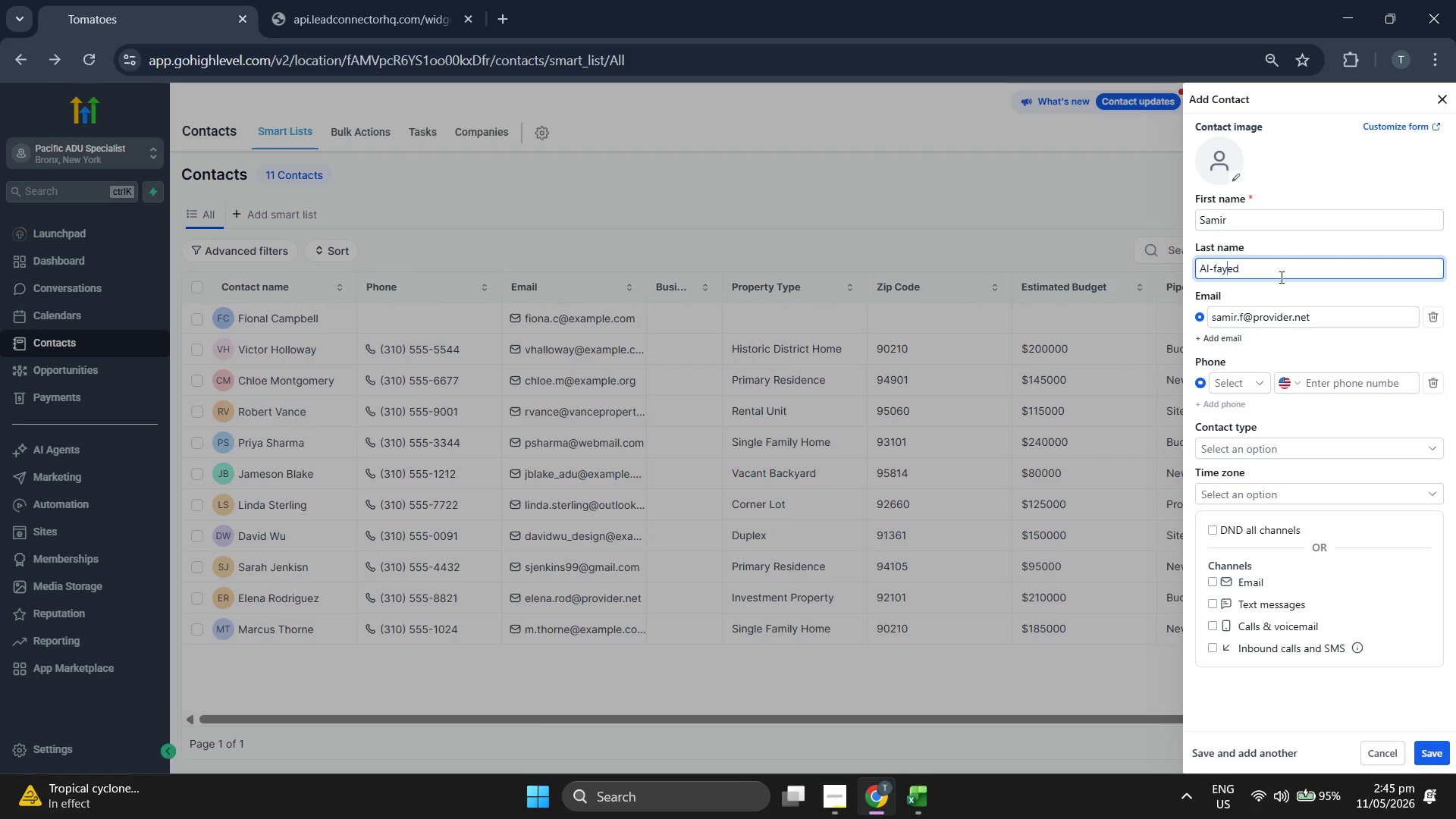 
key(ArrowLeft)
 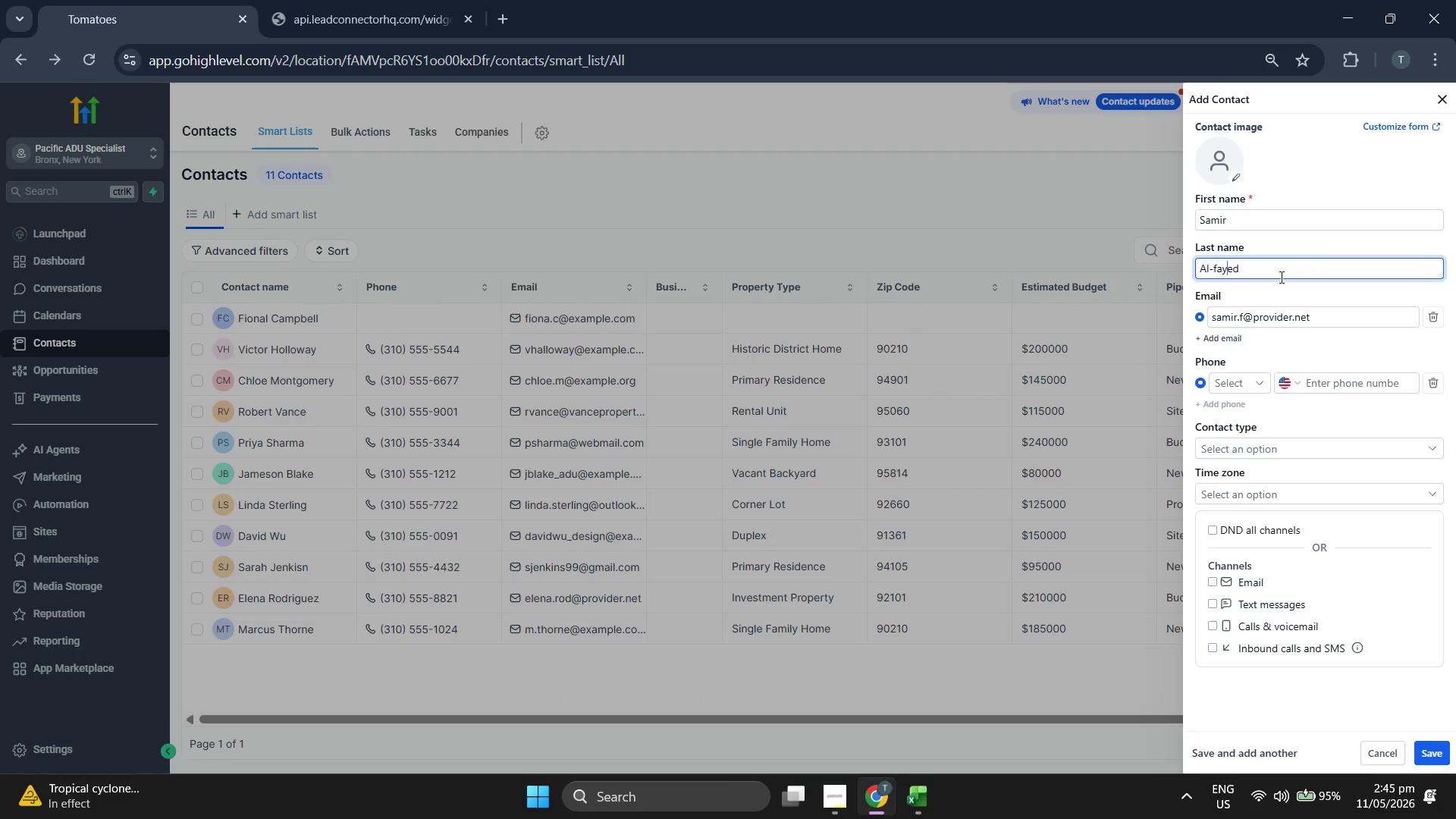 
key(ArrowLeft)
 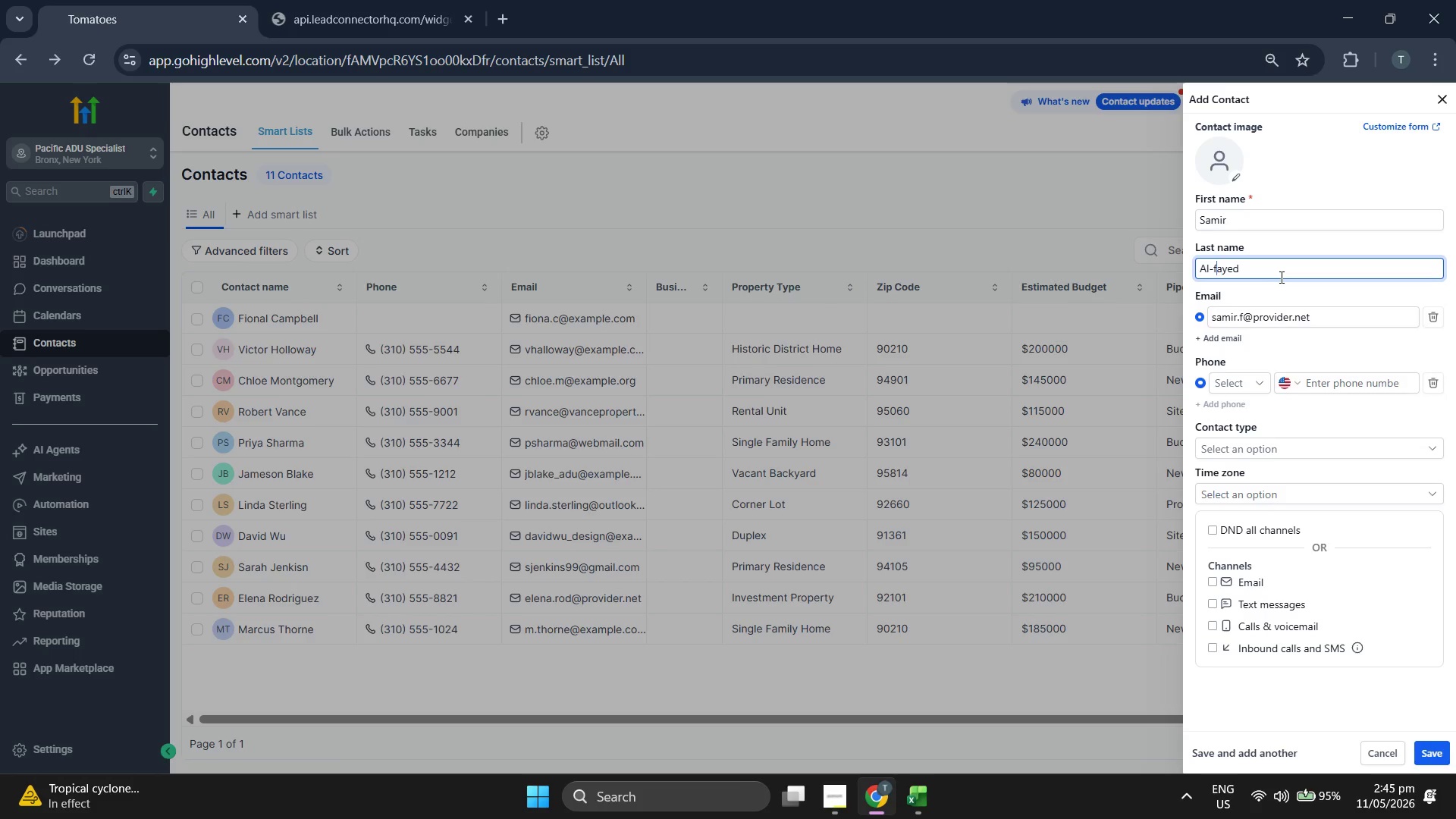 
key(ArrowLeft)
 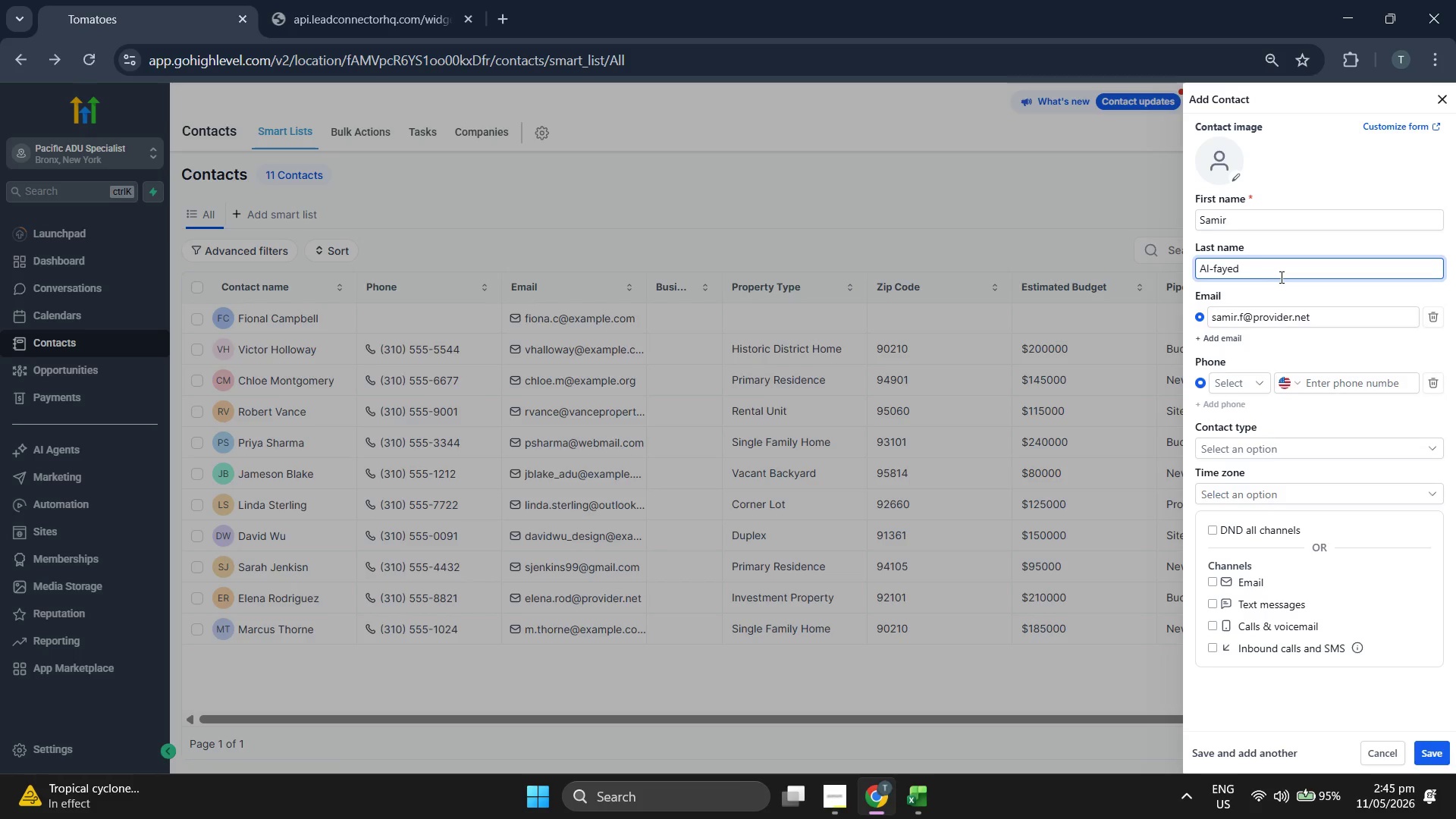 
key(Backspace)
 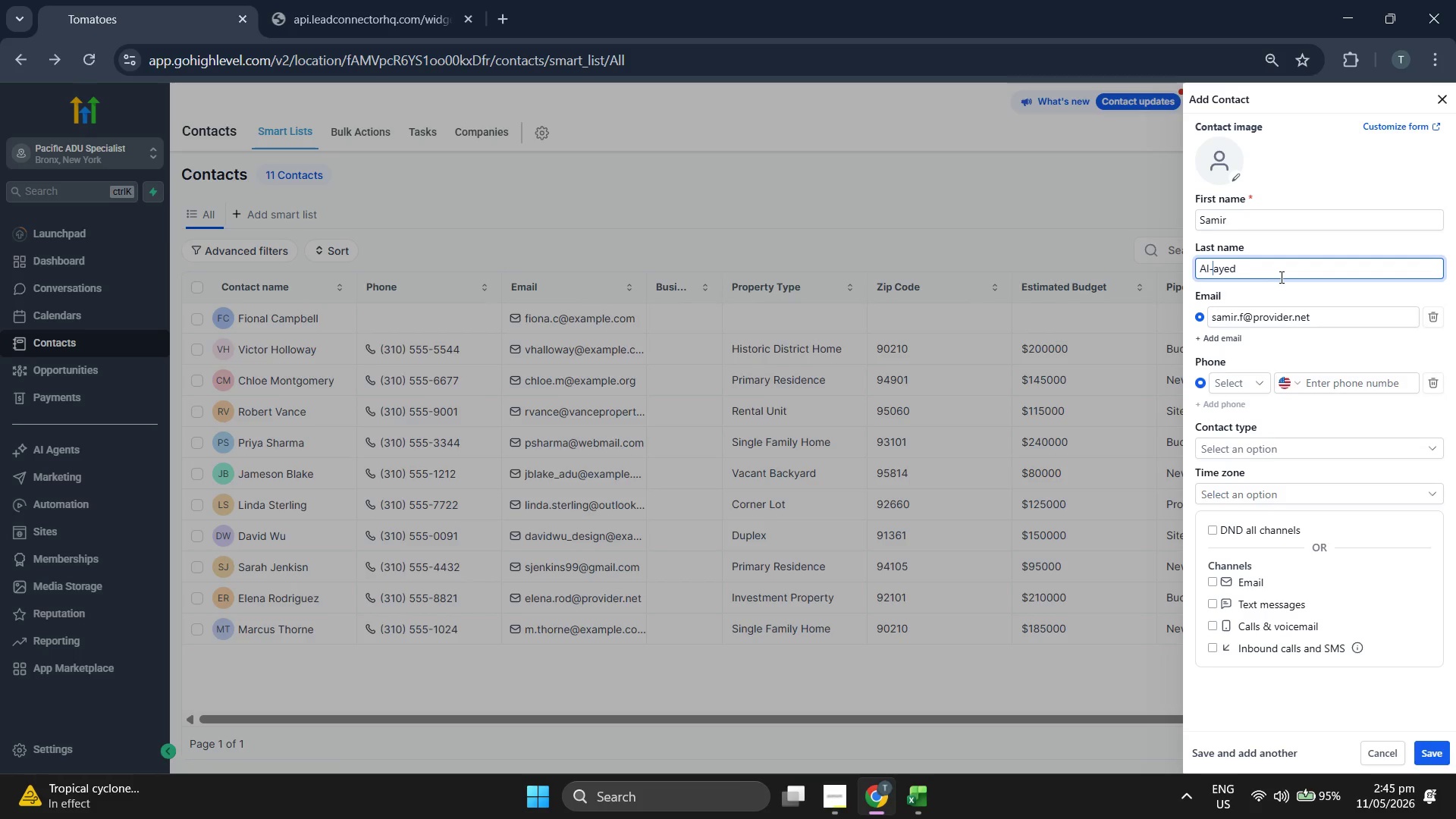 
key(CapsLock)
 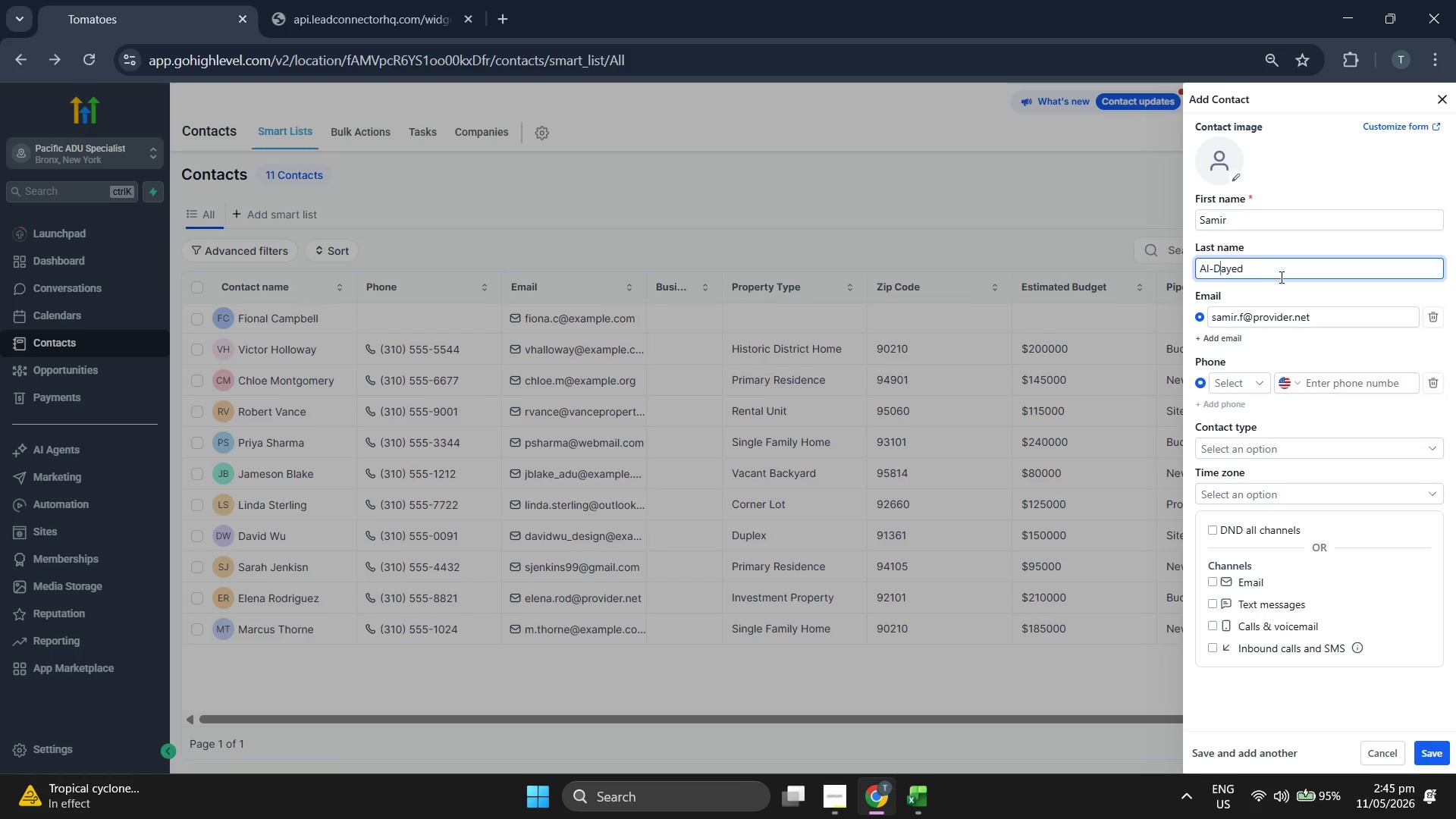 
key(D)
 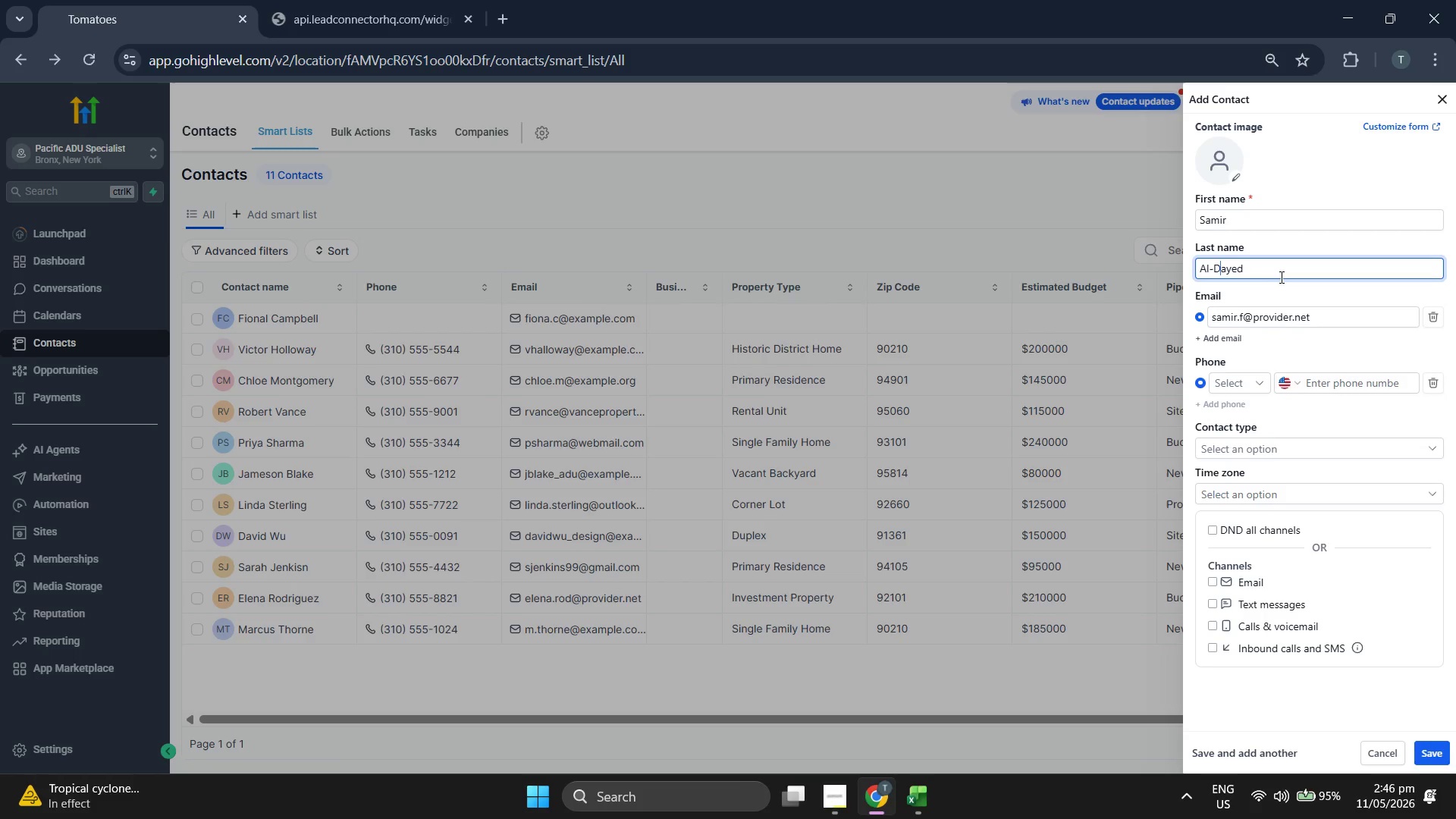 
key(CapsLock)
 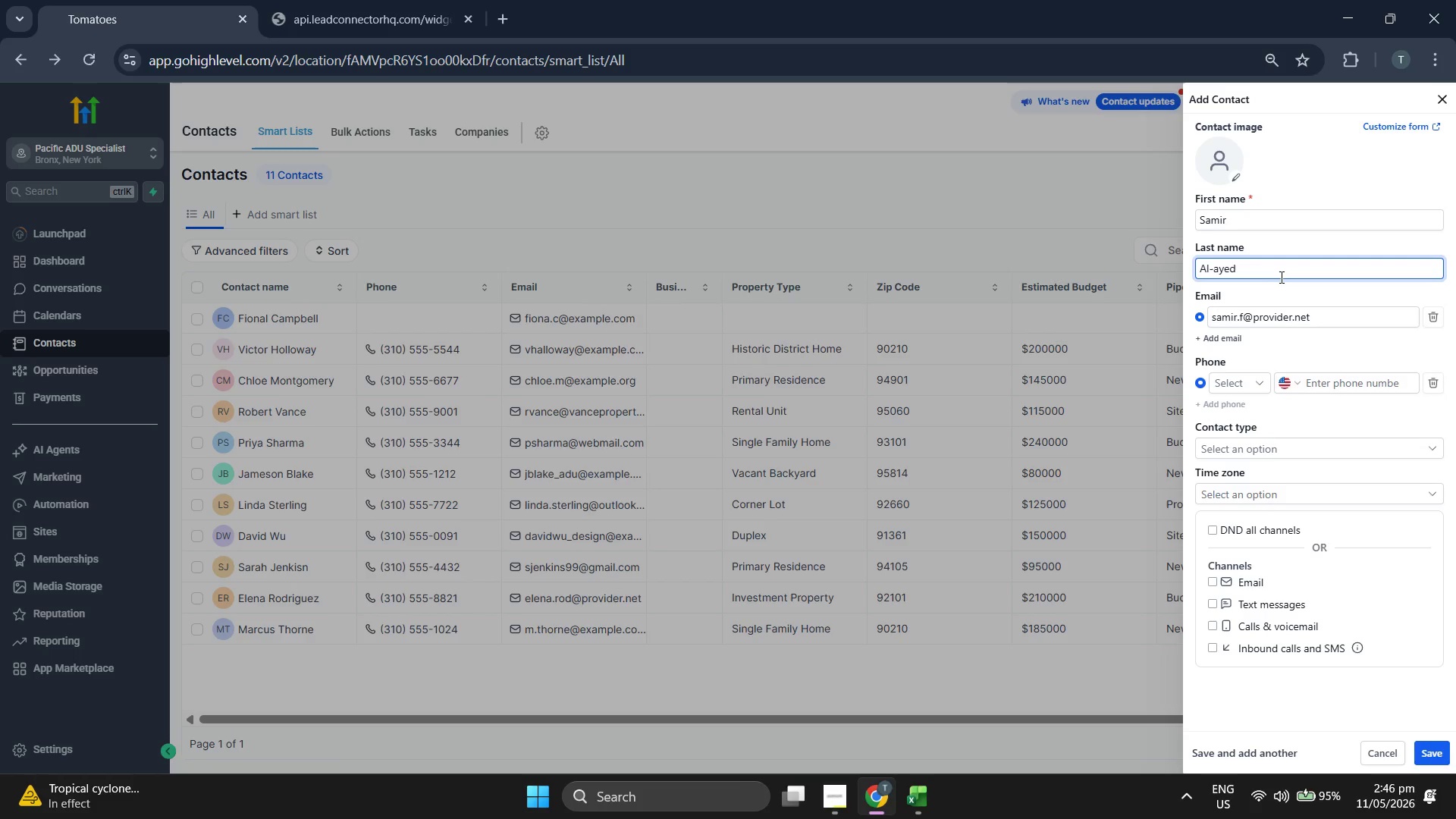 
key(Backspace)
 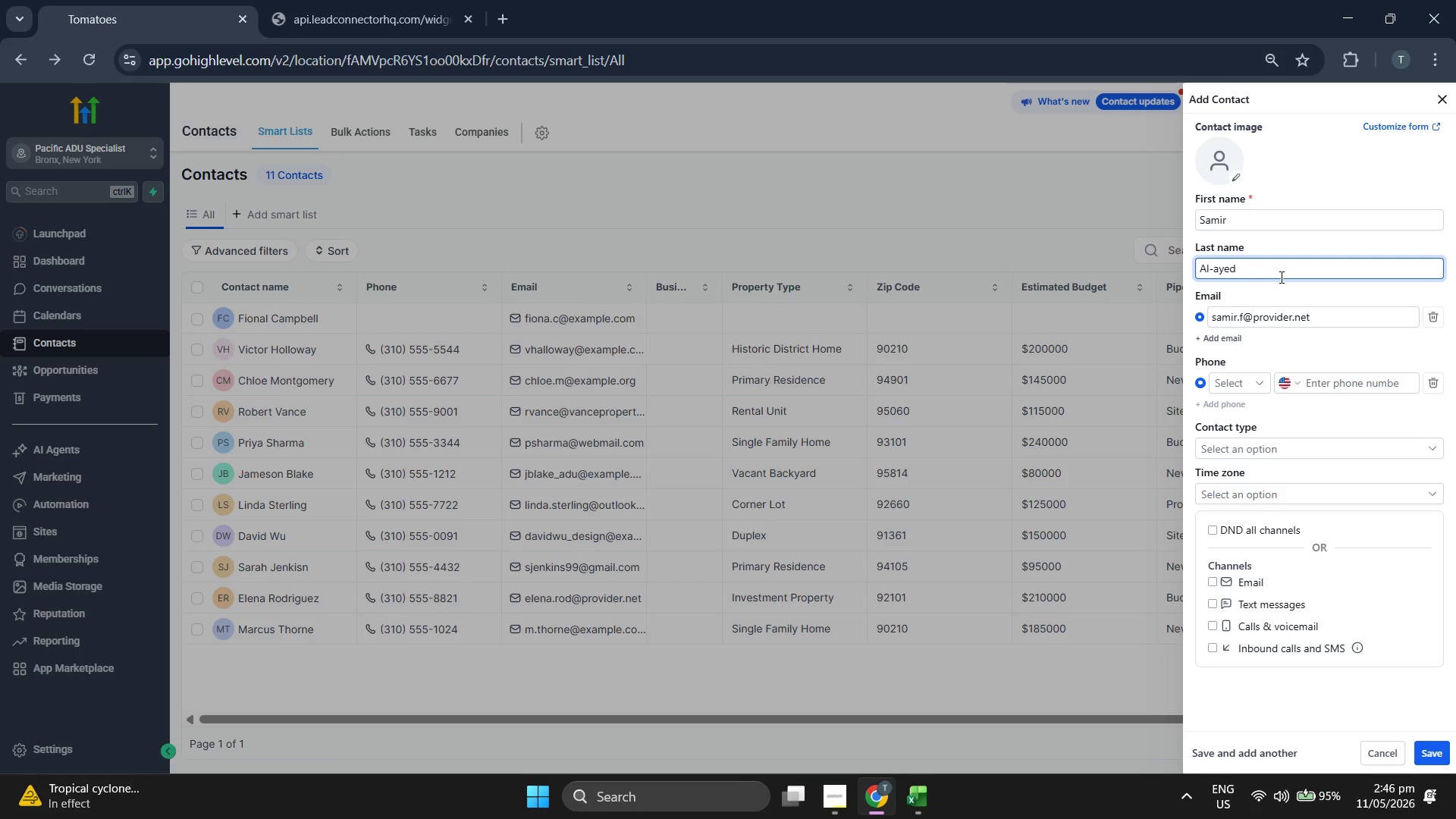 
key(CapsLock)
 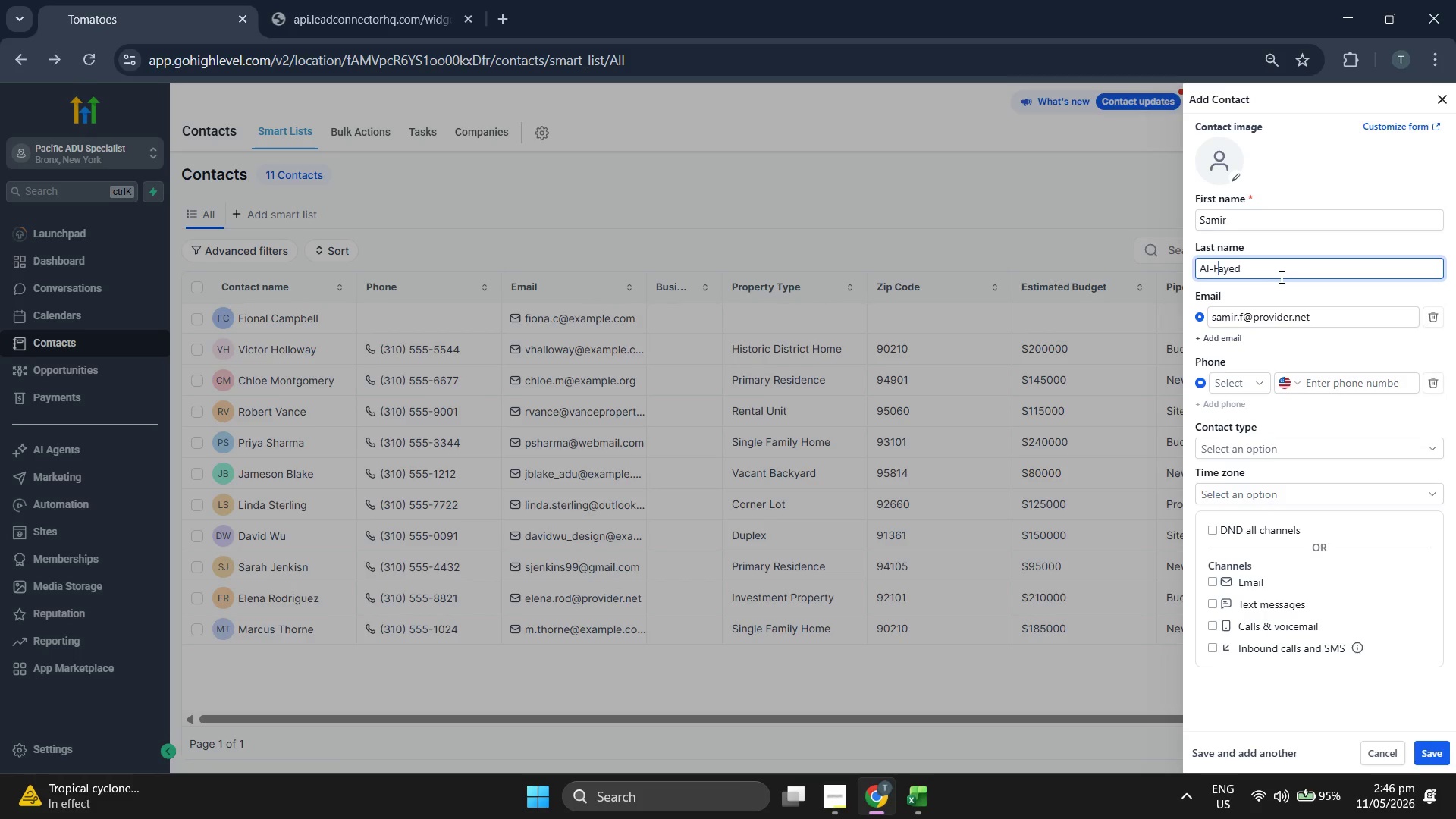 
key(F)
 